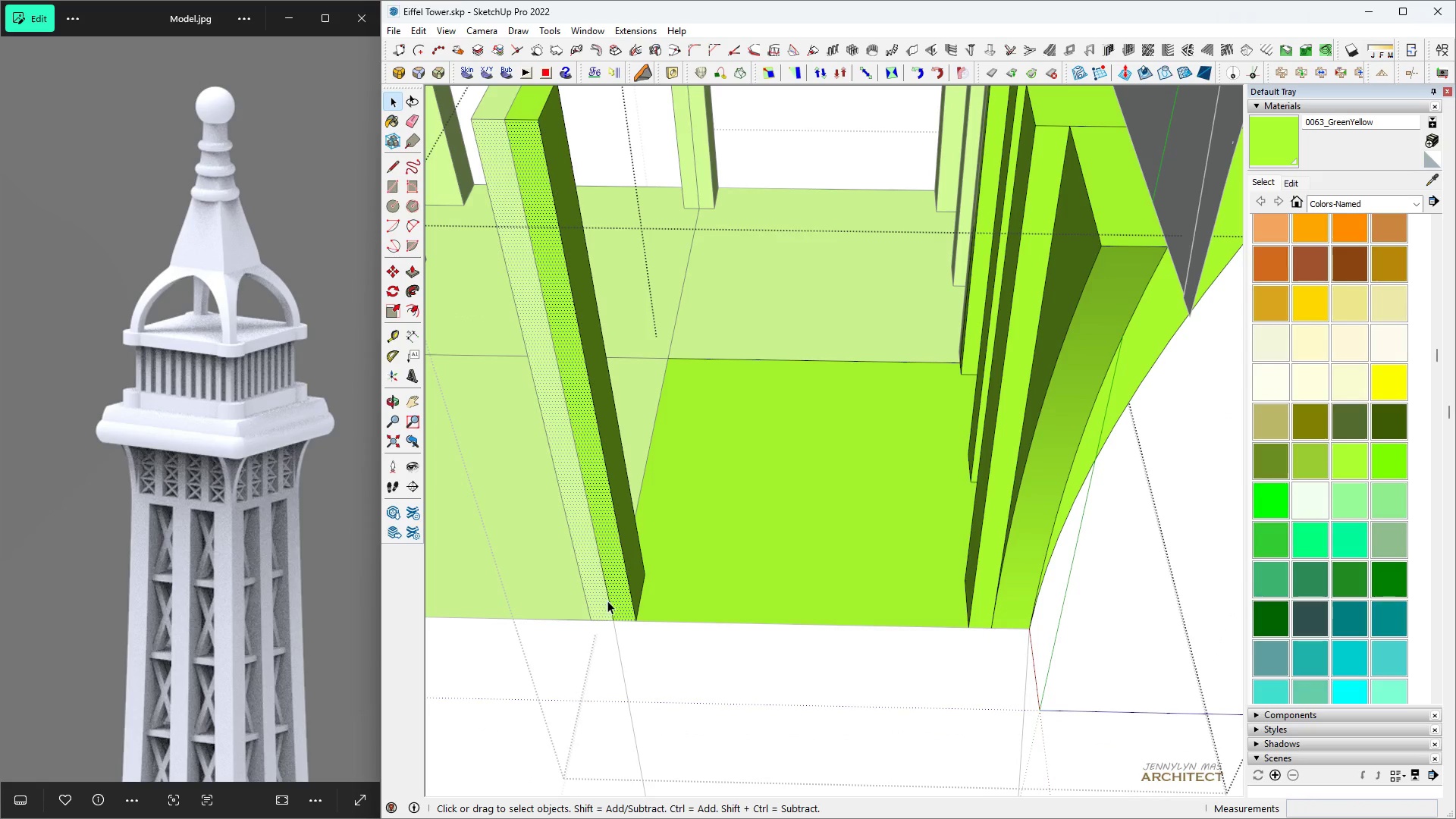 
scroll: coordinate [614, 607], scroll_direction: down, amount: 3.0
 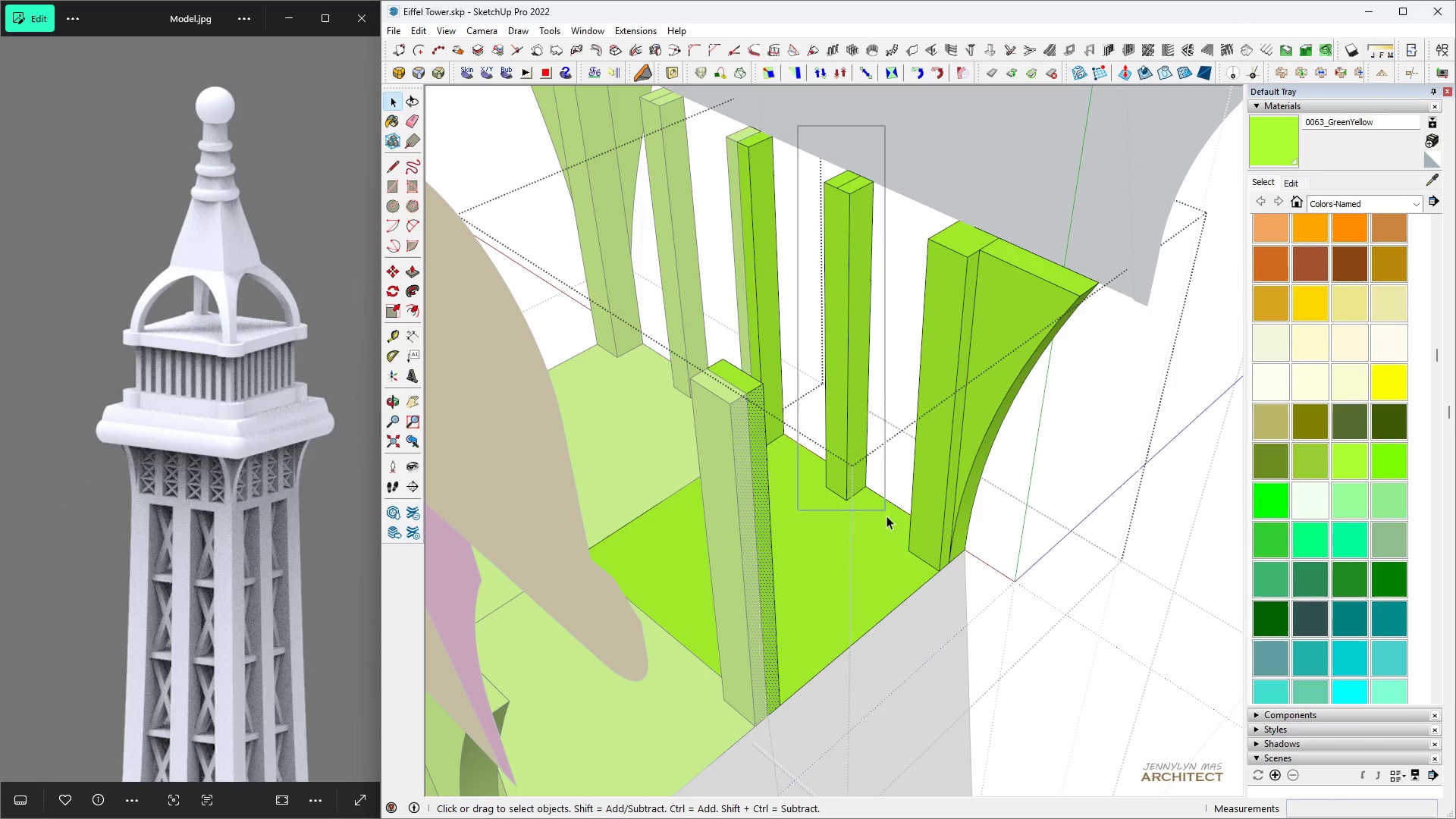 
wait(5.16)
 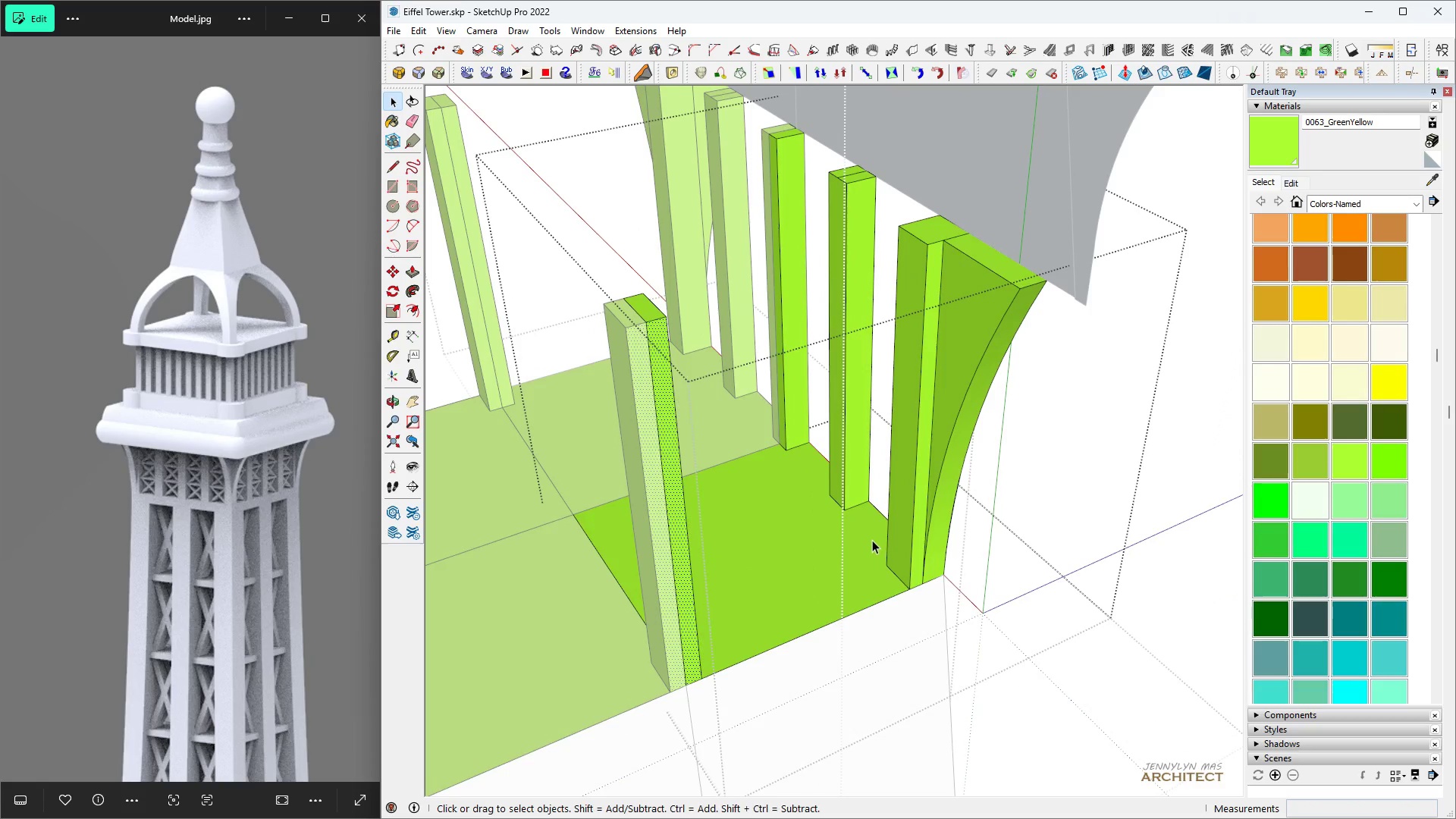 
key(Space)
 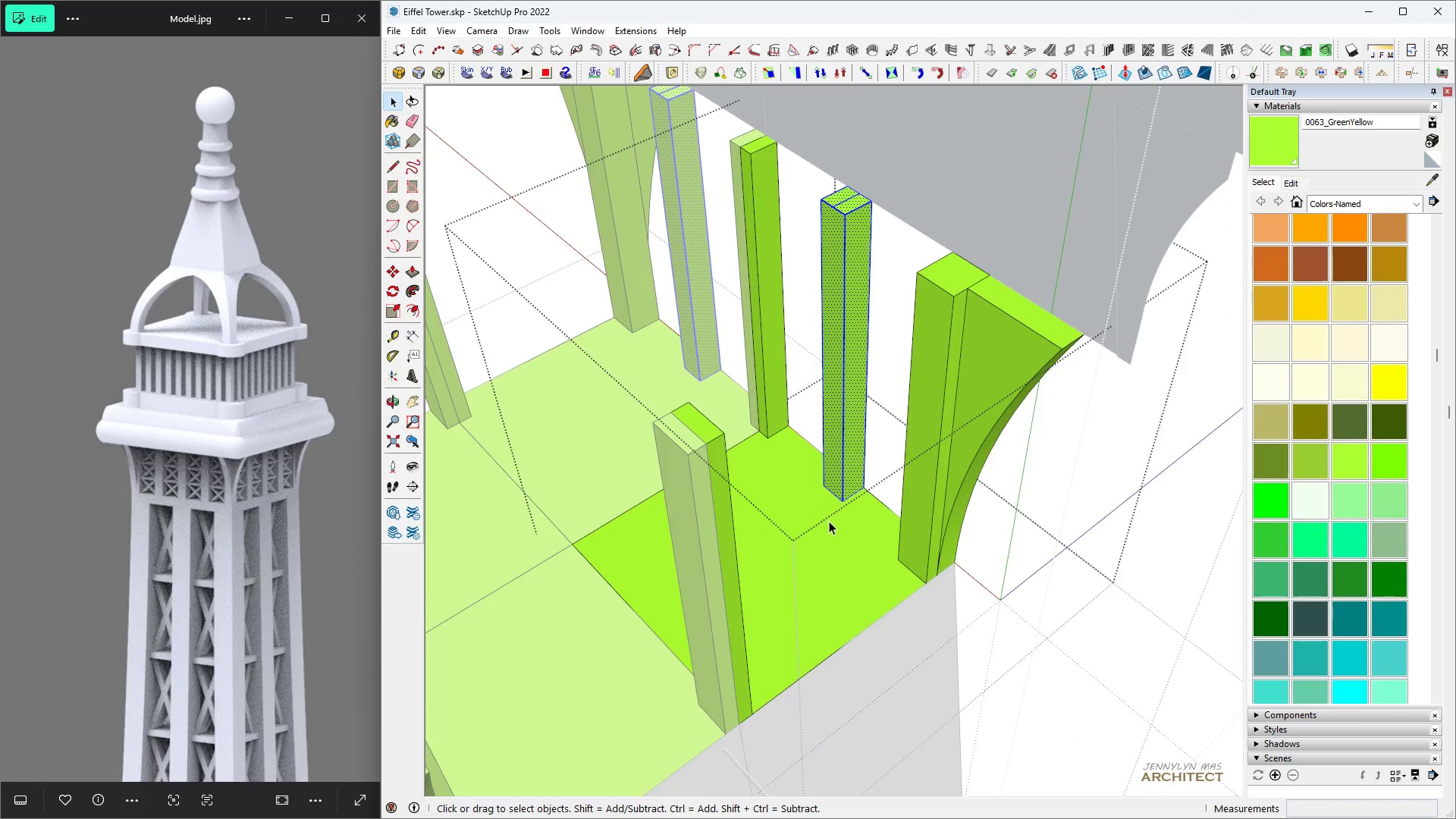 
scroll: coordinate [844, 516], scroll_direction: up, amount: 4.0
 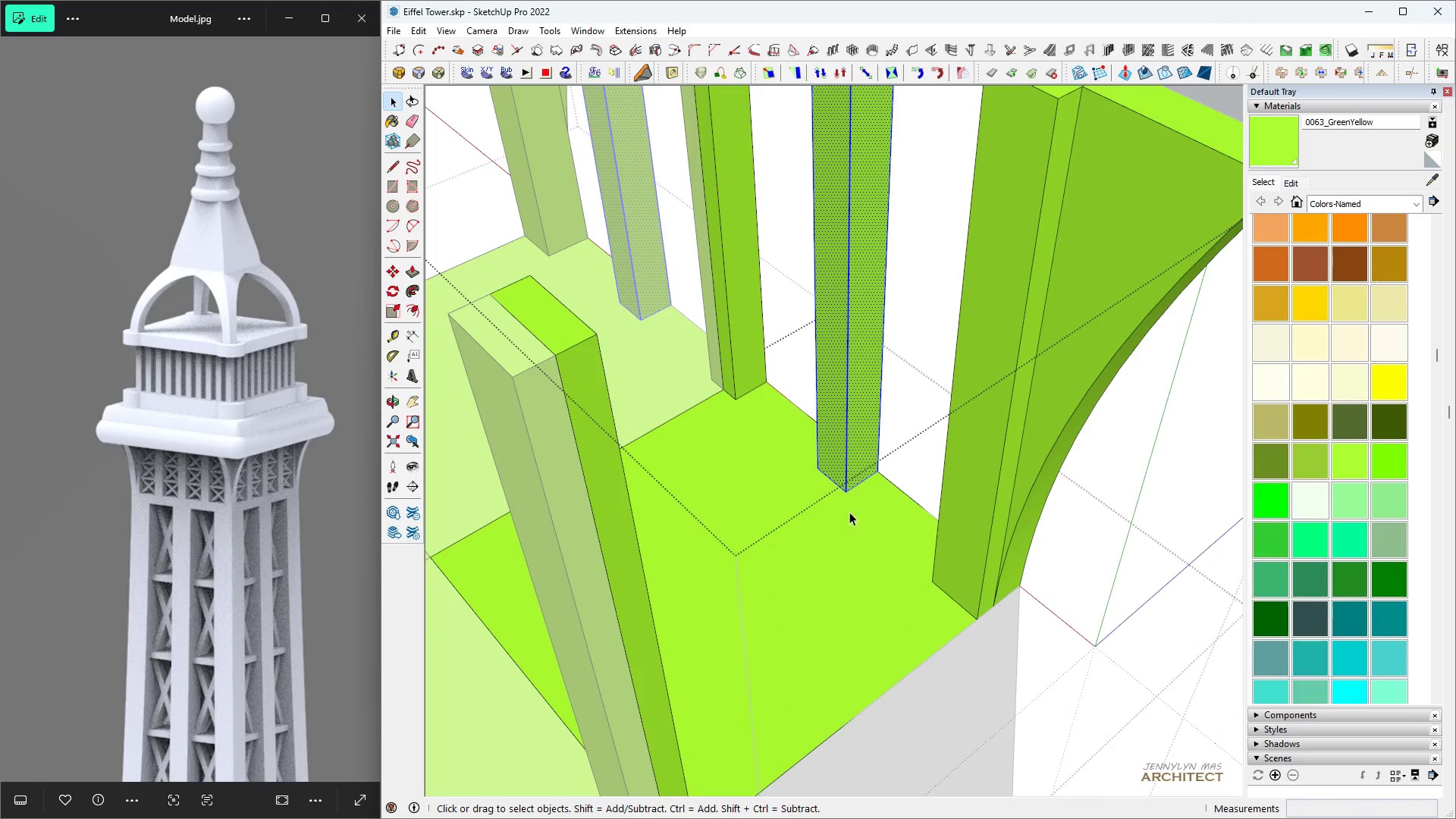 
key(M)
 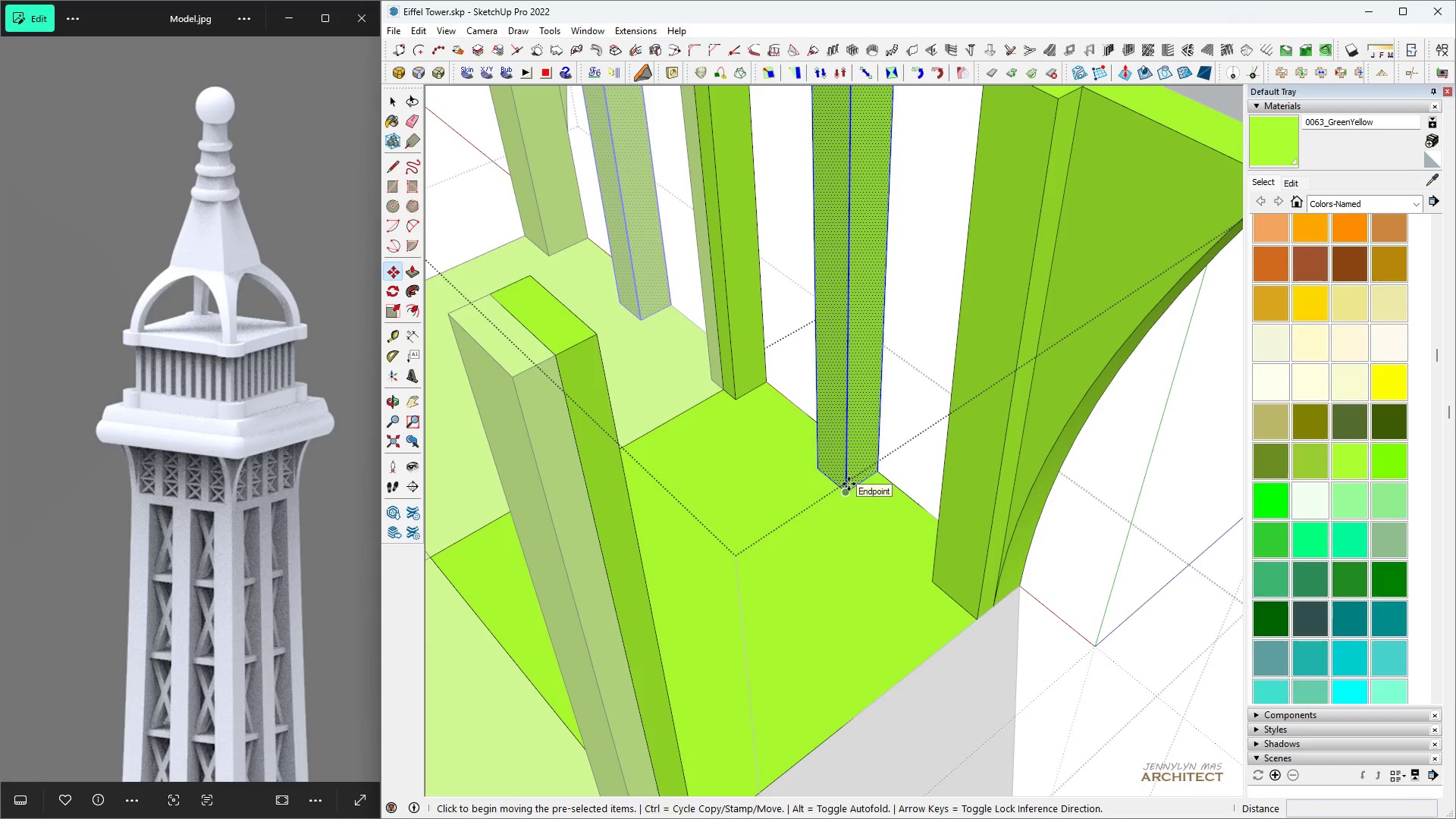 
key(Space)
 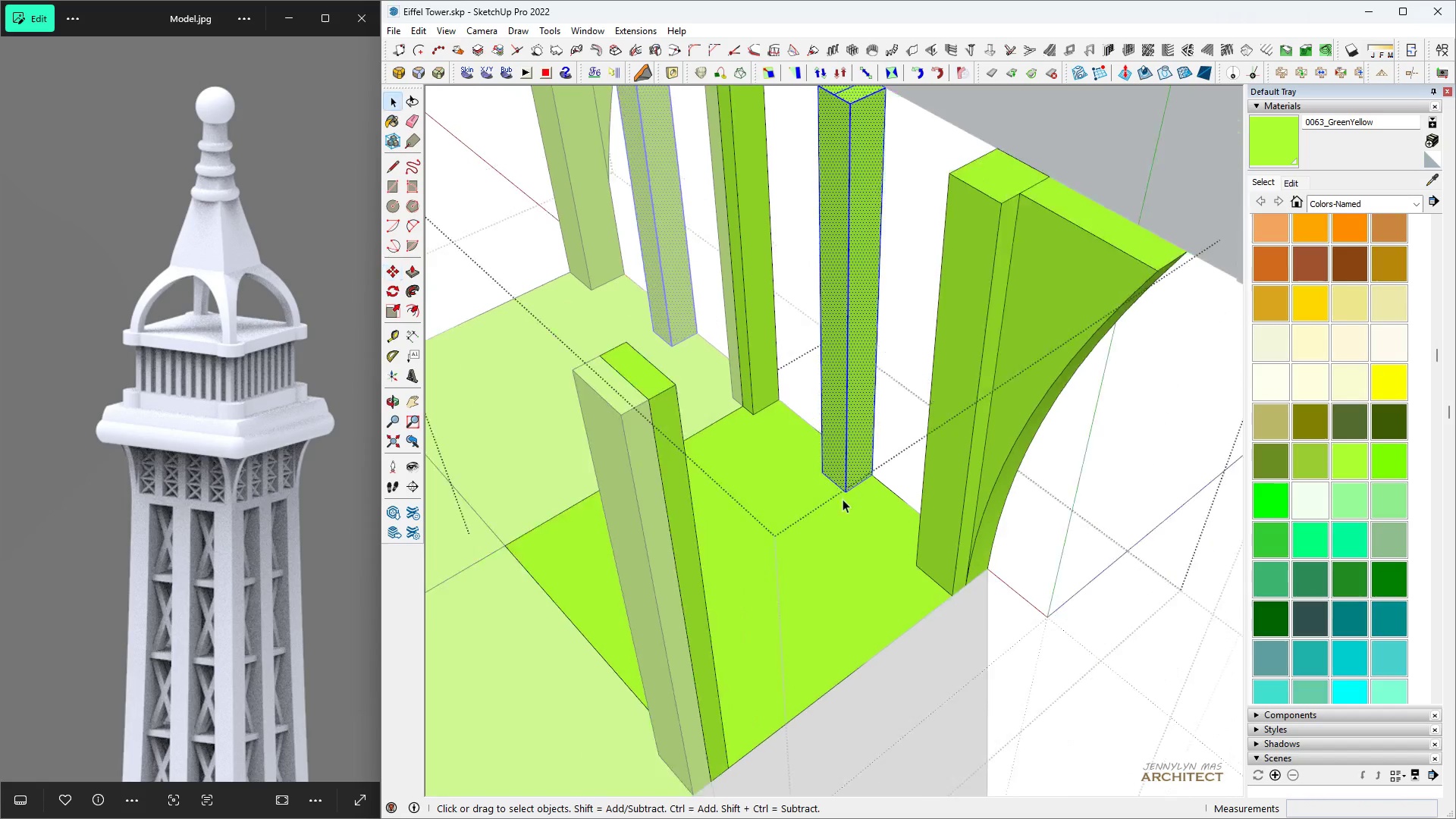 
scroll: coordinate [842, 502], scroll_direction: down, amount: 4.0
 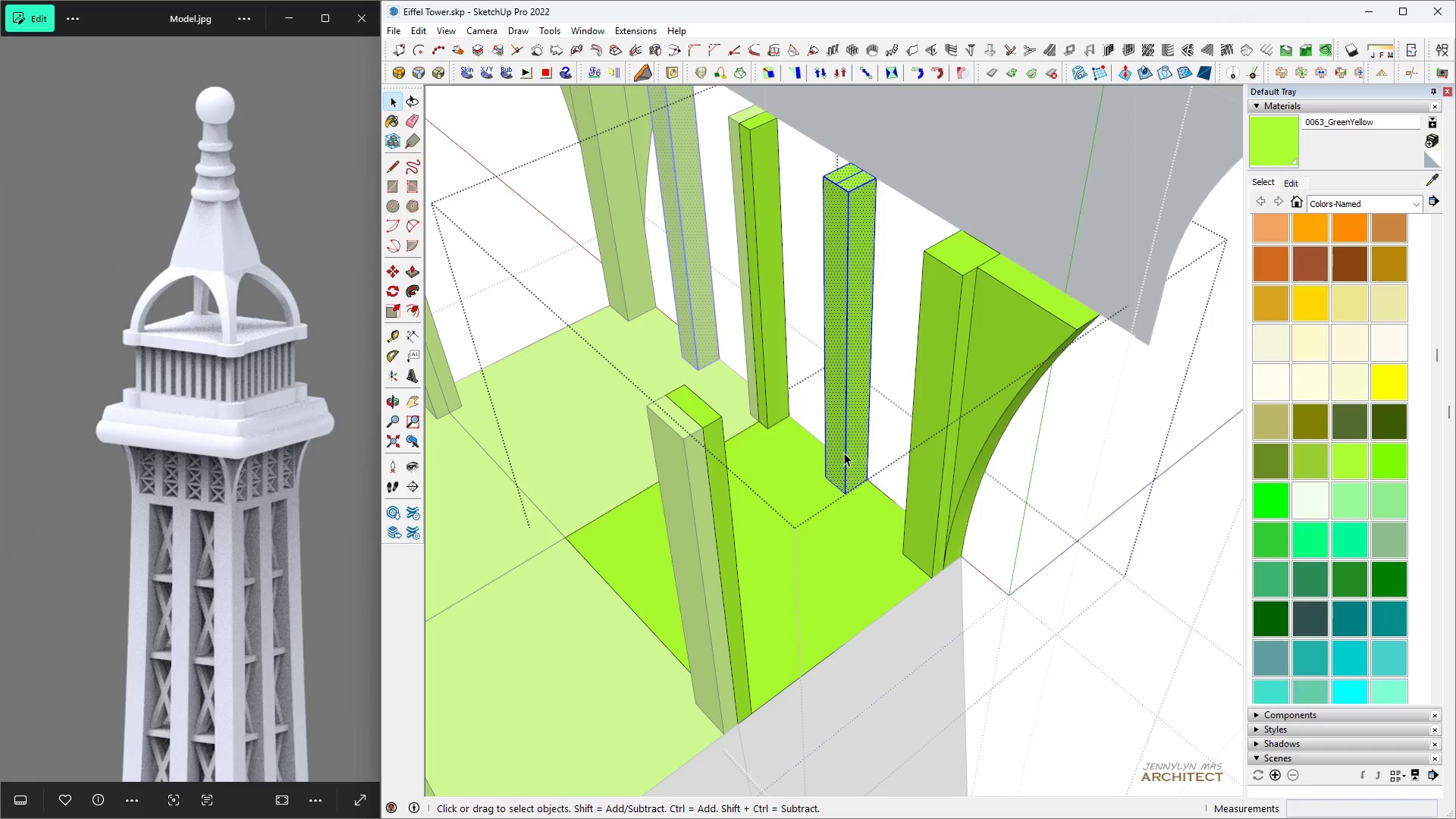 
right_click([844, 453])
 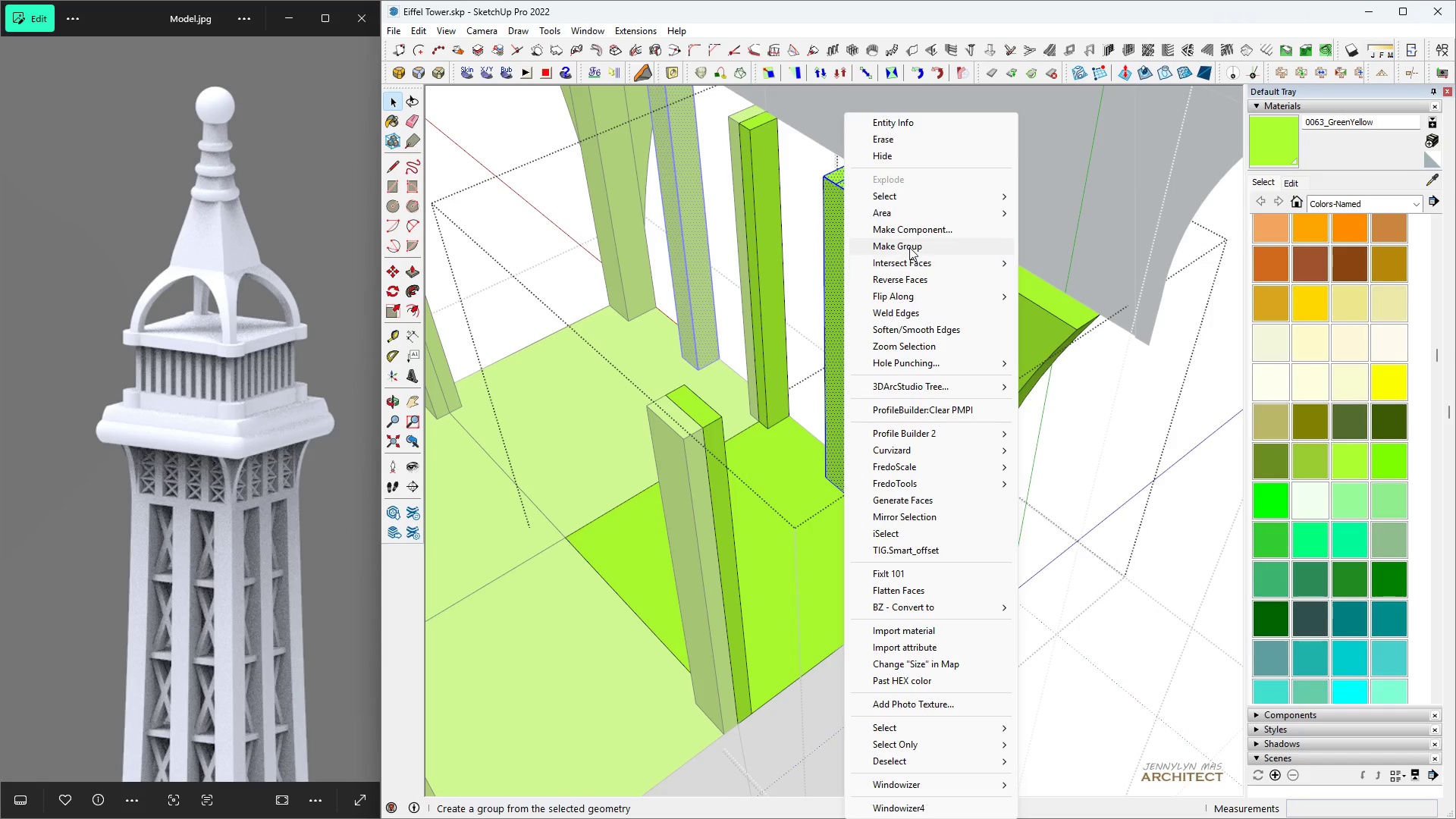 
left_click([909, 246])
 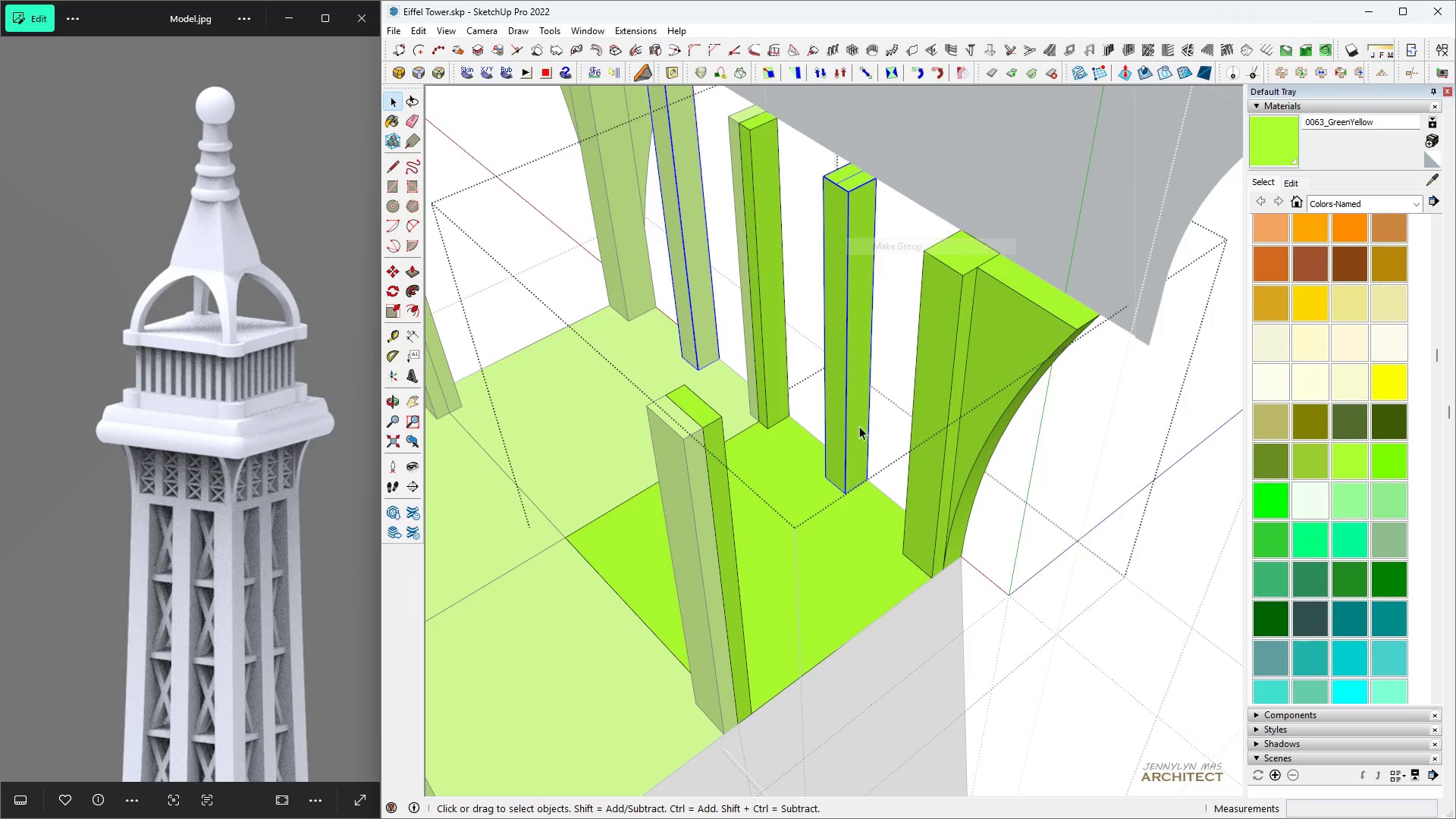 
scroll: coordinate [858, 506], scroll_direction: up, amount: 8.0
 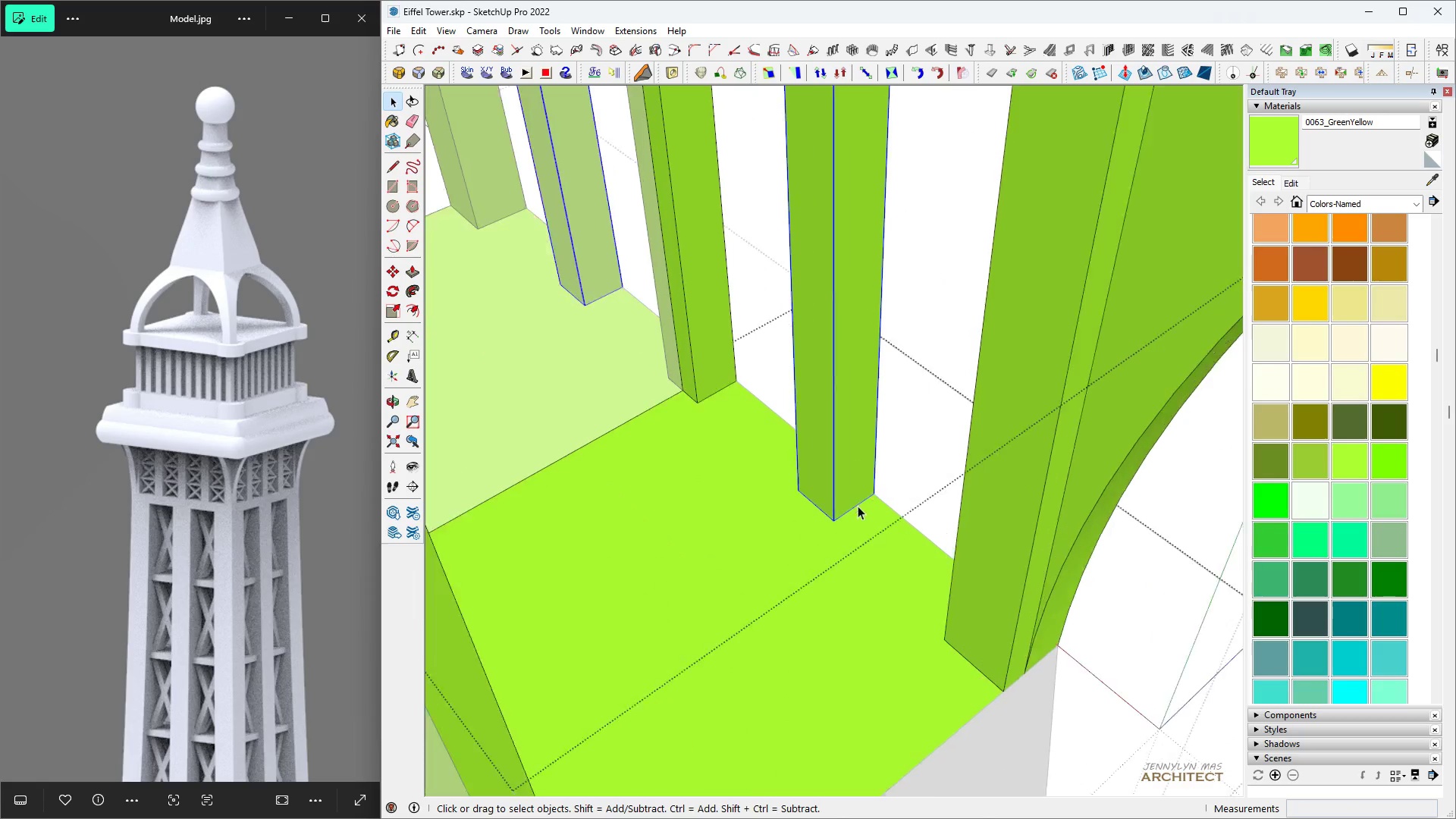 
key(M)
 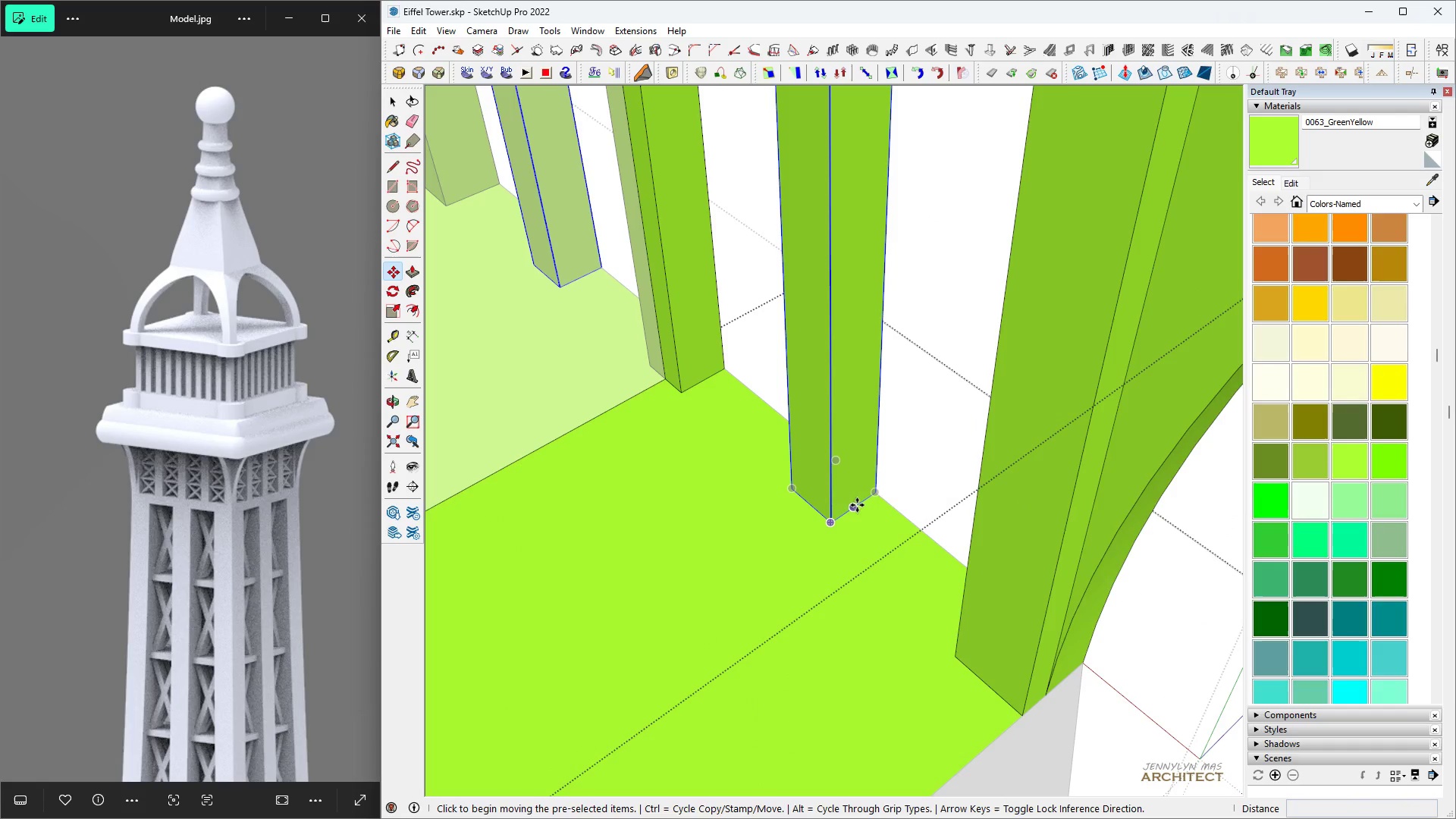 
key(Control+ControlLeft)
 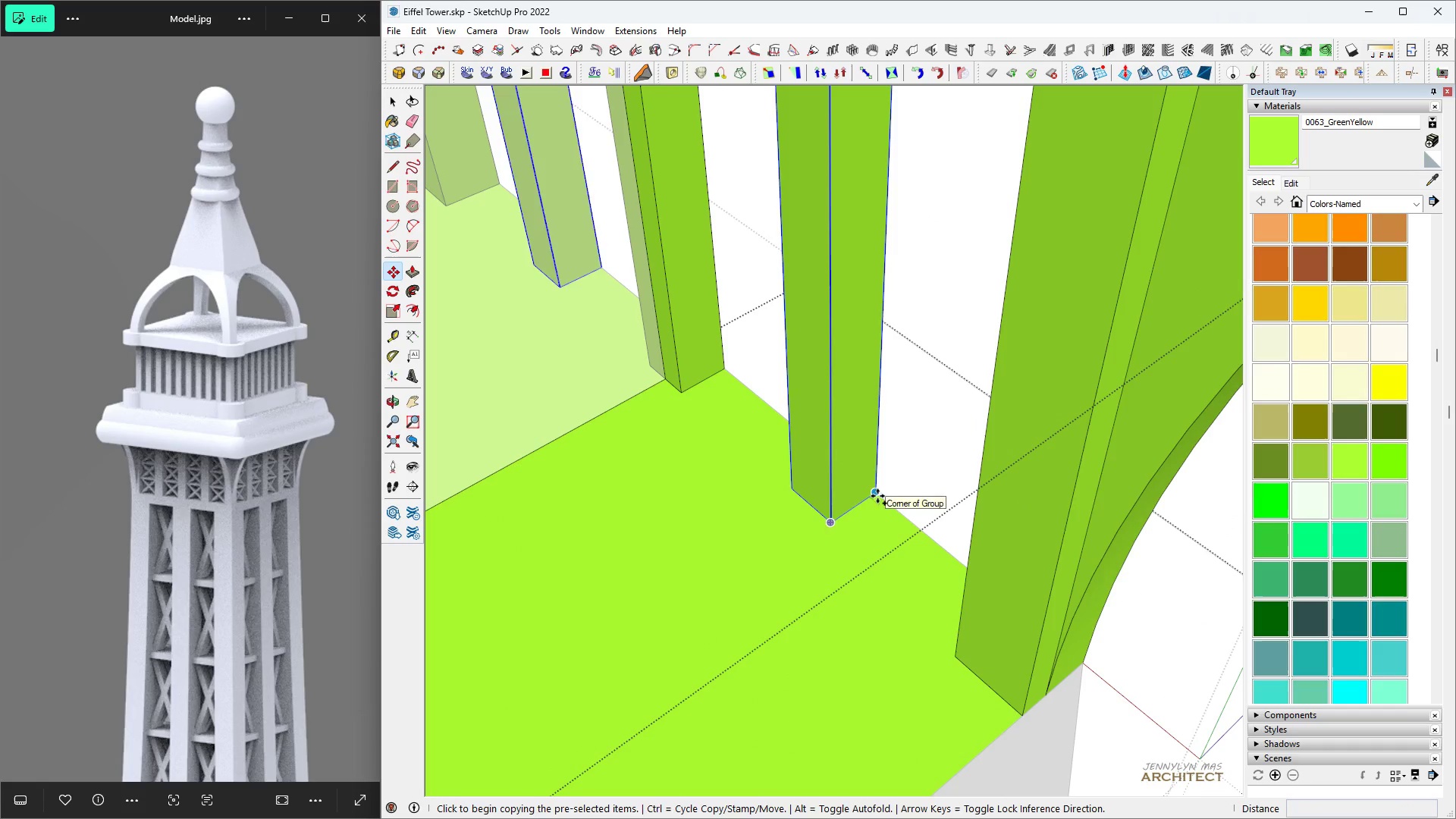 
left_click([877, 496])
 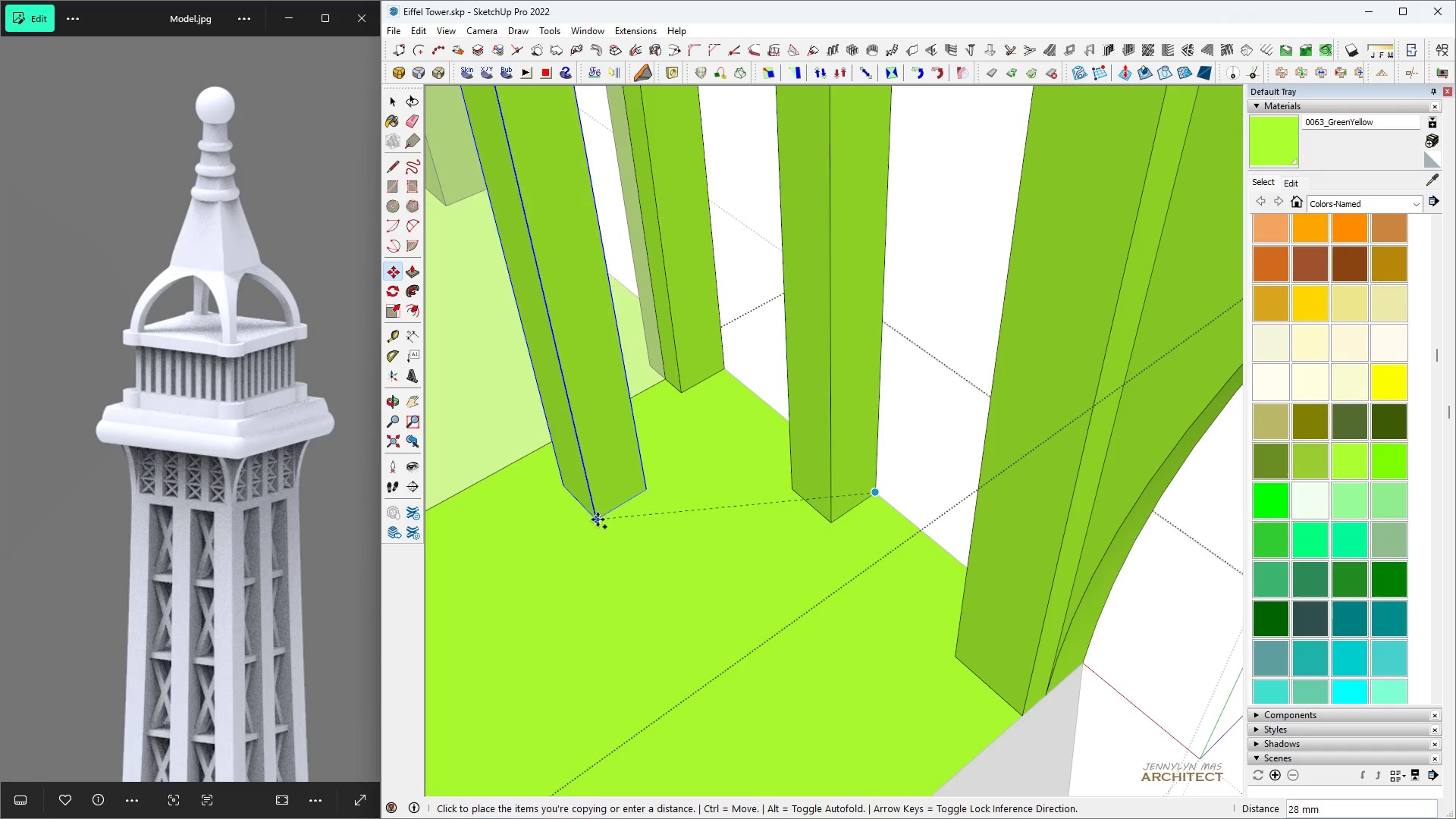 
scroll: coordinate [599, 519], scroll_direction: down, amount: 4.0
 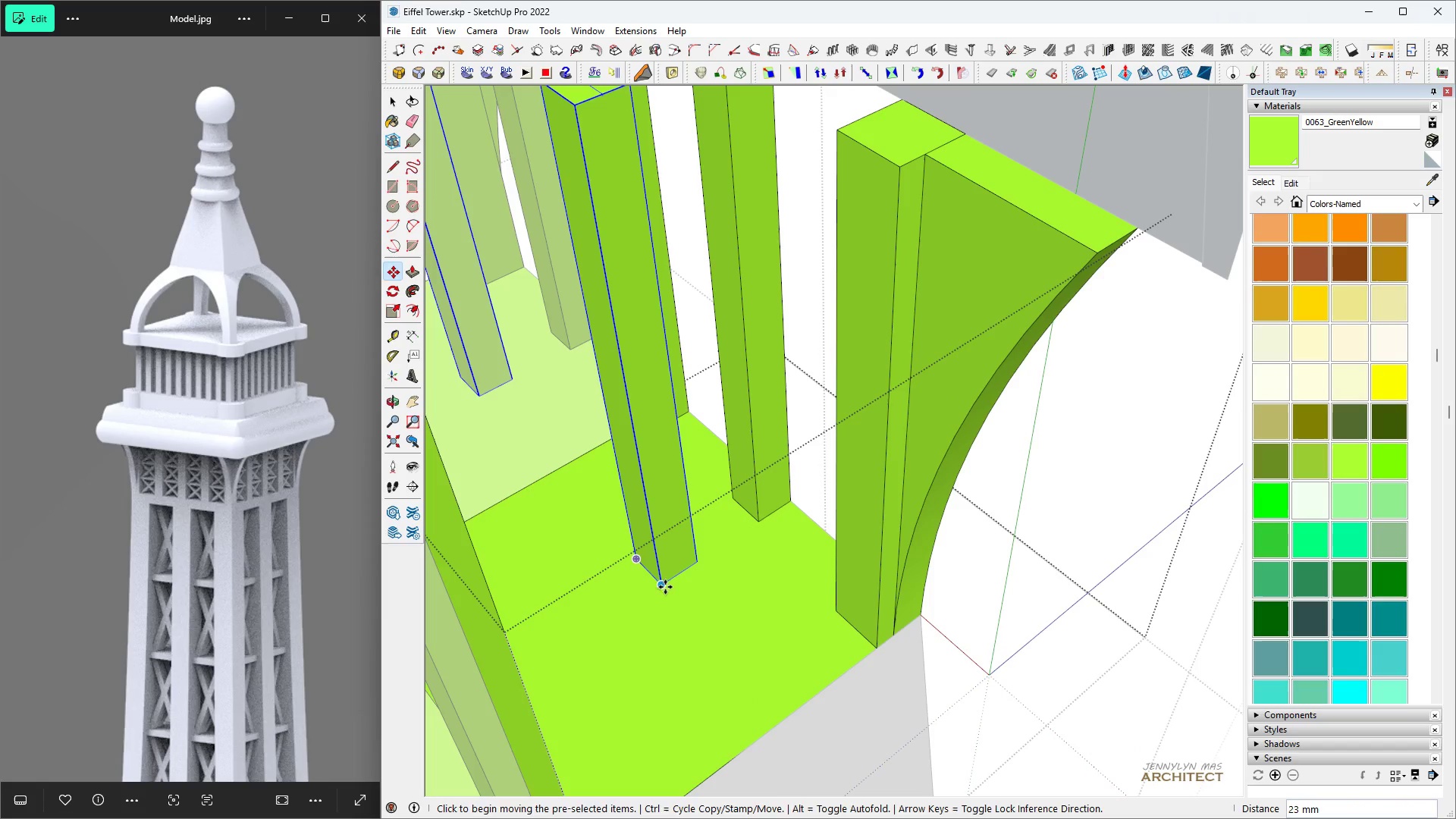 
type( mm)
 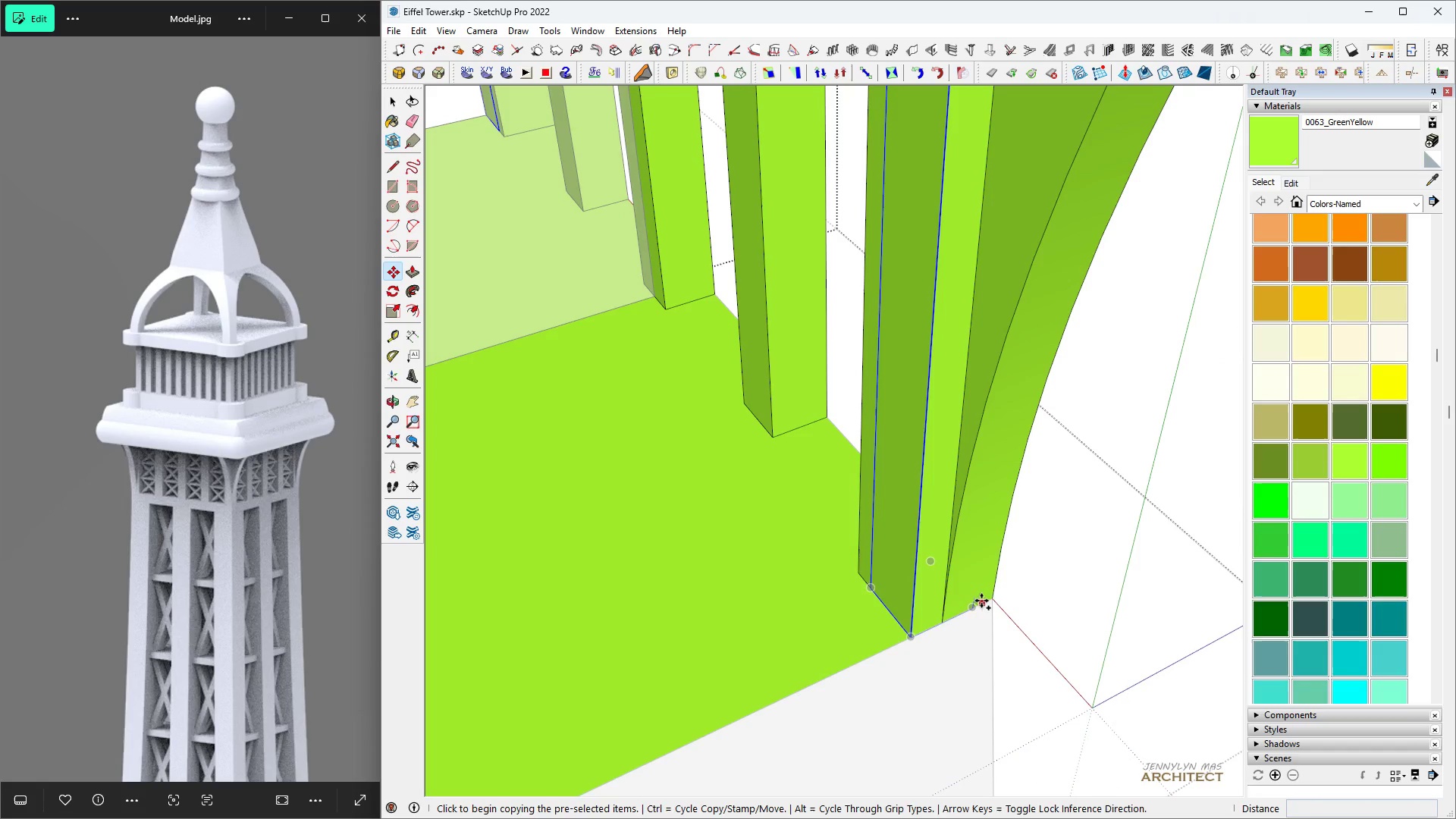 
scroll: coordinate [808, 670], scroll_direction: up, amount: 5.0
 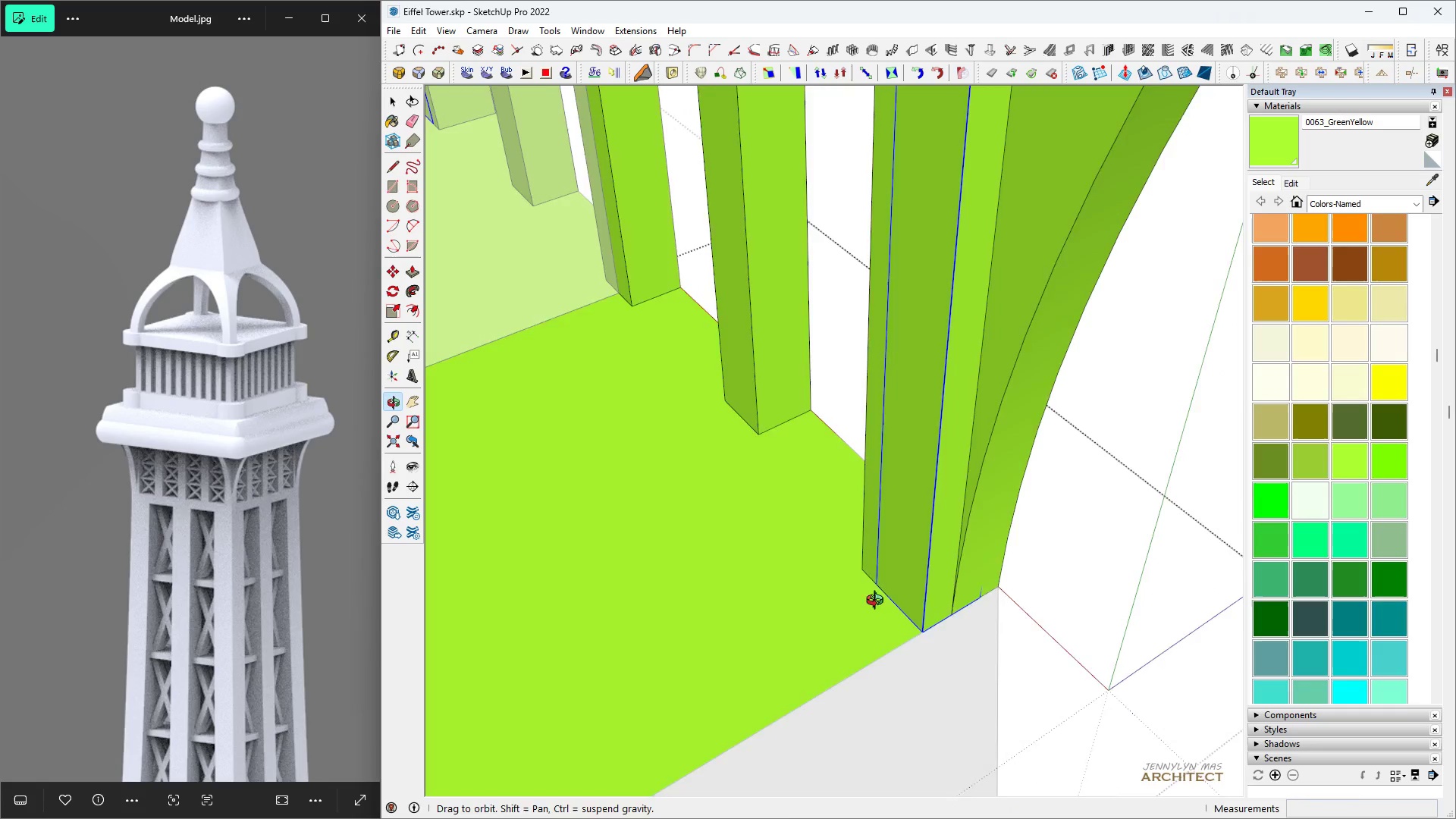 
key(Control+ControlLeft)
 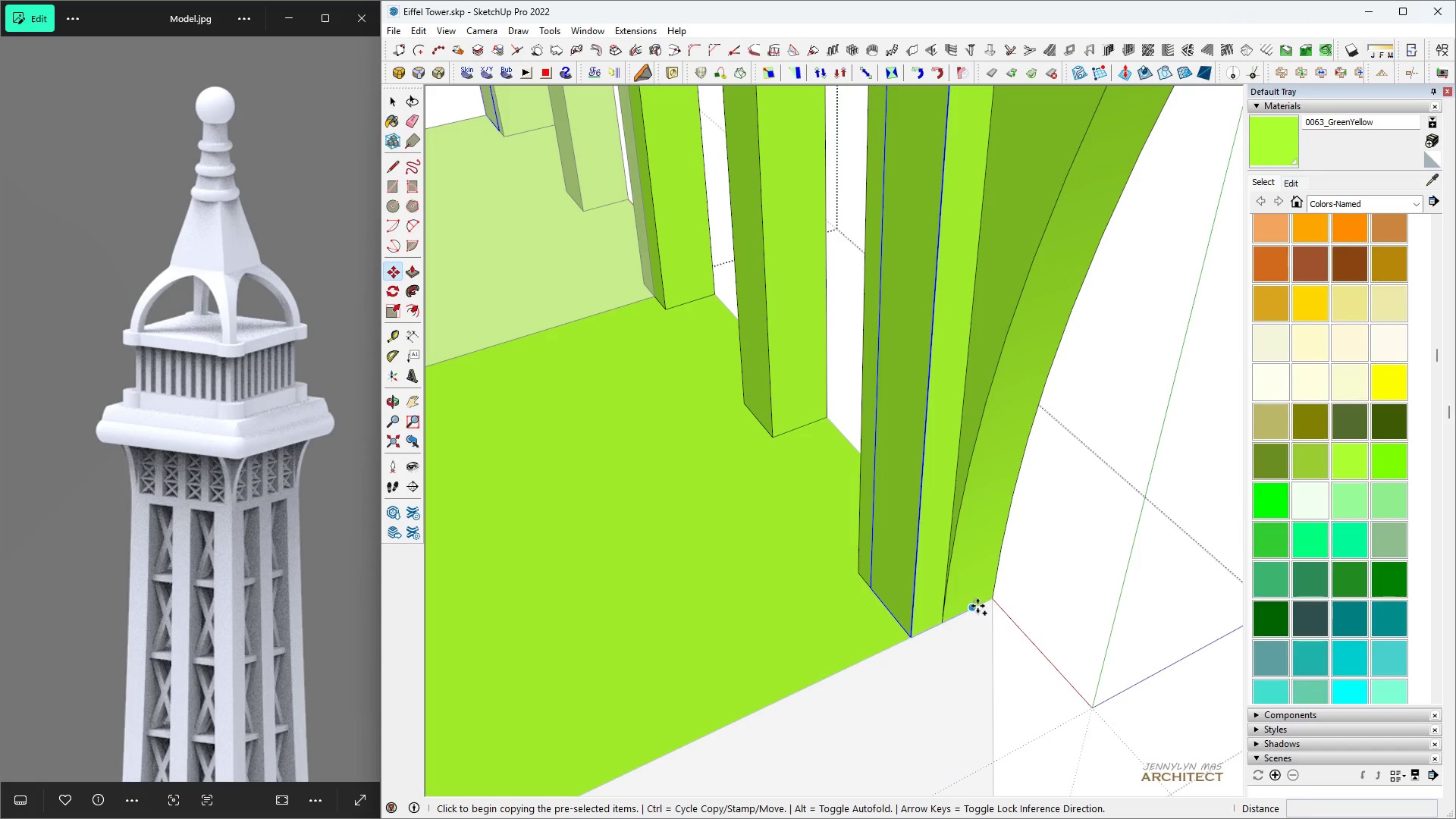 
left_click([977, 606])
 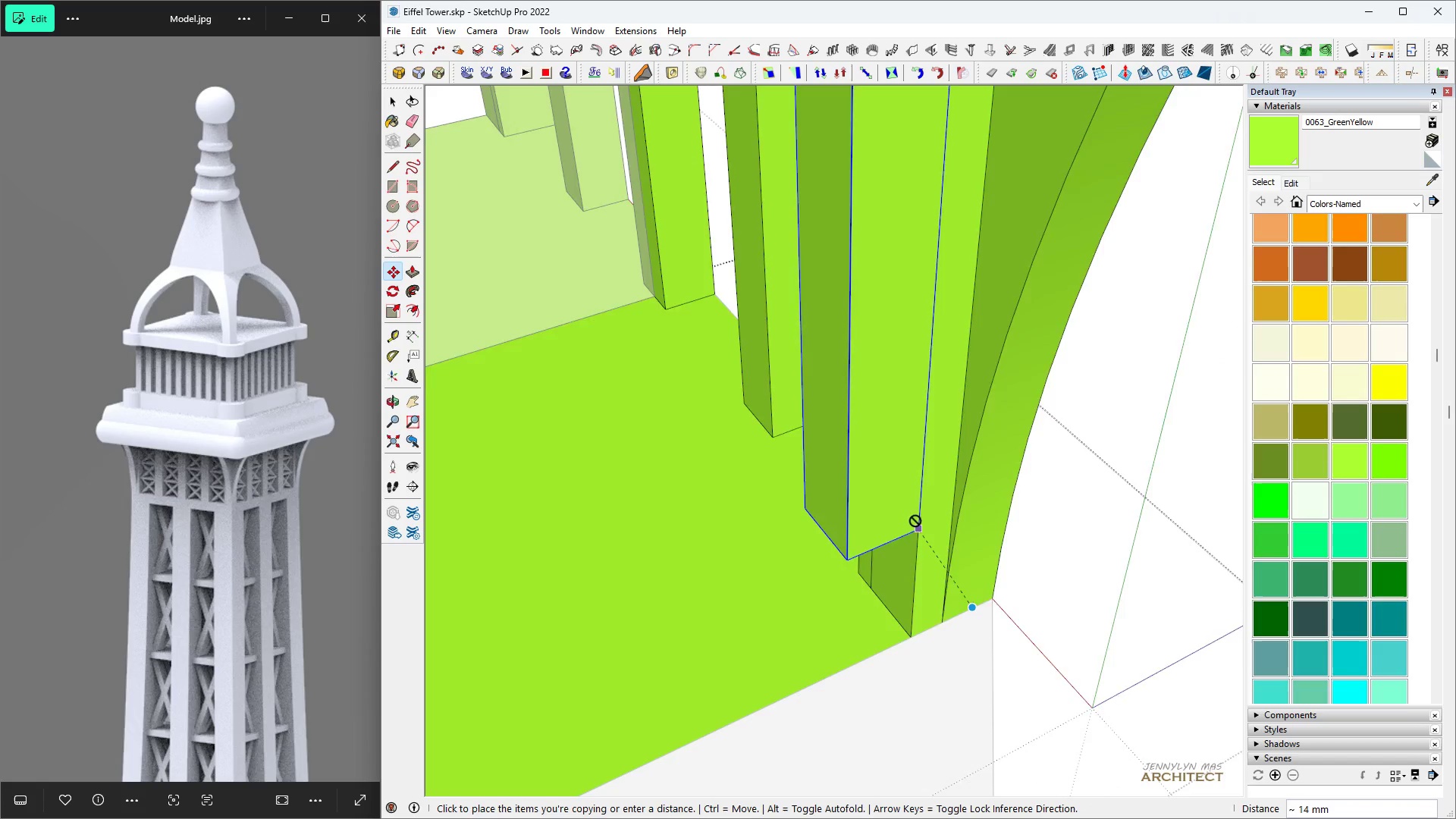 
scroll: coordinate [876, 487], scroll_direction: down, amount: 5.0
 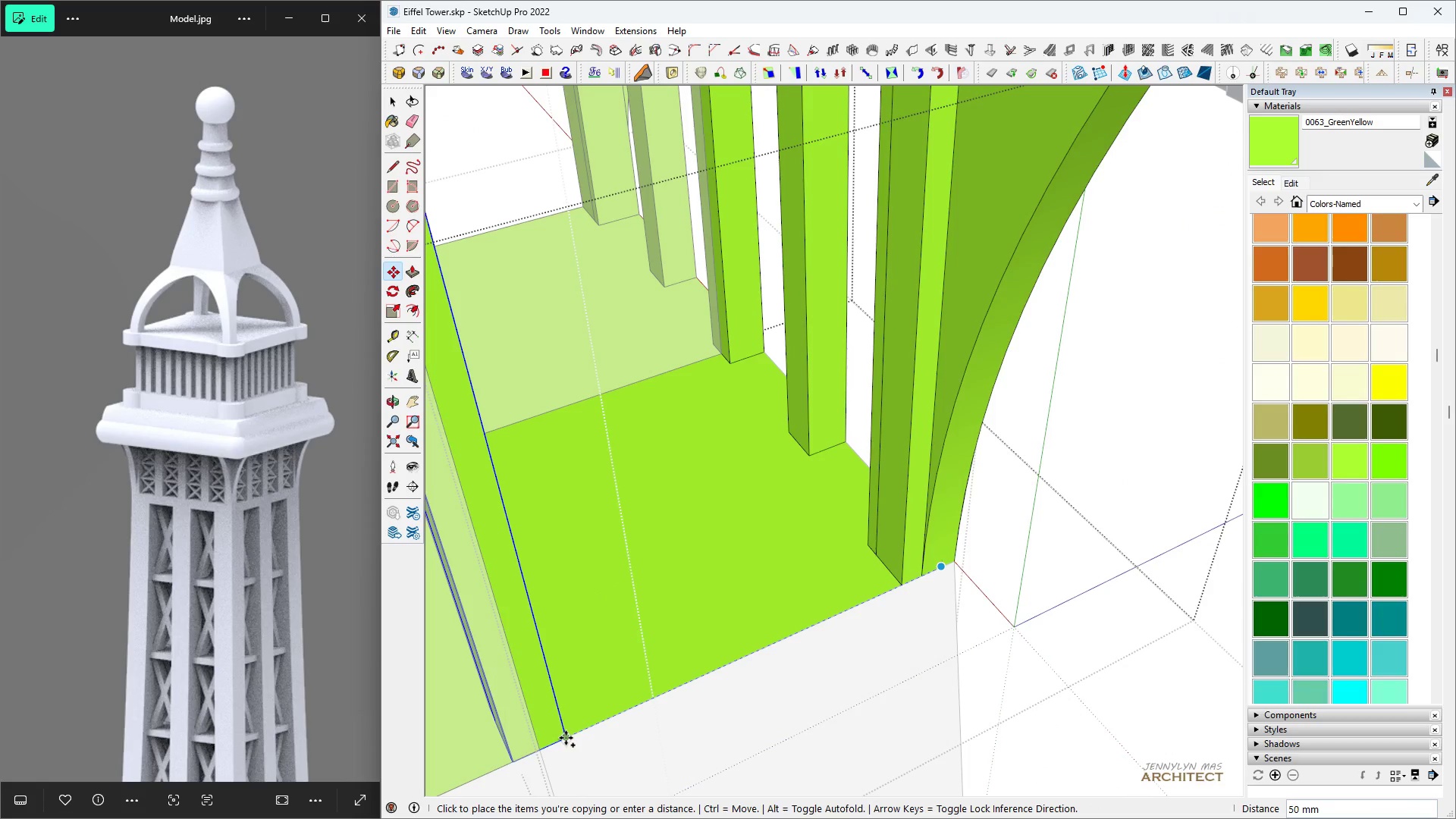 
left_click([566, 738])
 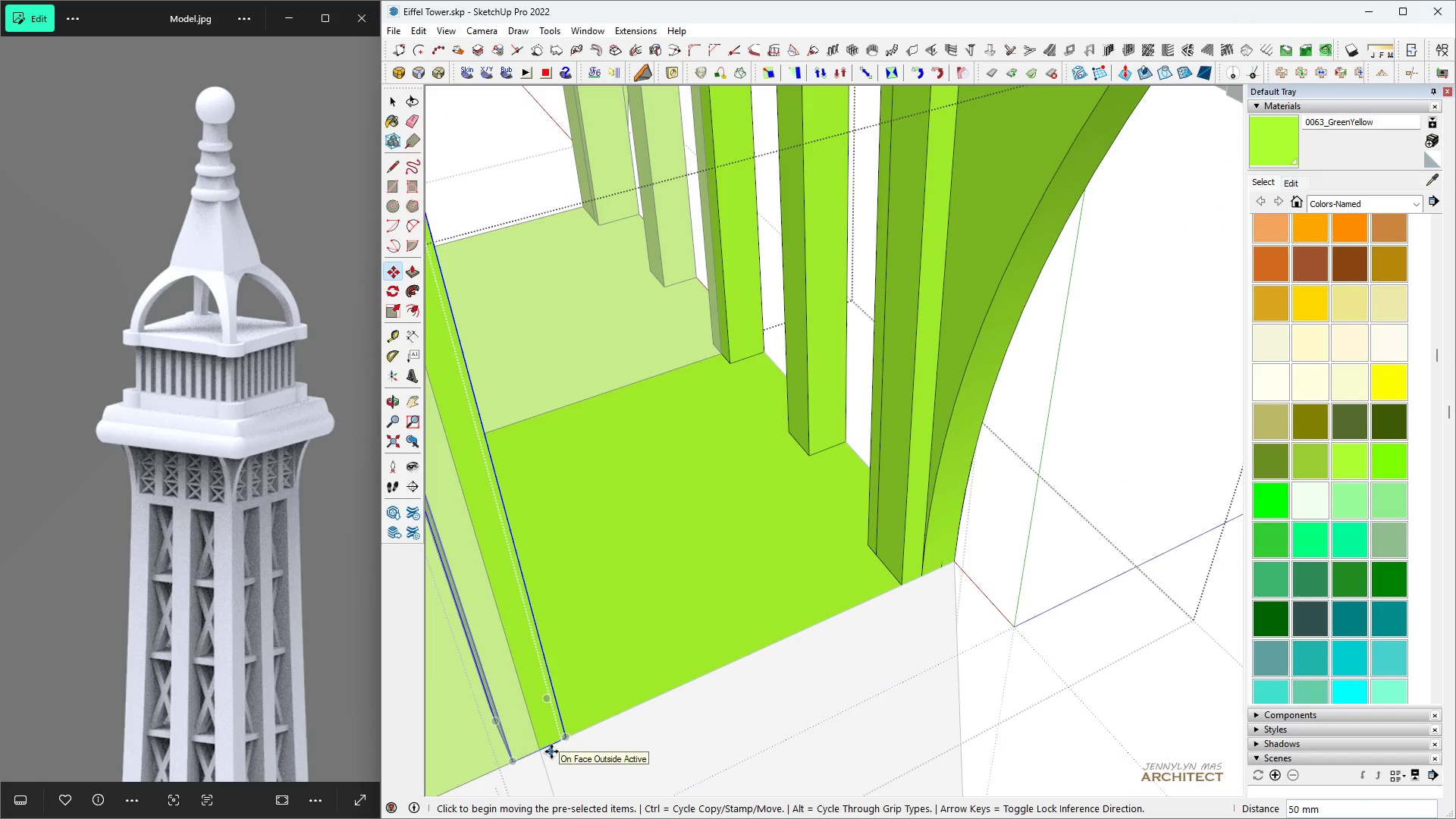 
key(Slash)
 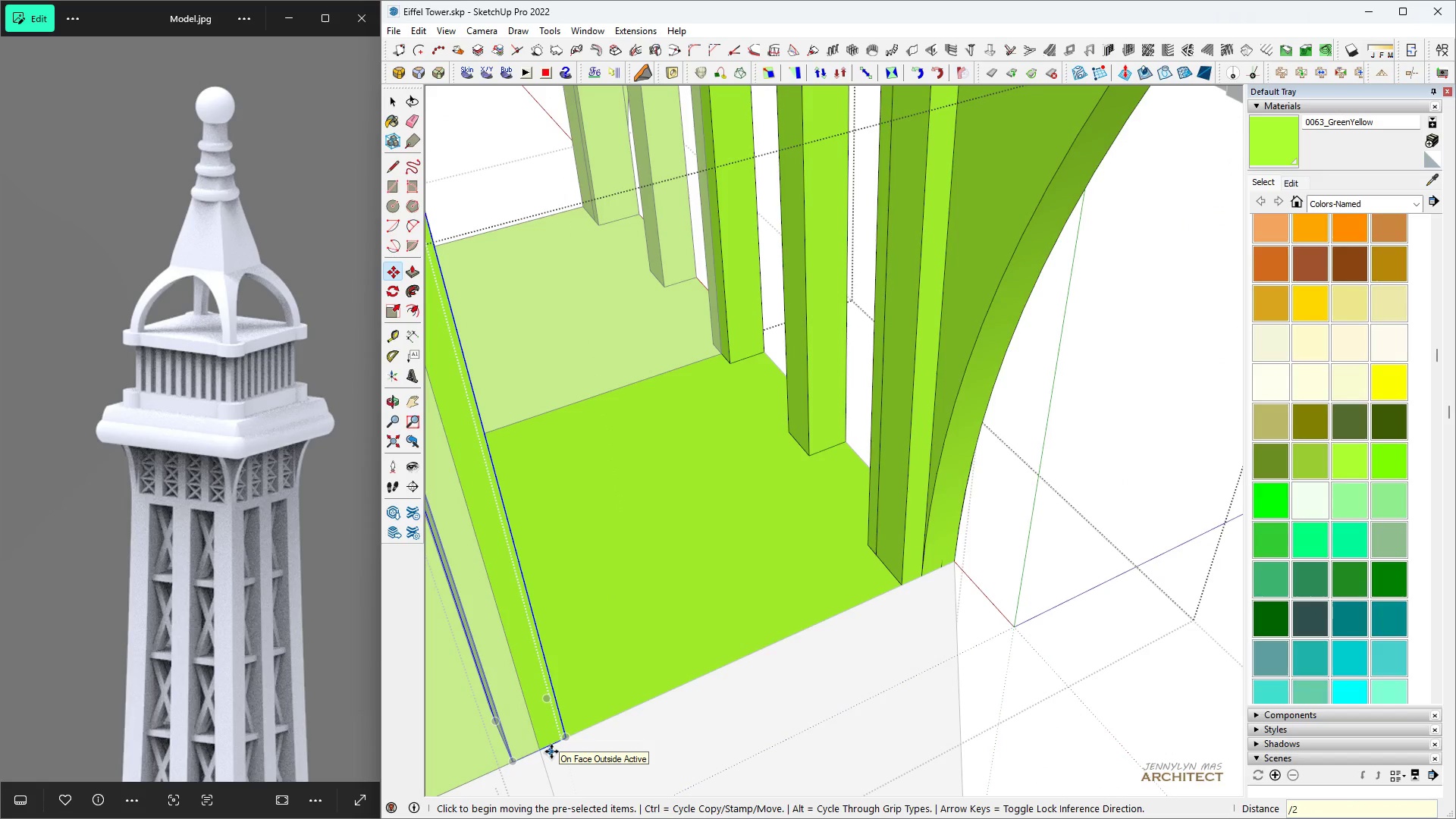 
key(2)
 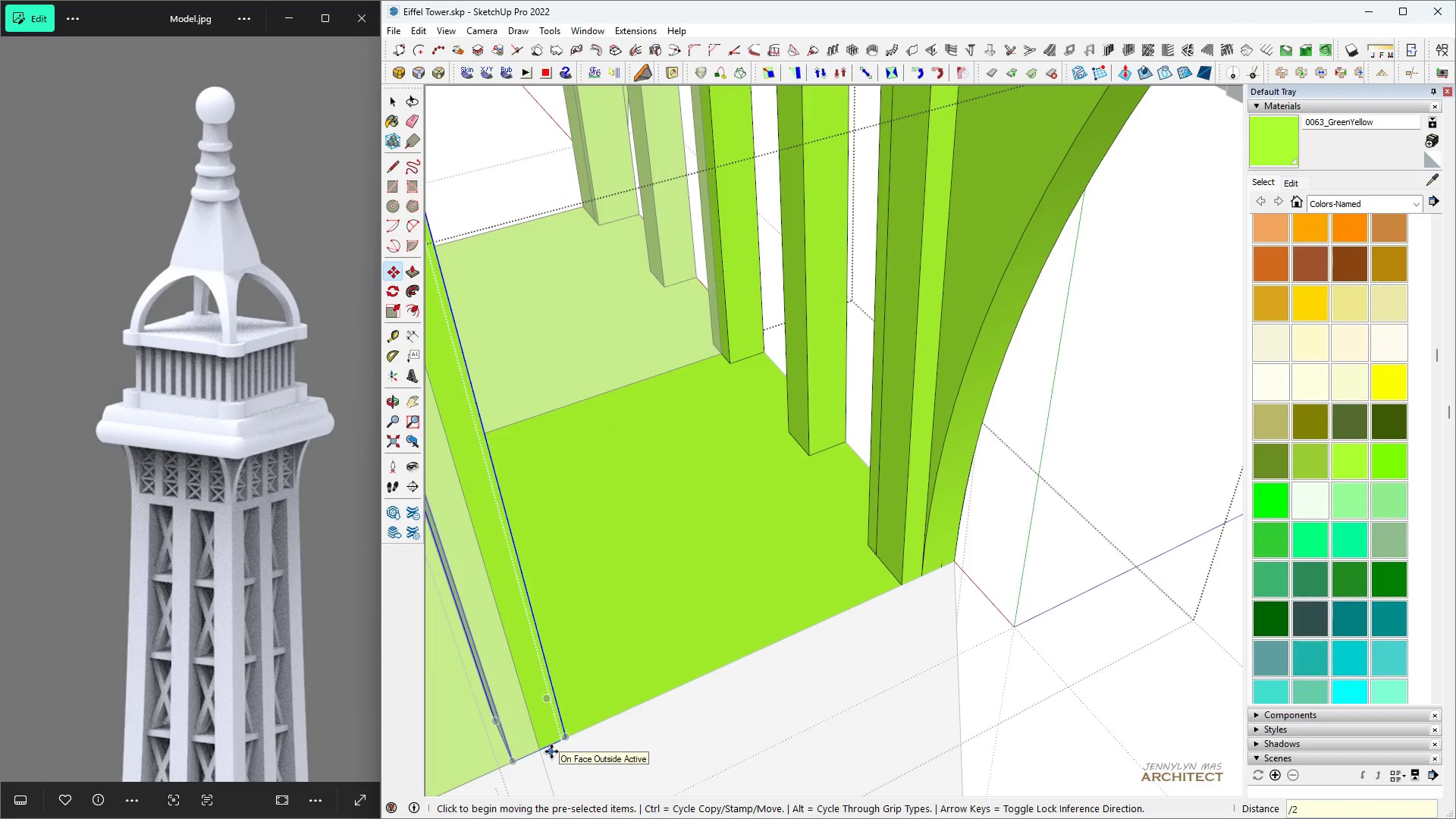 
key(Enter)
 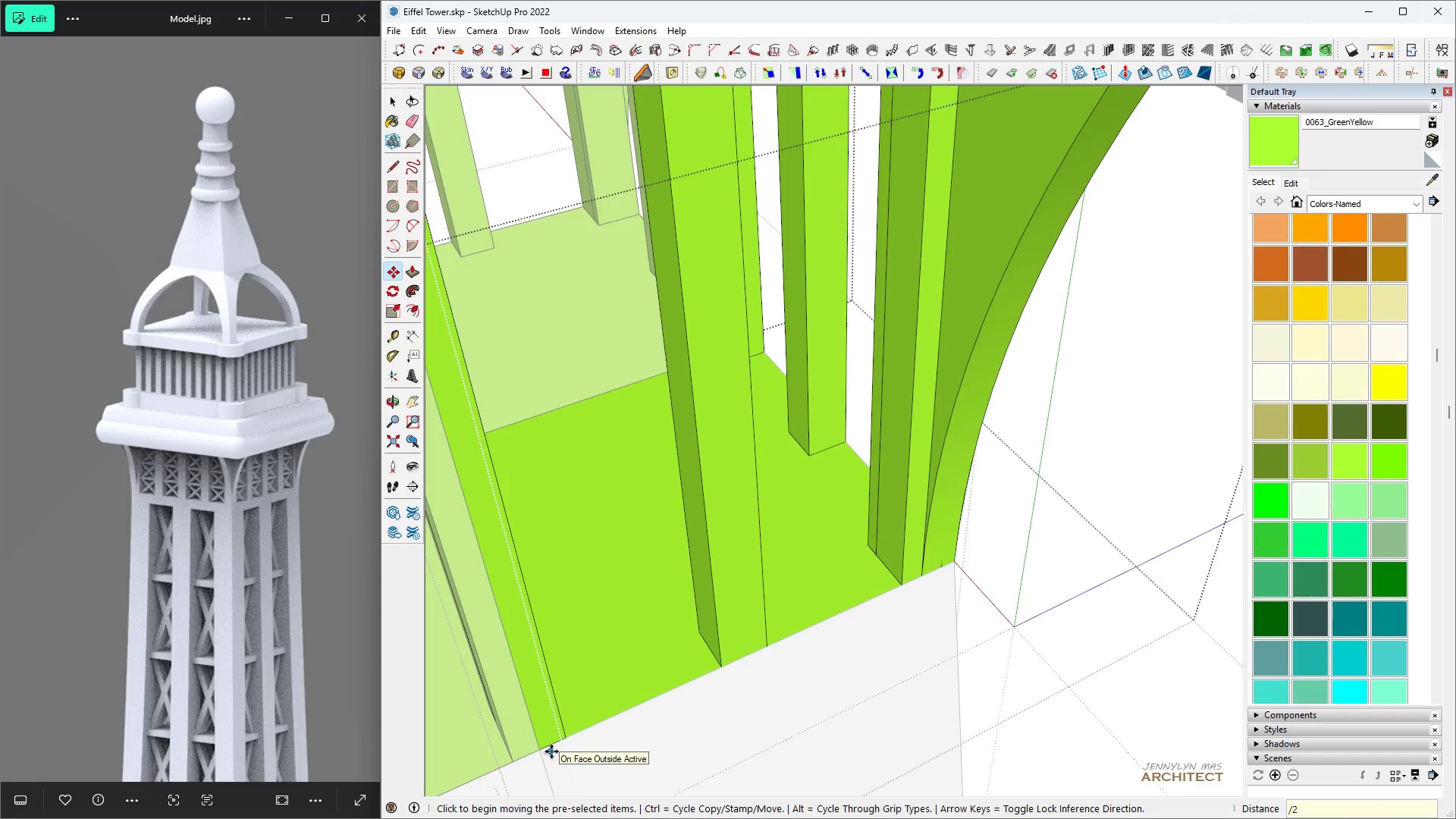 
key(Space)
 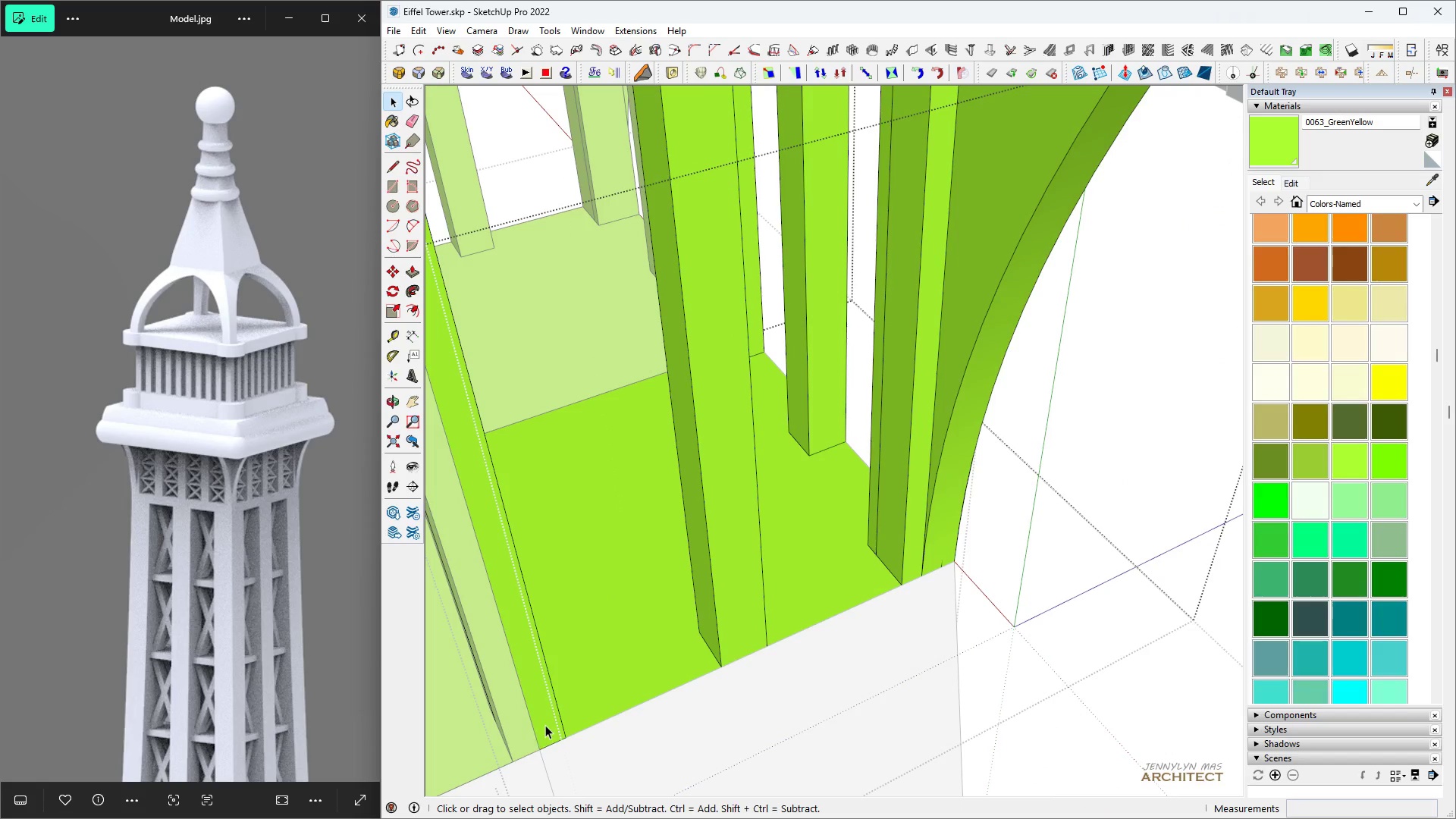 
left_click([545, 725])
 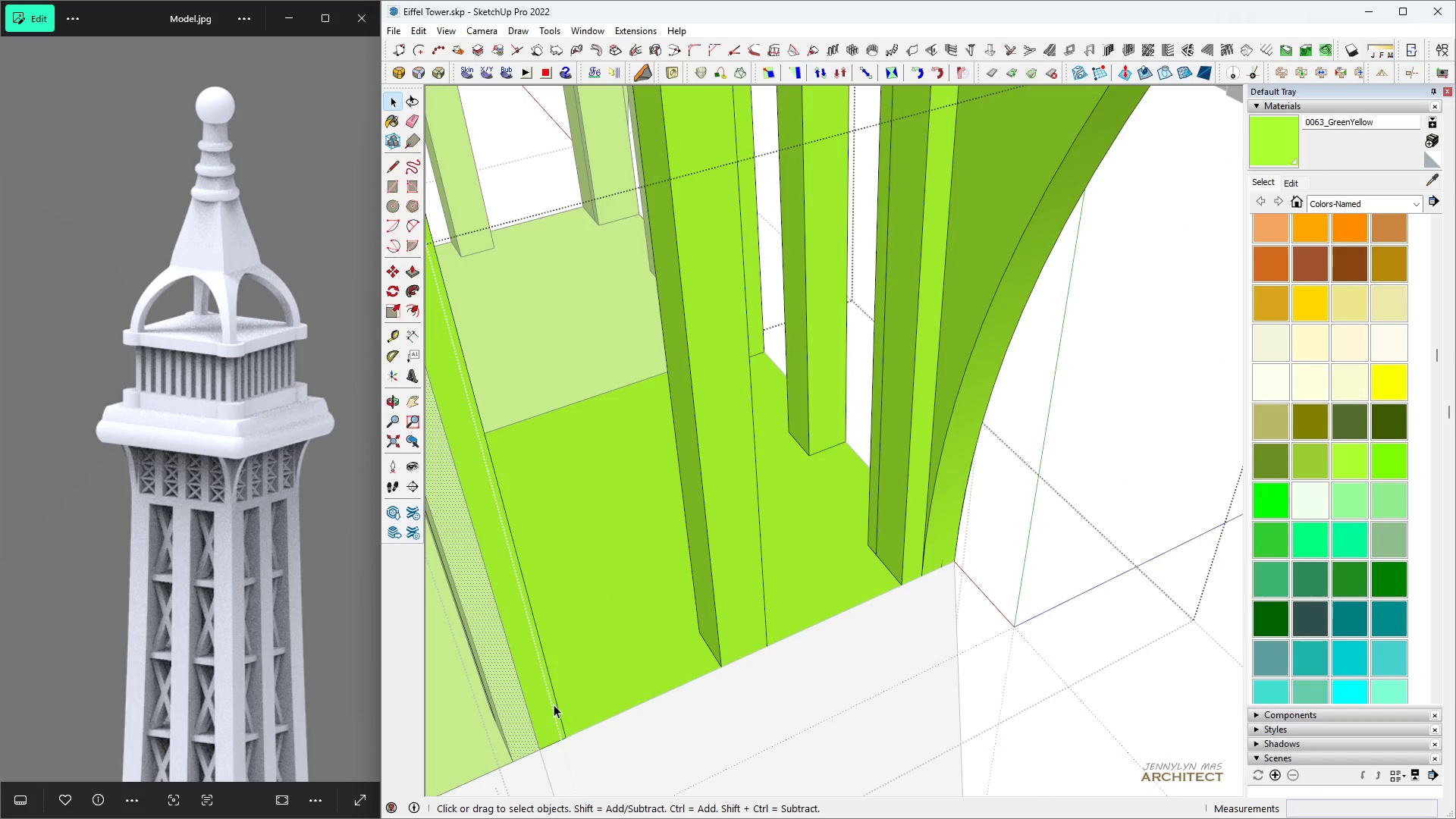 
left_click([554, 704])
 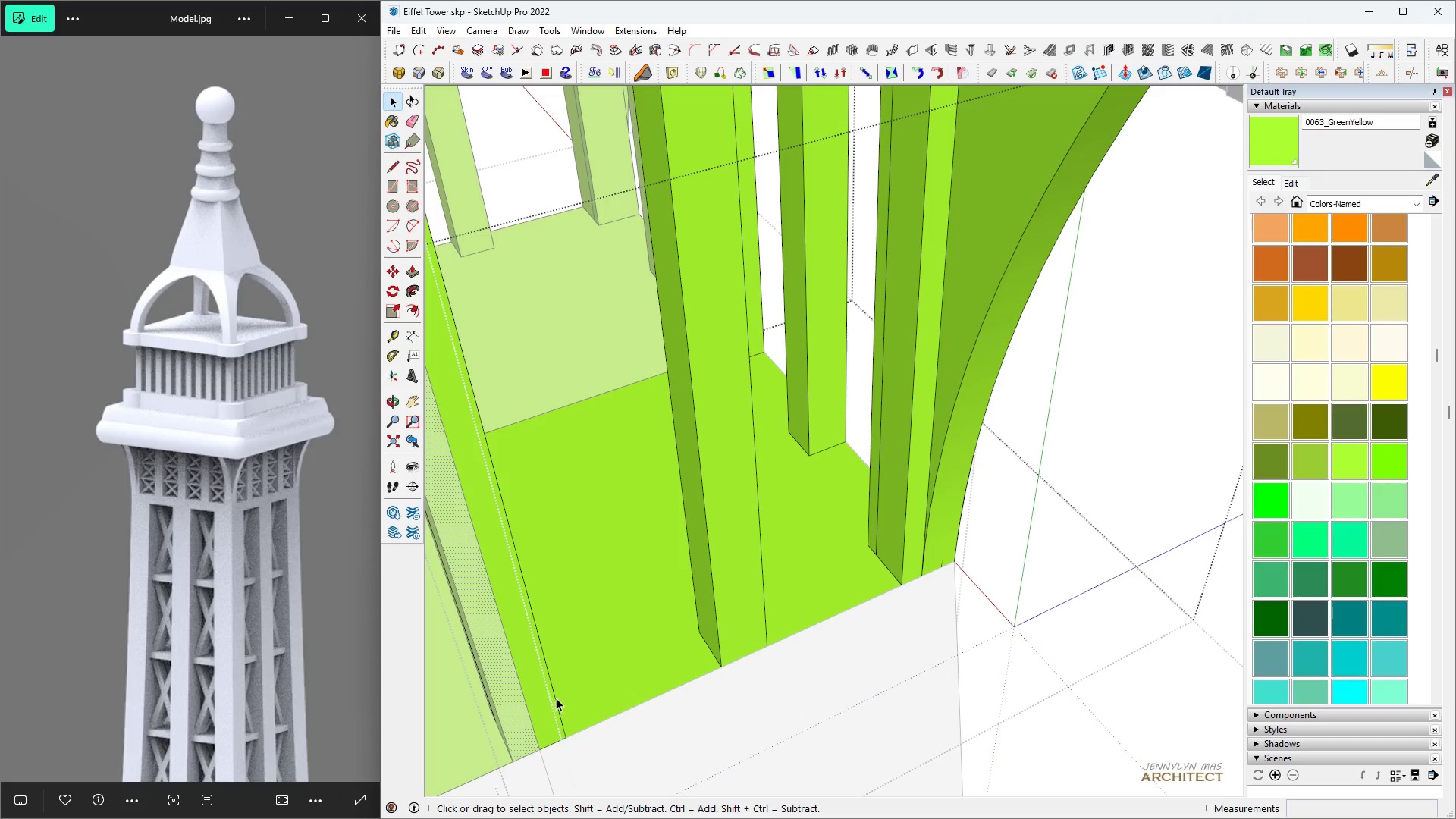 
left_click([556, 698])
 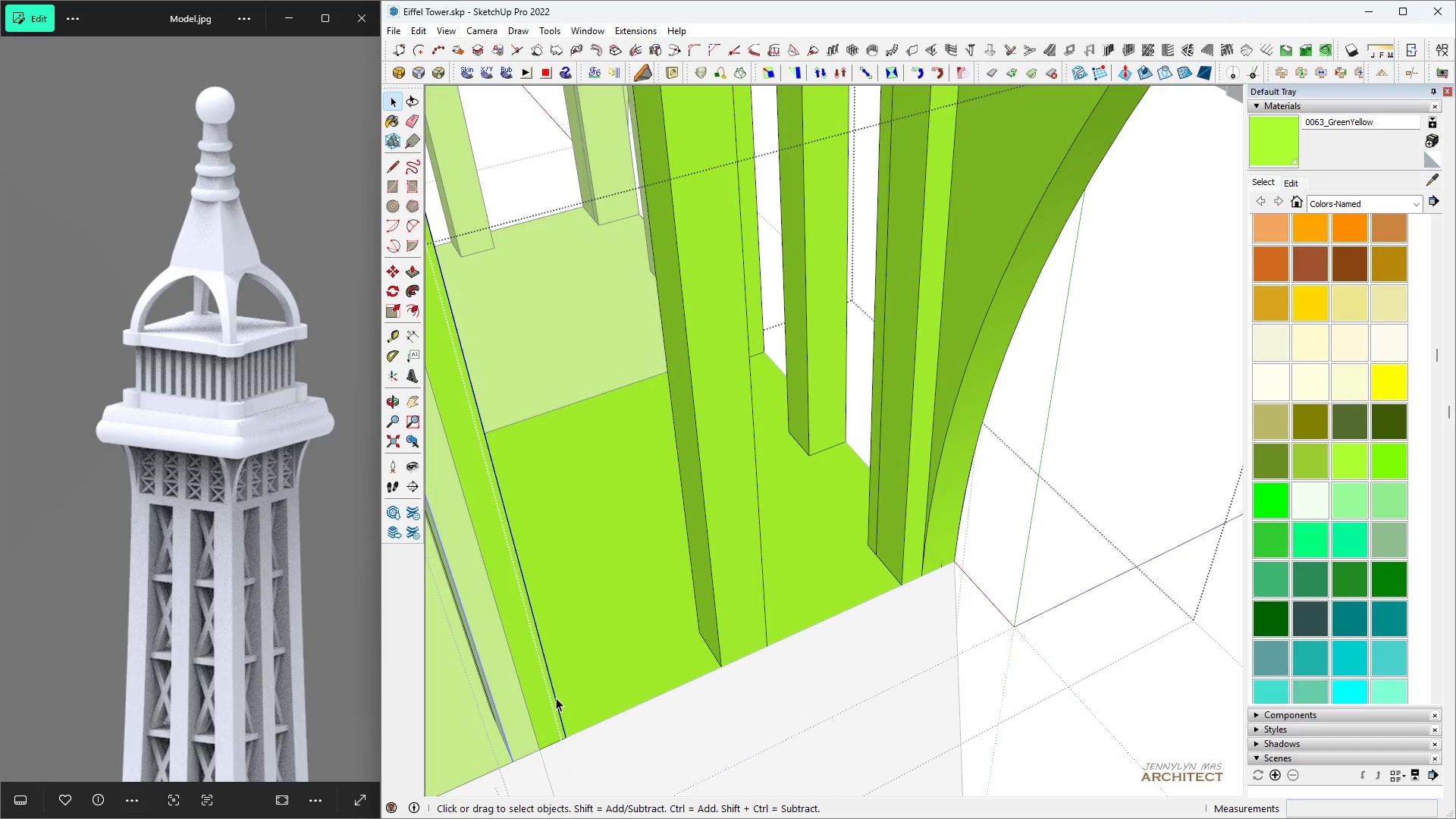 
key(Delete)
 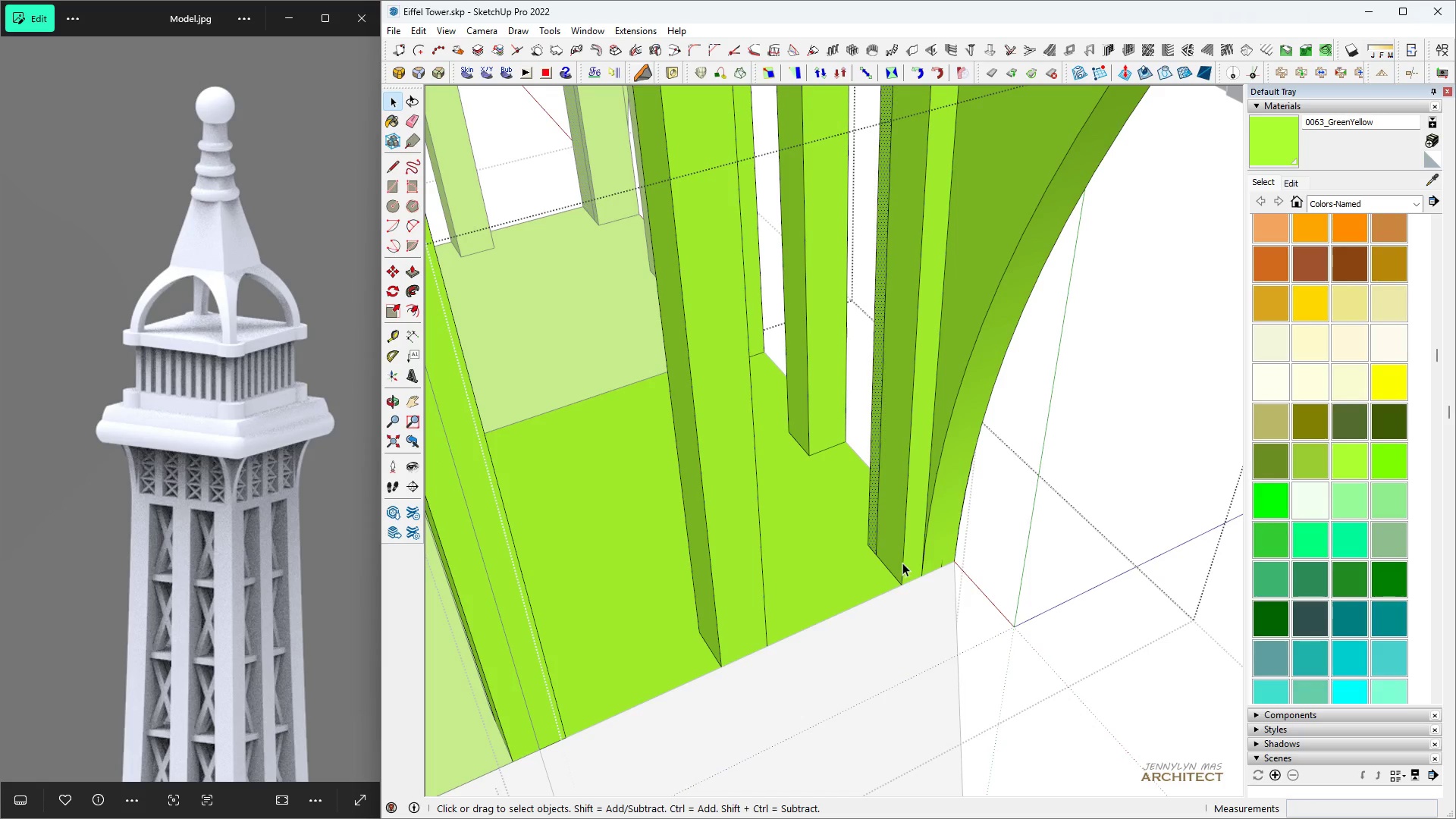 
double_click([908, 564])
 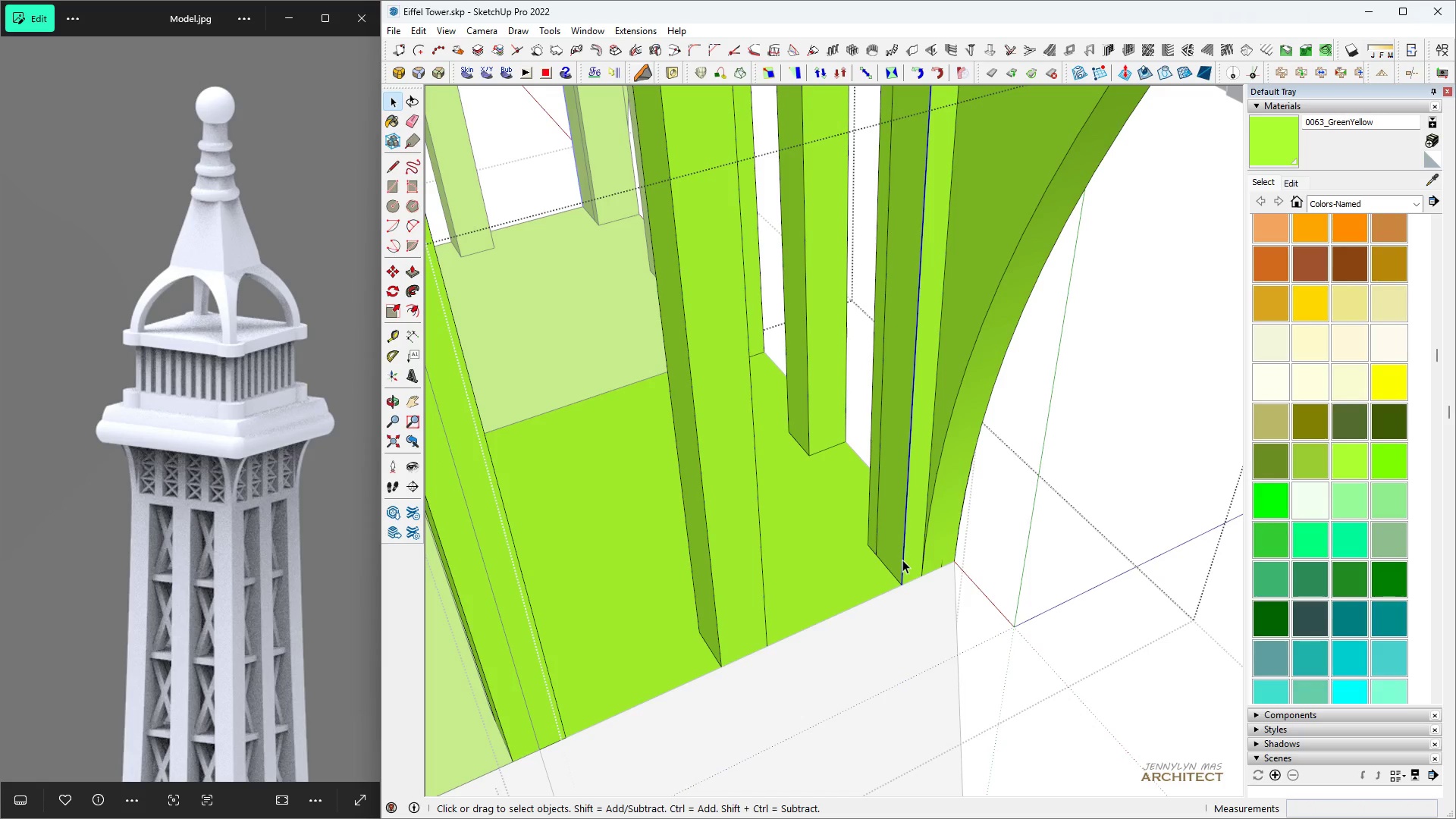 
left_click([889, 539])
 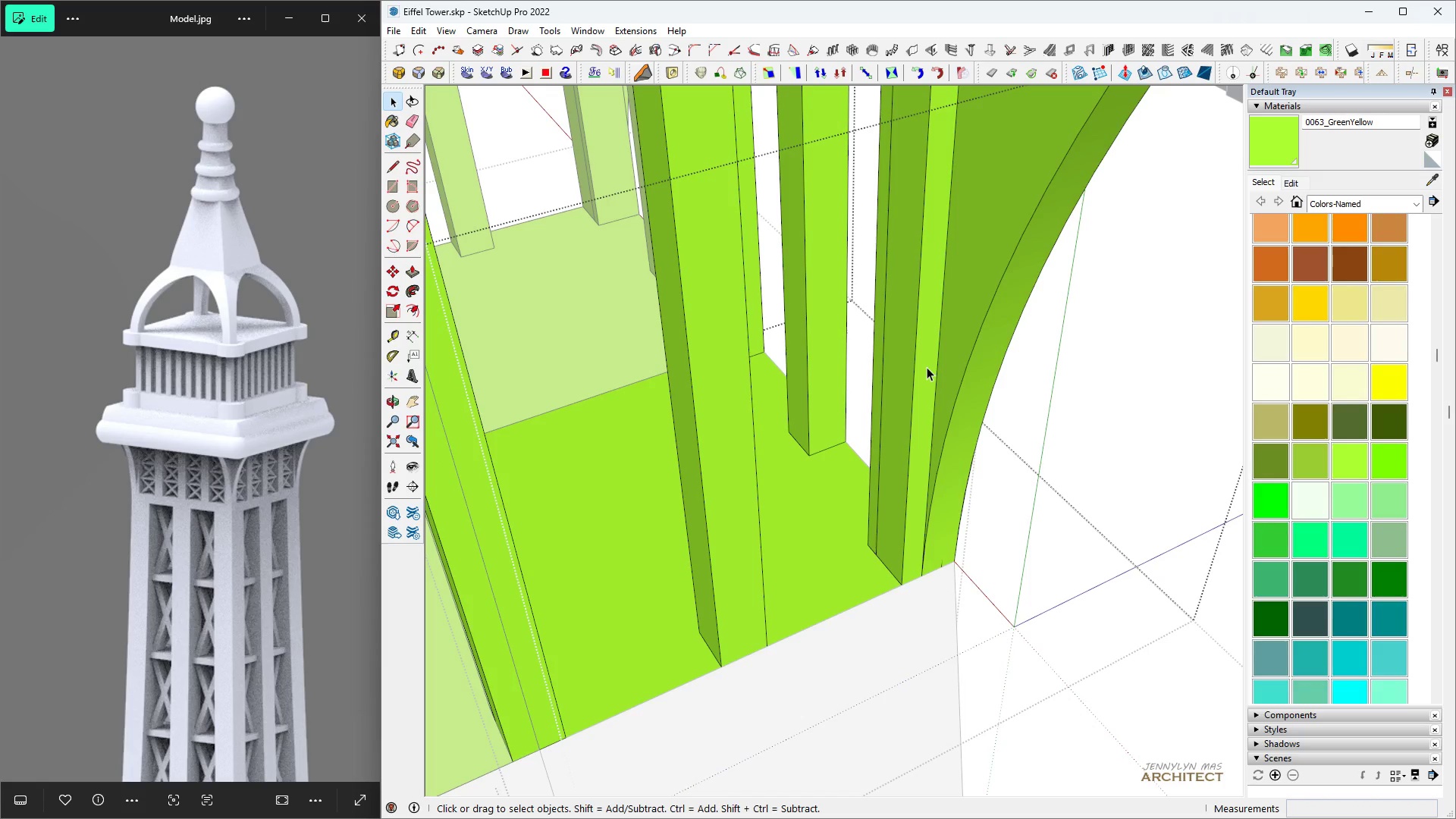 
double_click([927, 367])
 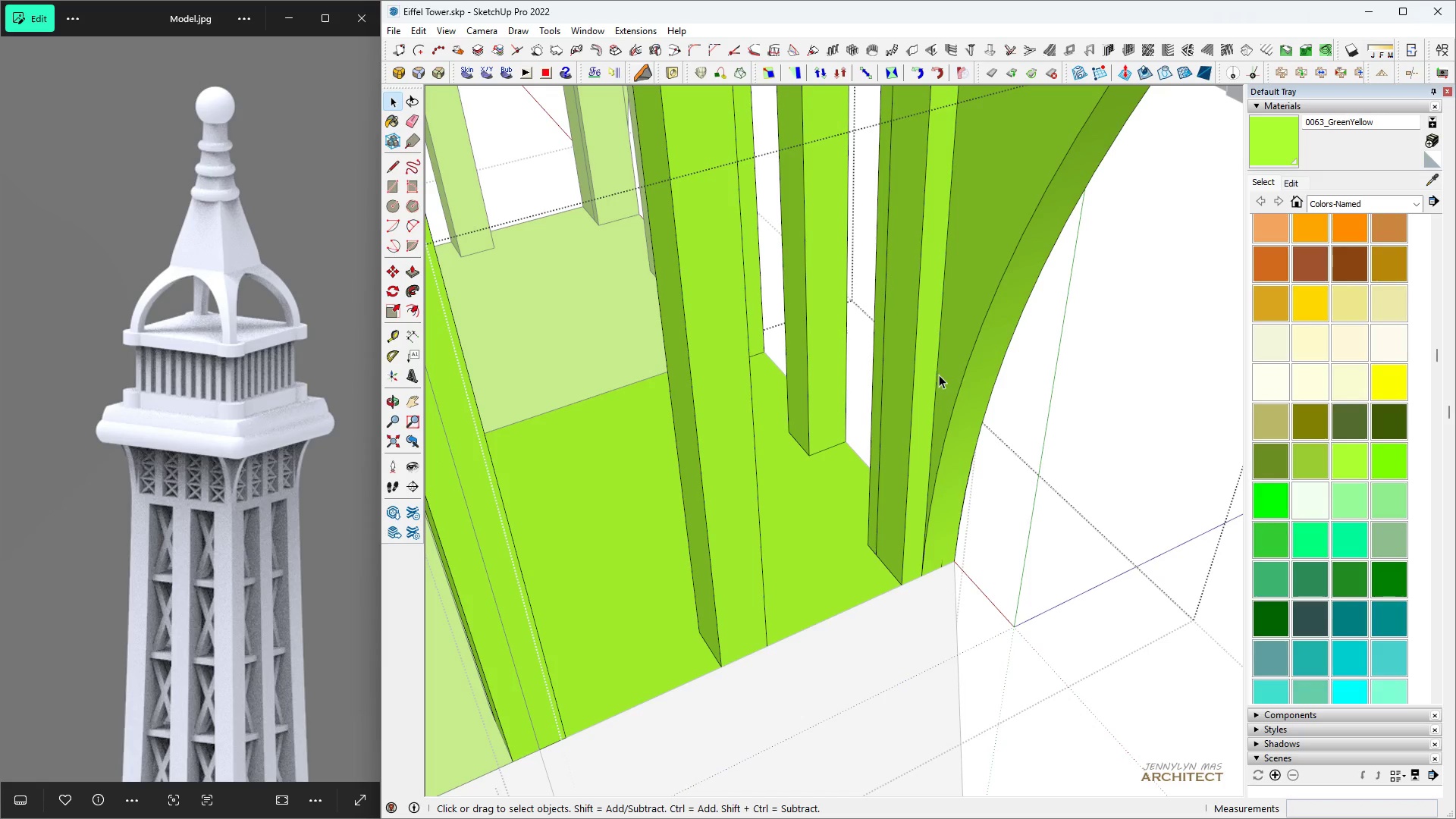 
triple_click([936, 375])
 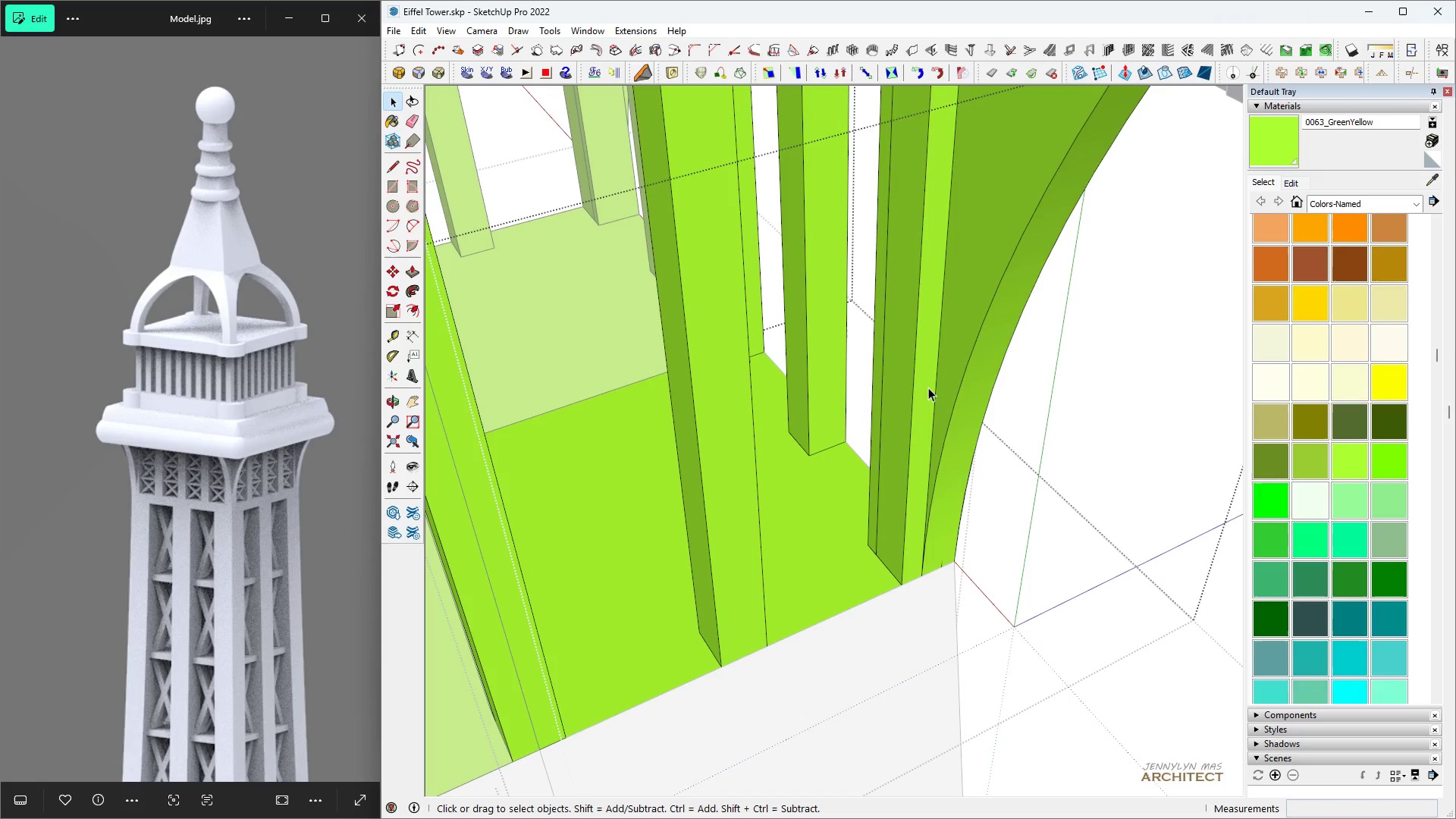 
triple_click([928, 388])
 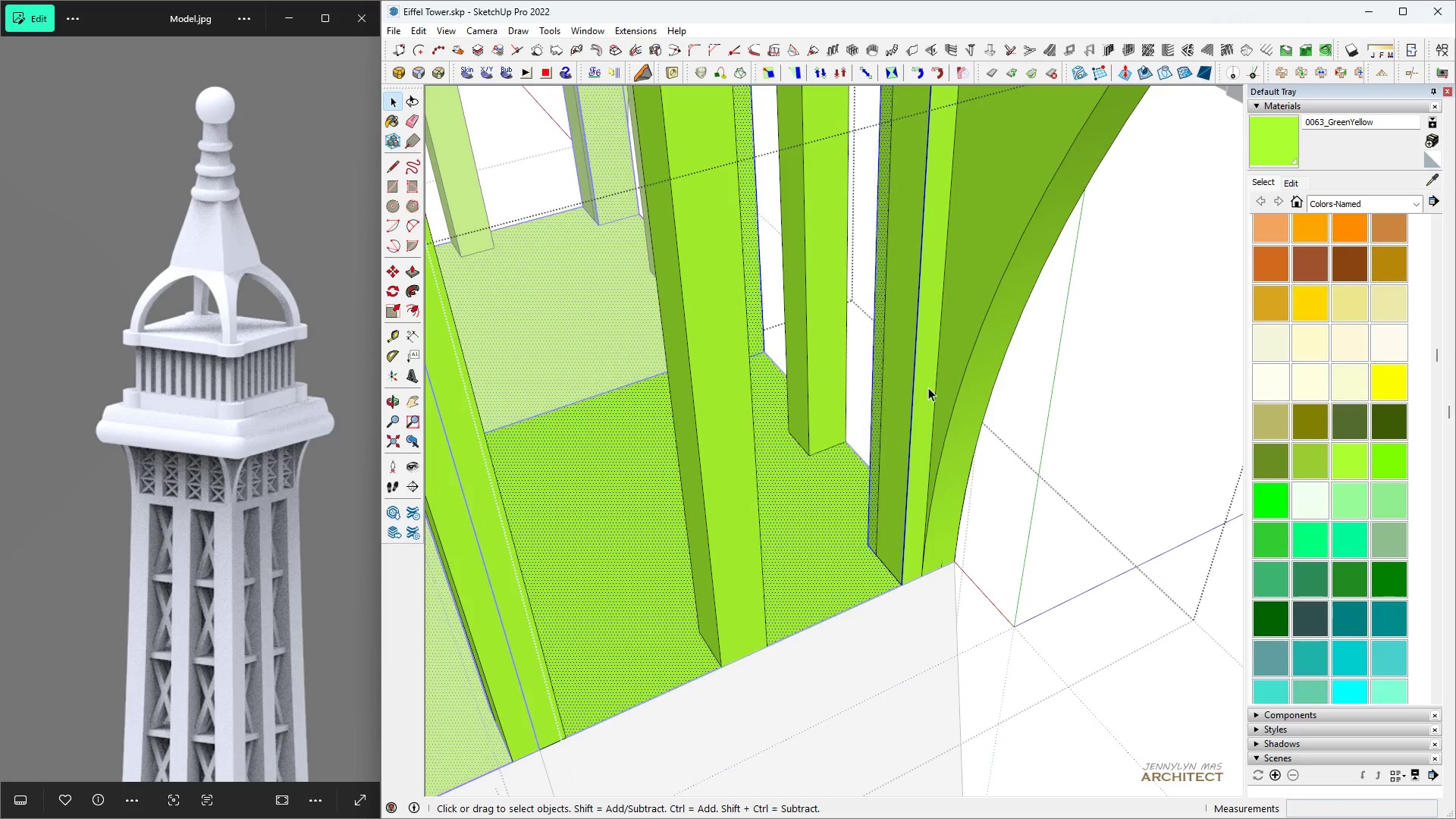 
triple_click([928, 388])
 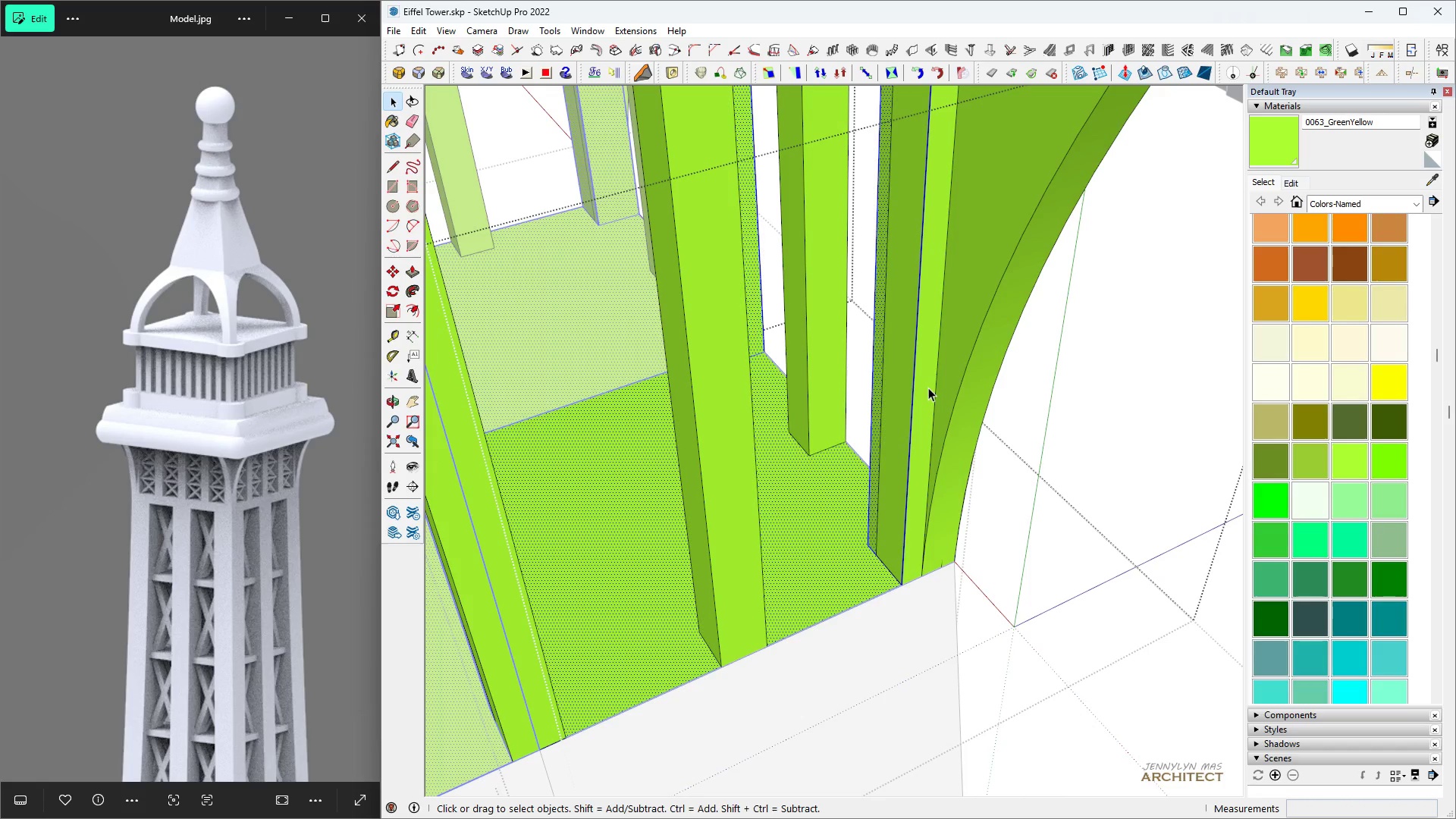 
triple_click([928, 388])
 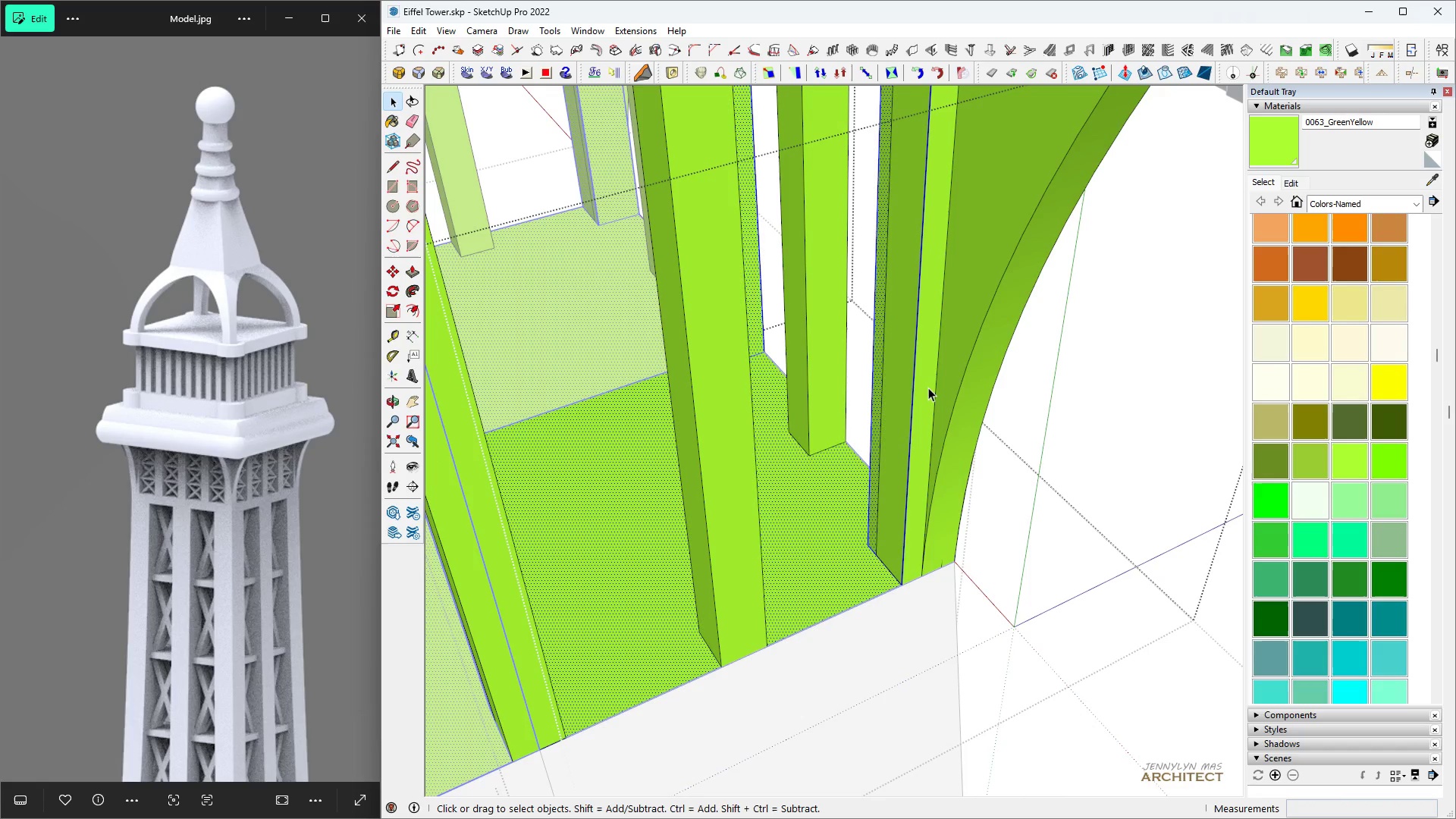 
triple_click([928, 388])
 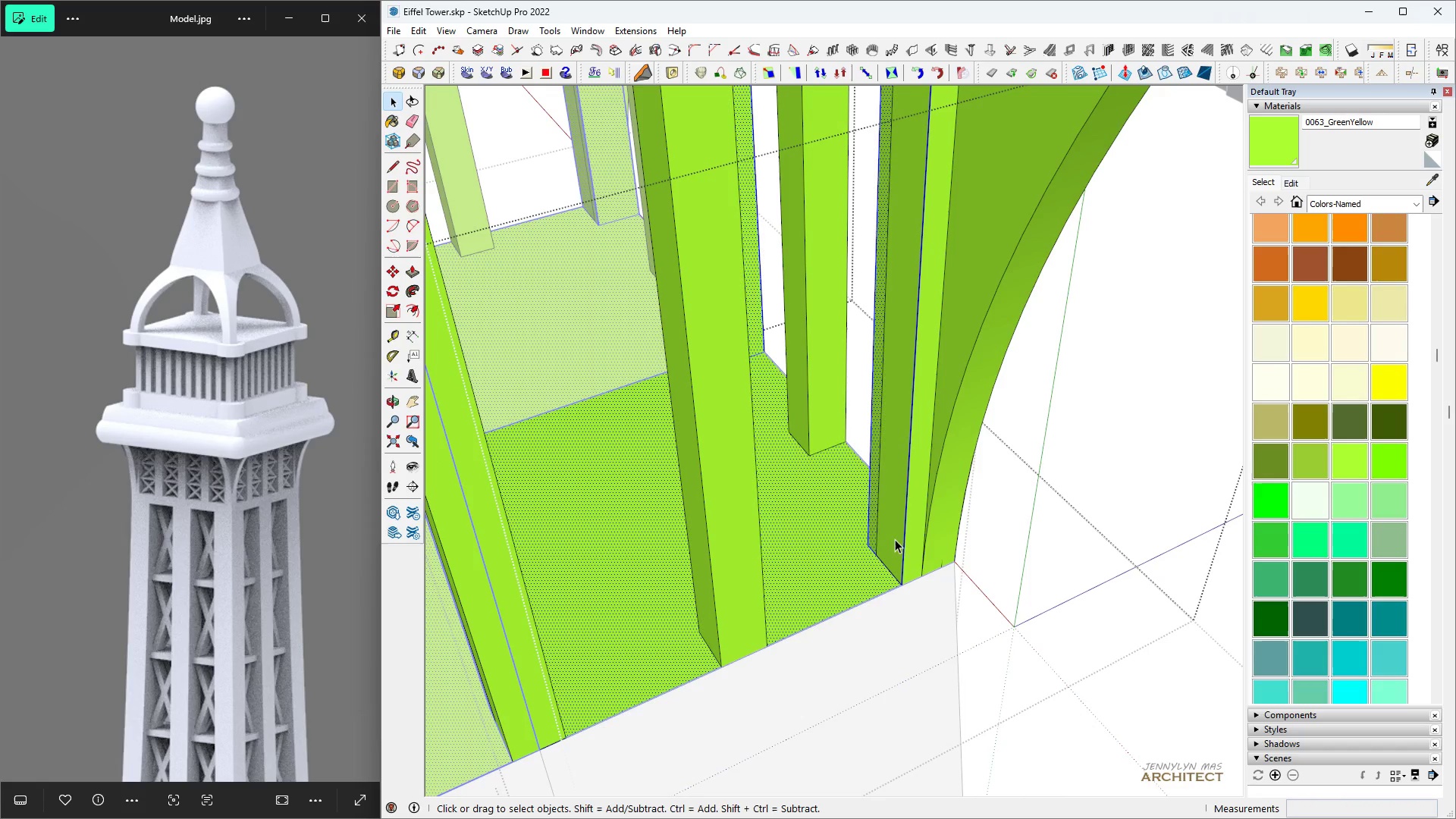 
scroll: coordinate [881, 539], scroll_direction: up, amount: 8.0
 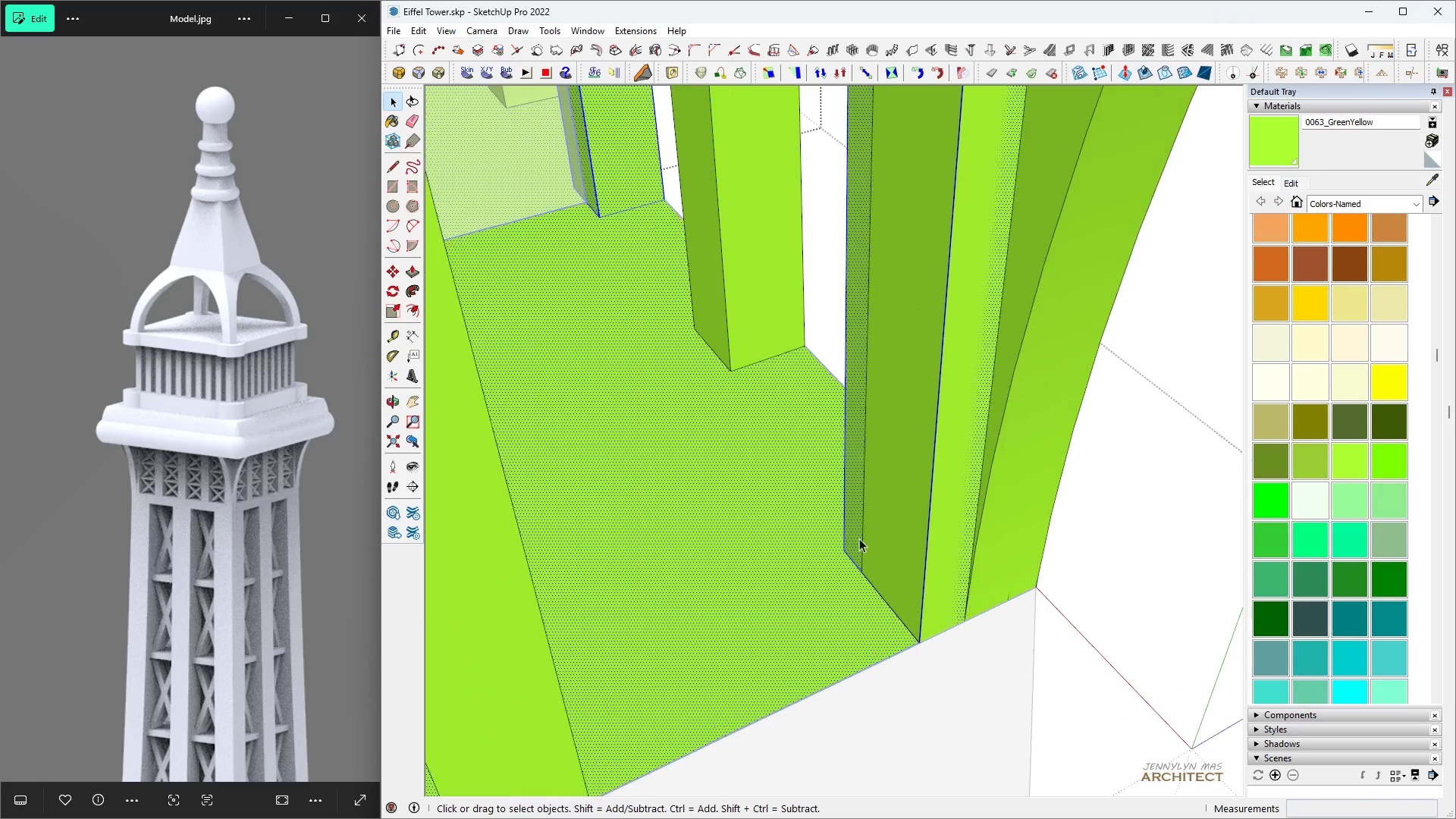 
key(Escape)
 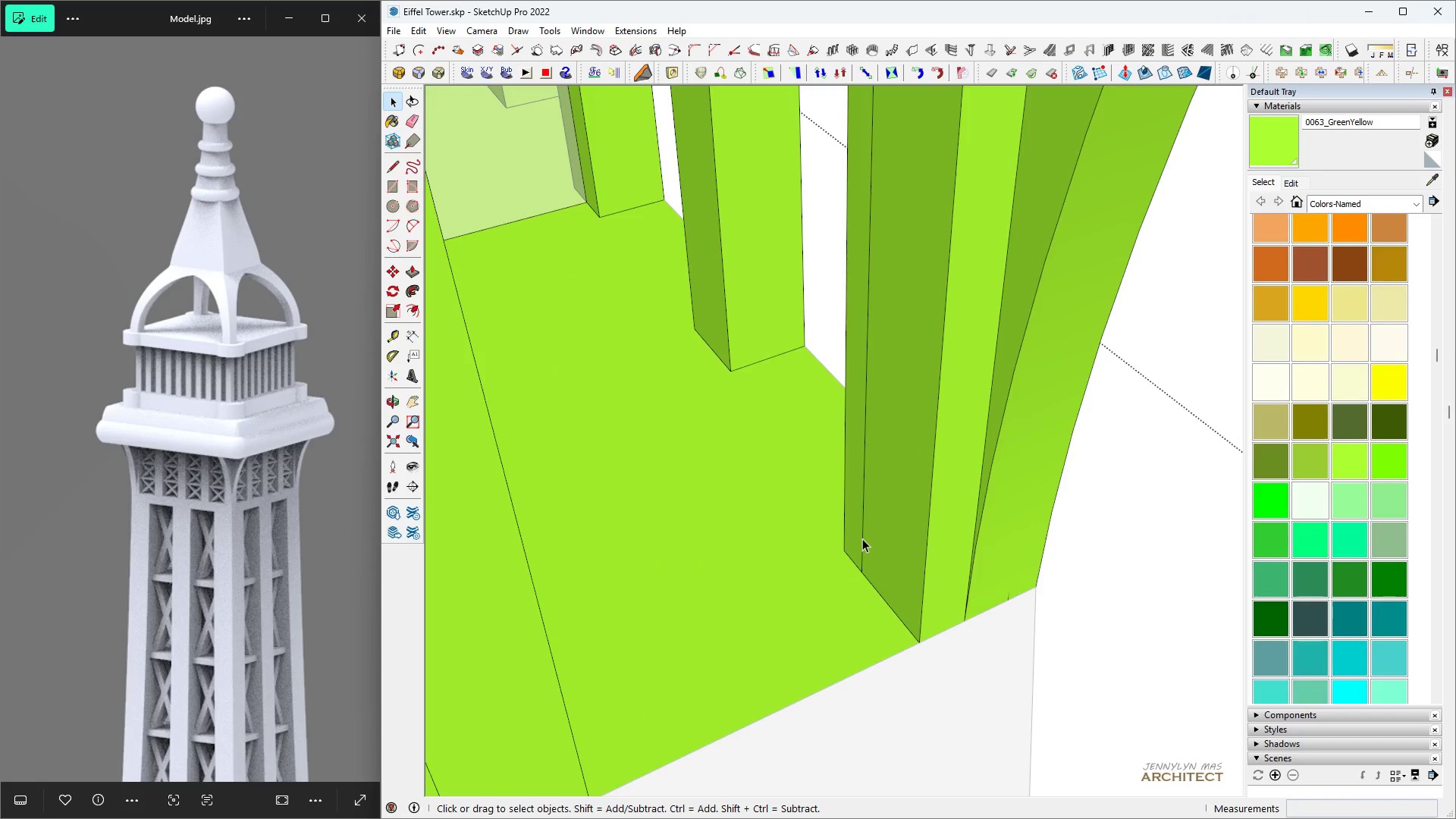 
left_click([862, 538])
 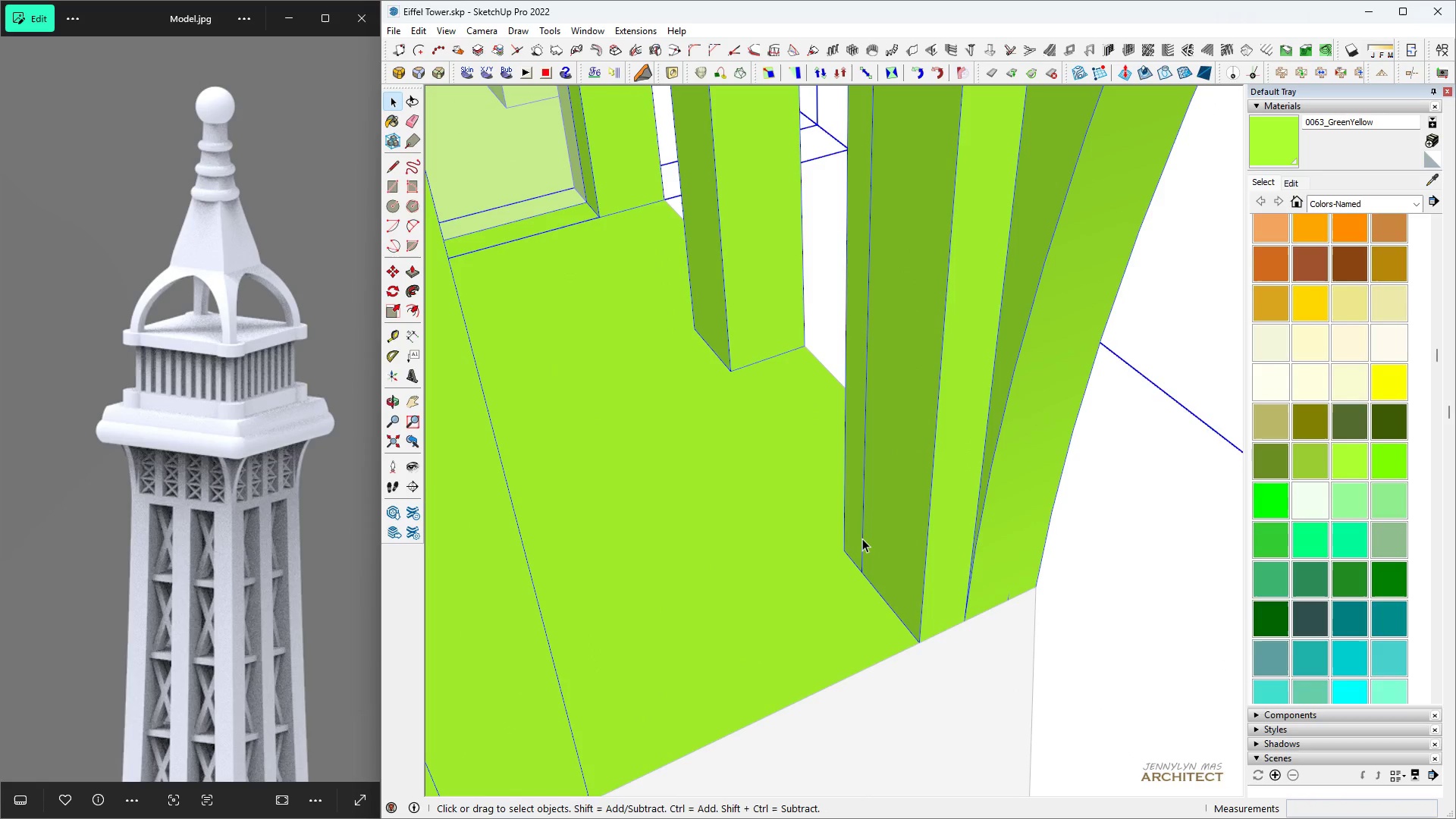 
double_click([862, 538])
 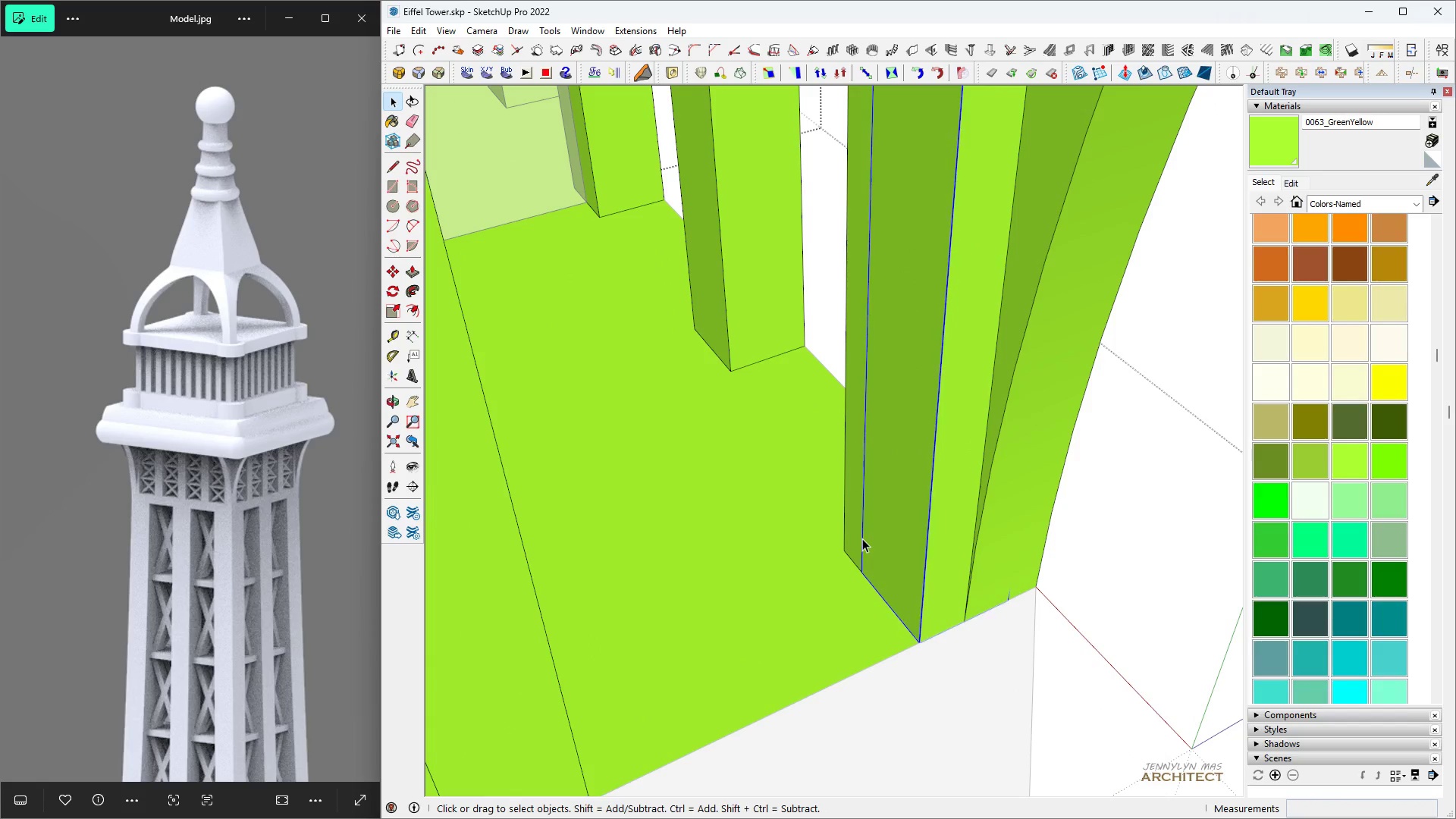 
triple_click([862, 538])
 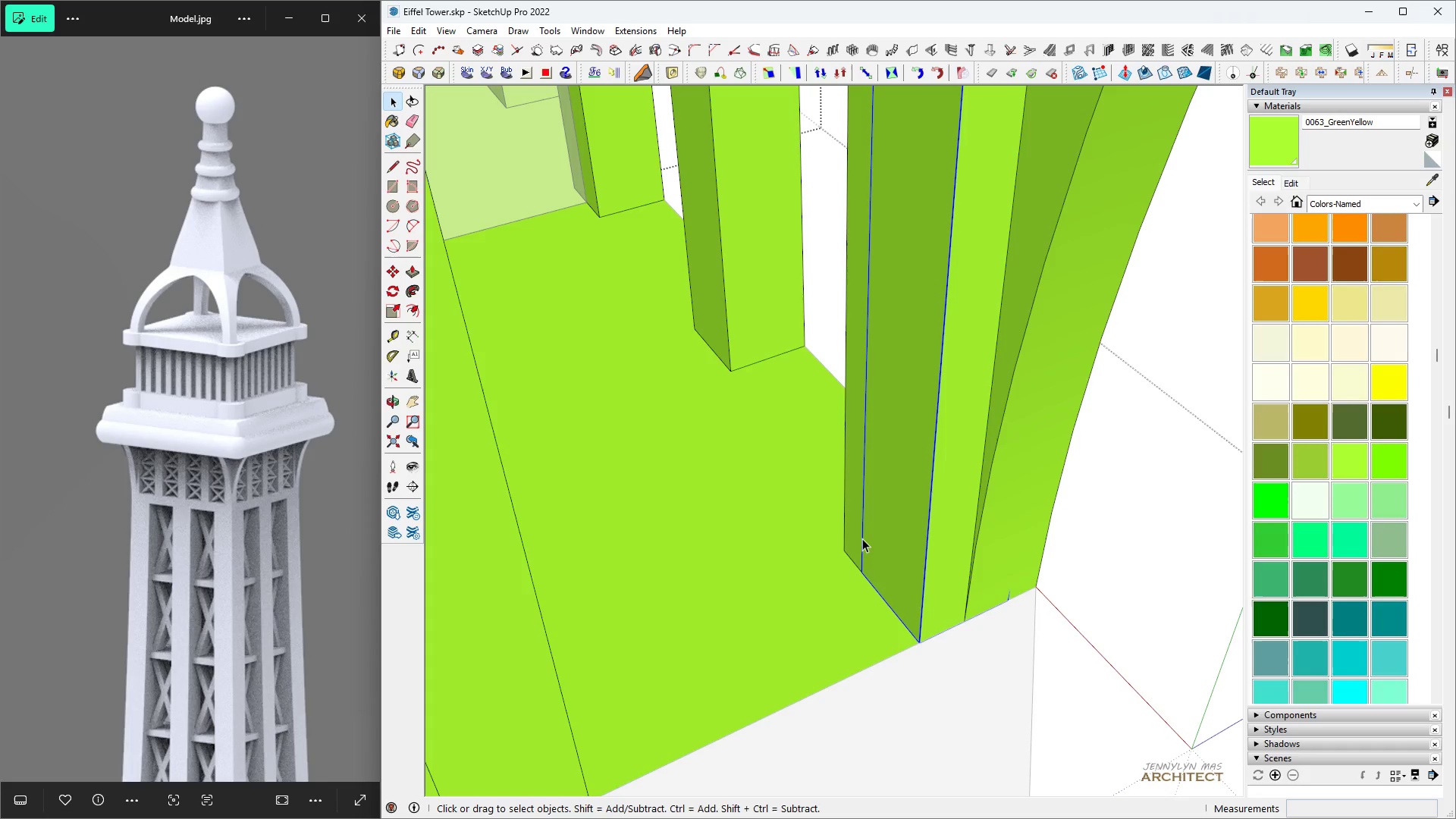 
type([Delete] hhhhhh )
key(Escape)
key(Escape)
key(Escape)
key(Escape)
key(Escape)
 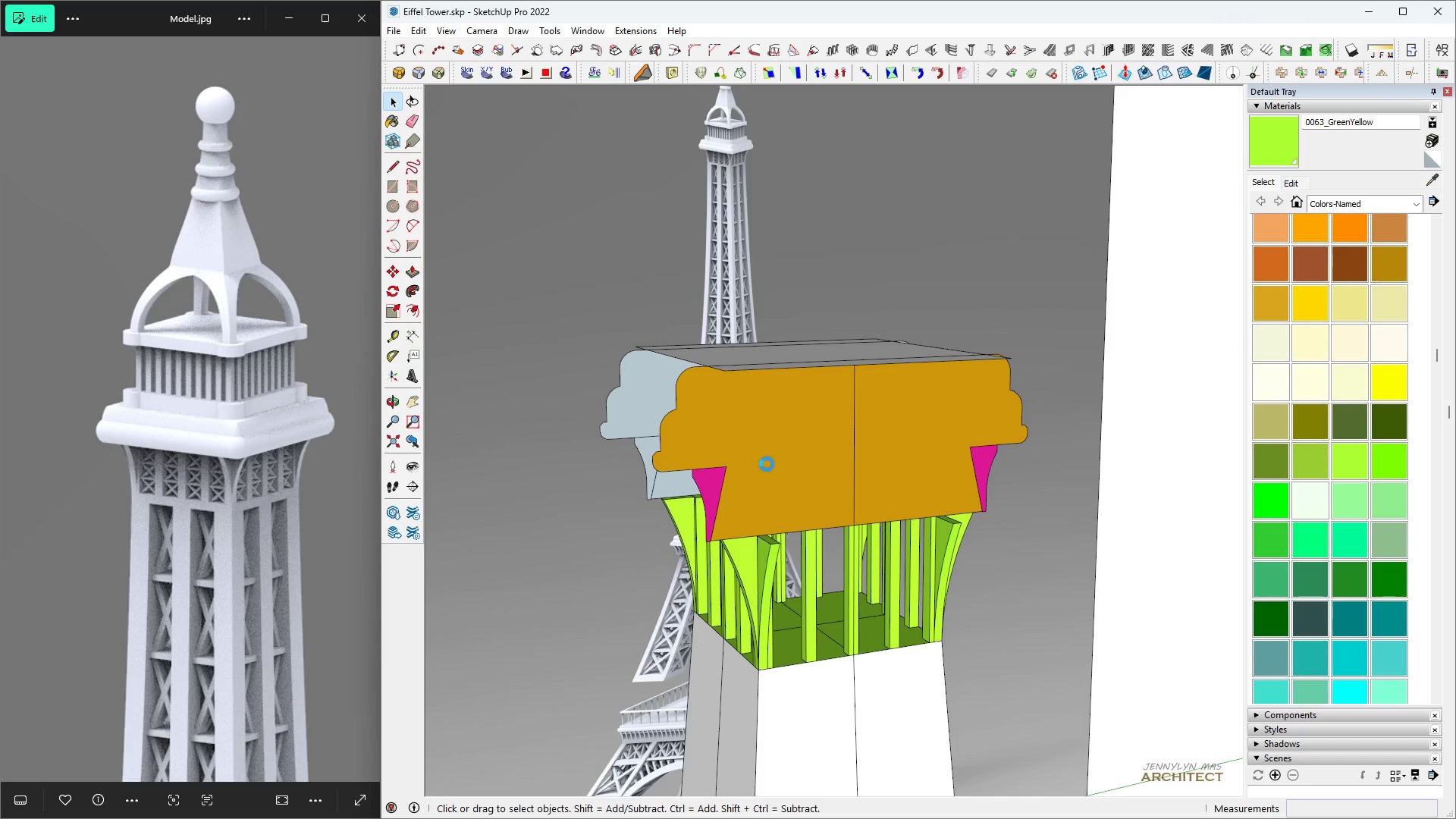 
scroll: coordinate [430, 612], scroll_direction: down, amount: 21.0
 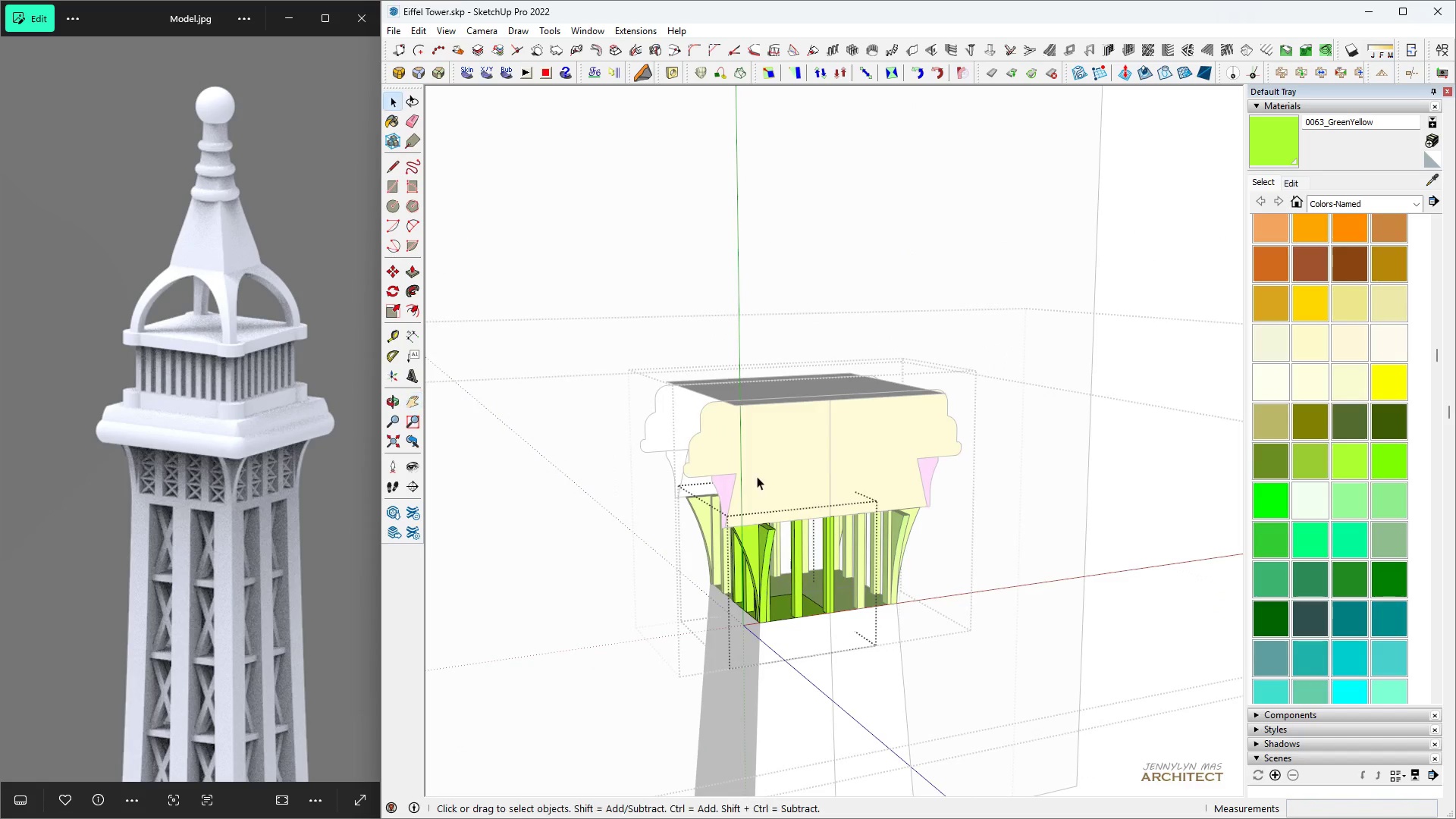 
scroll: coordinate [763, 492], scroll_direction: up, amount: 3.0
 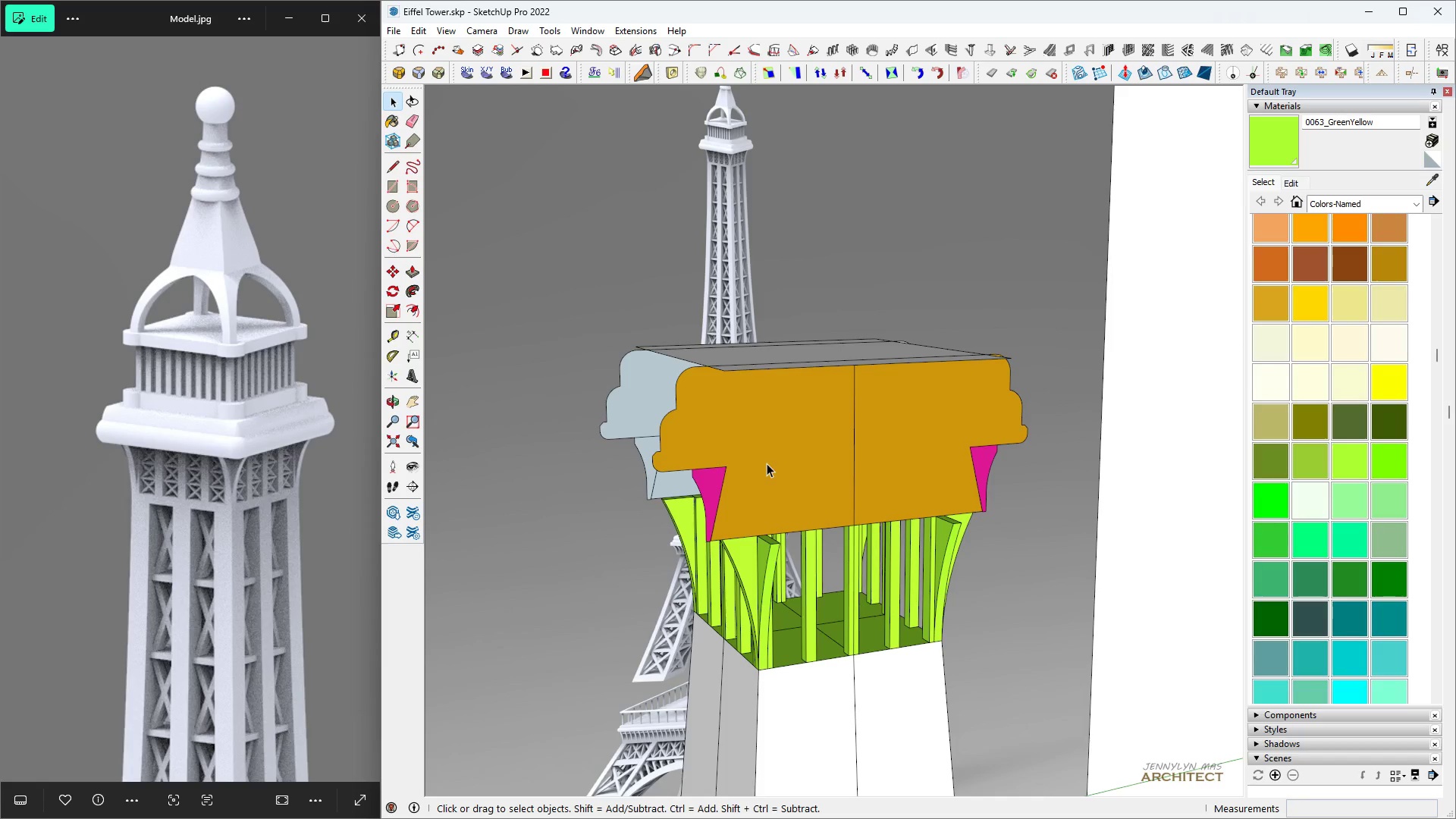 
key(Control+S)
 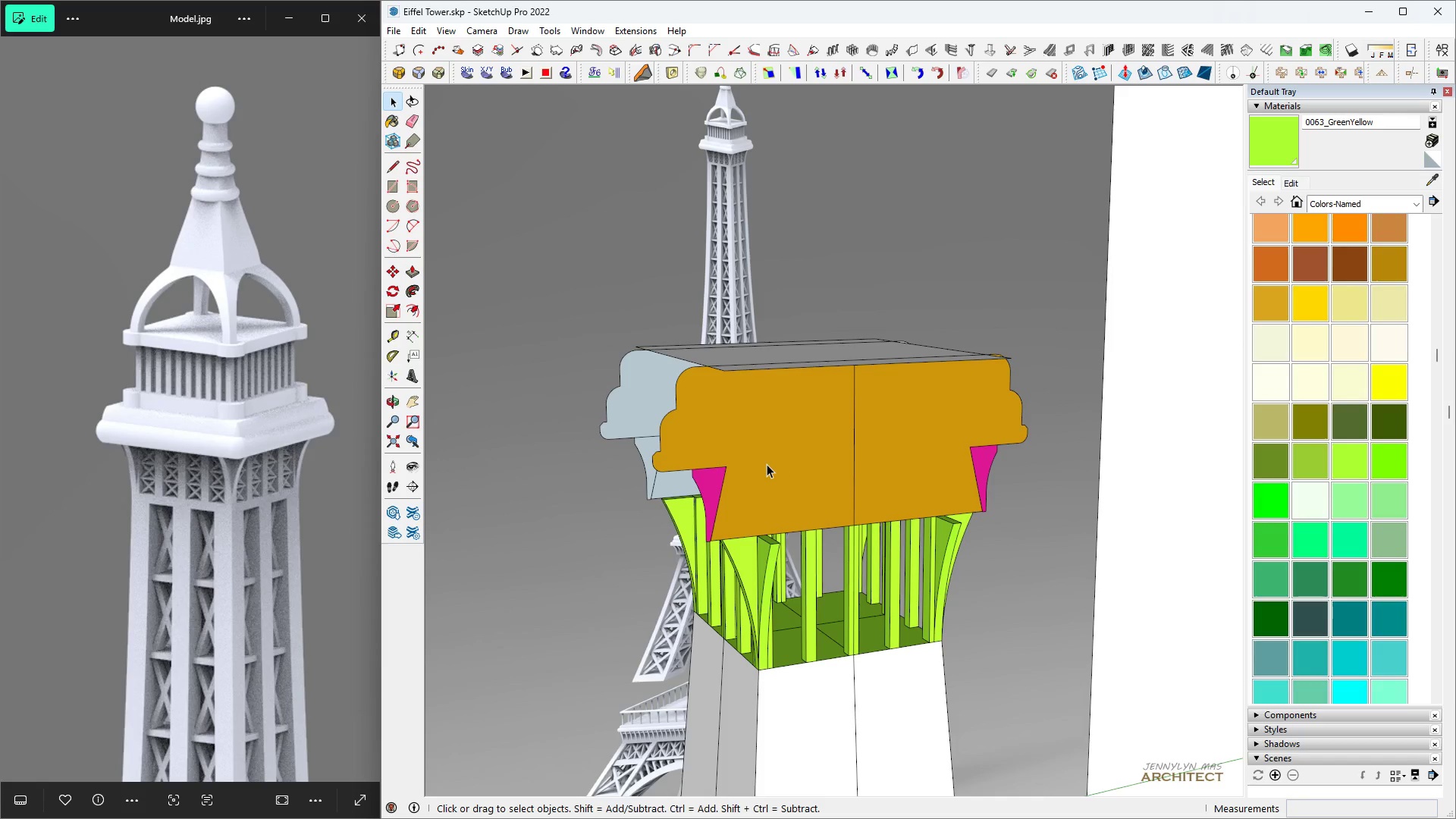 
type( hhh )
 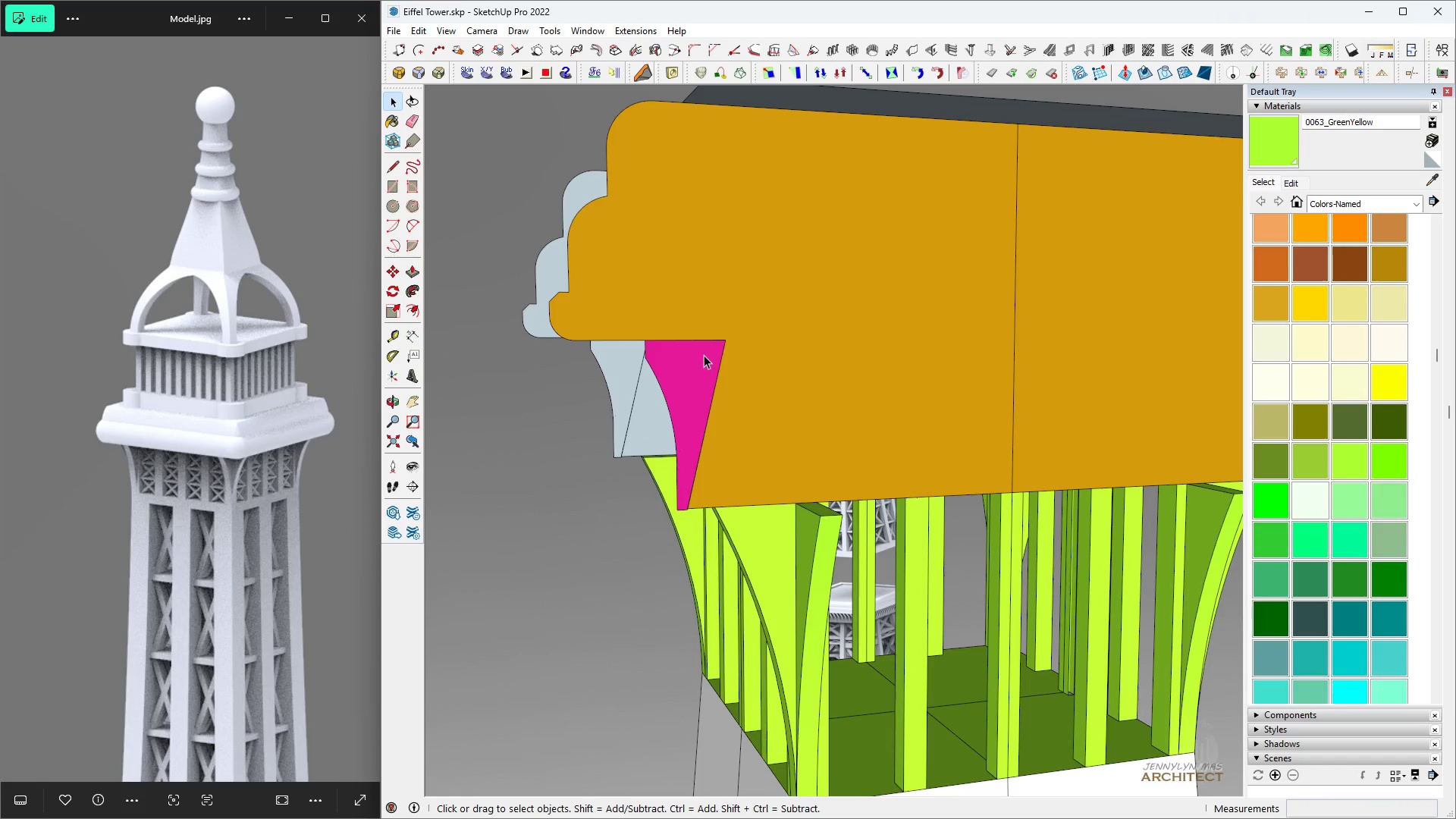 
scroll: coordinate [678, 360], scroll_direction: up, amount: 7.0
 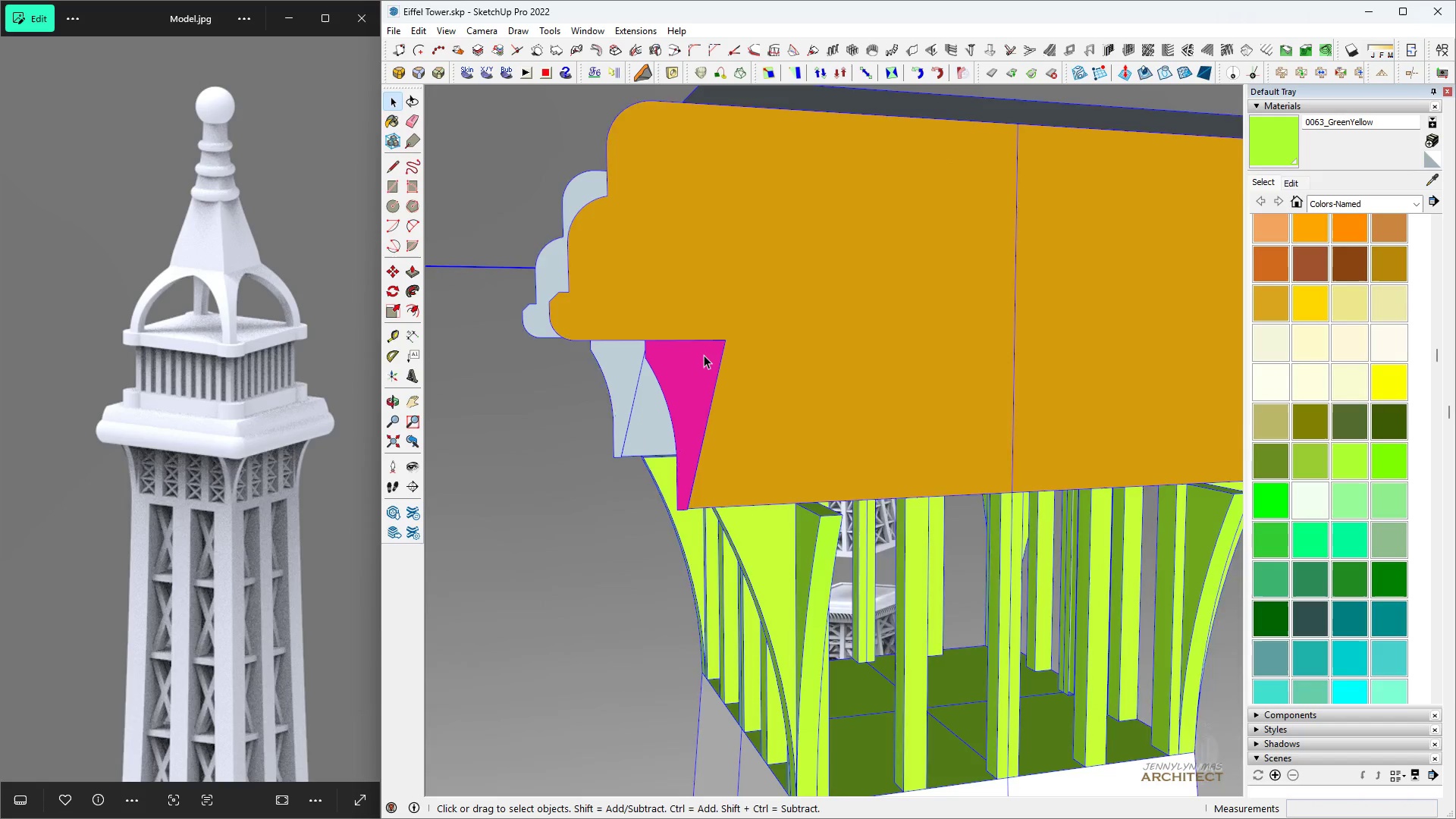 
double_click([704, 355])
 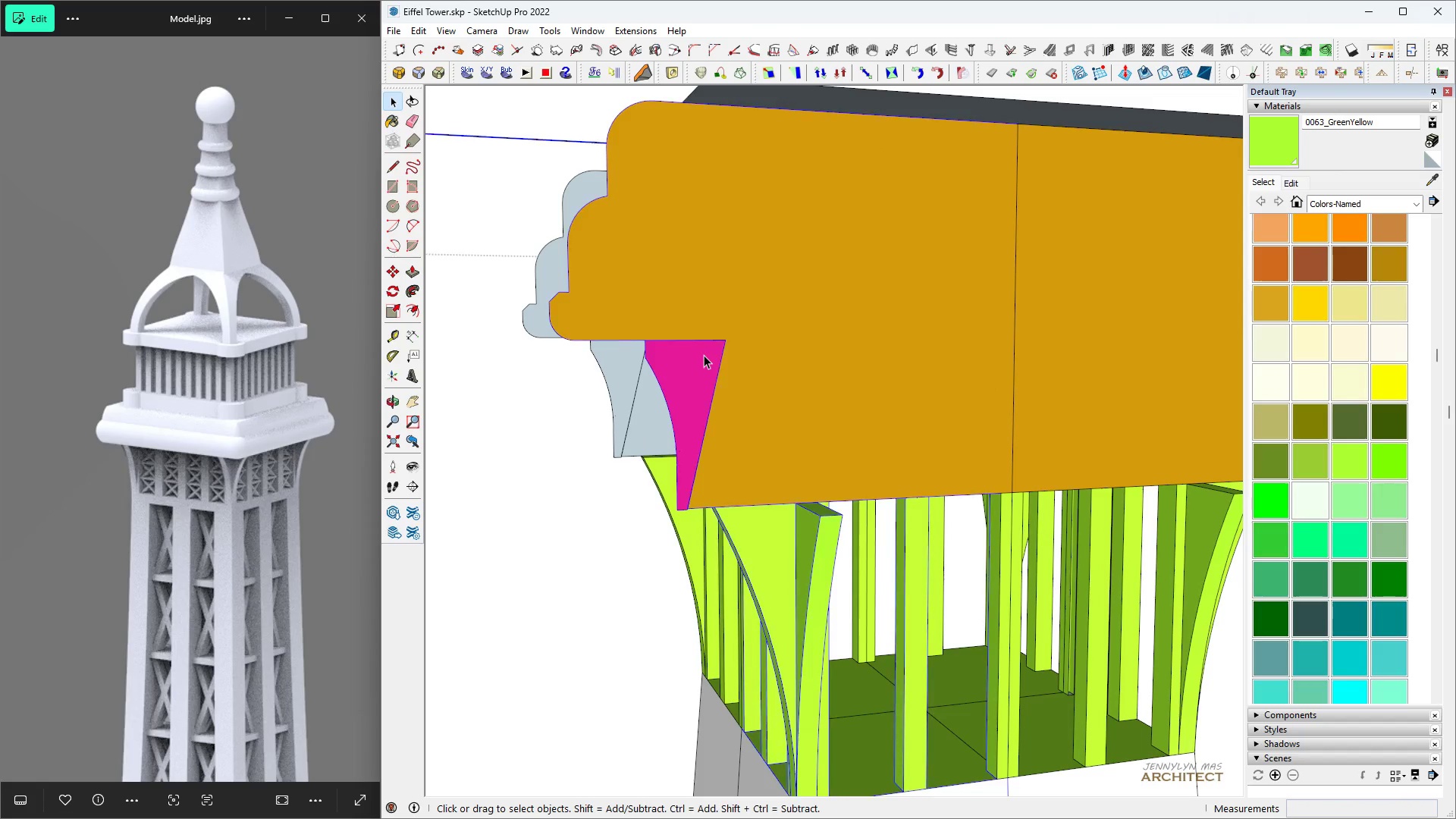 
triple_click([704, 355])
 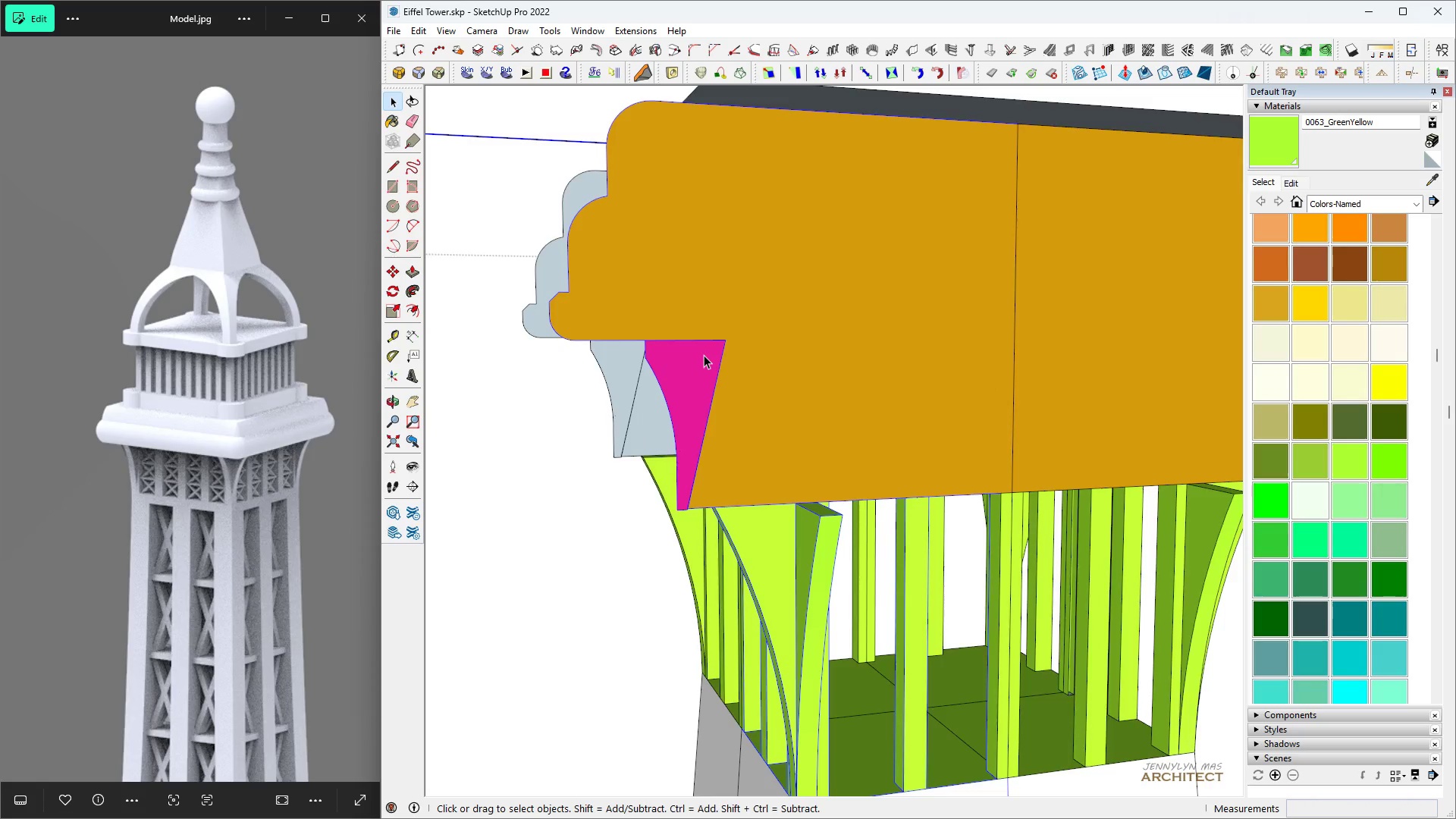 
triple_click([704, 355])
 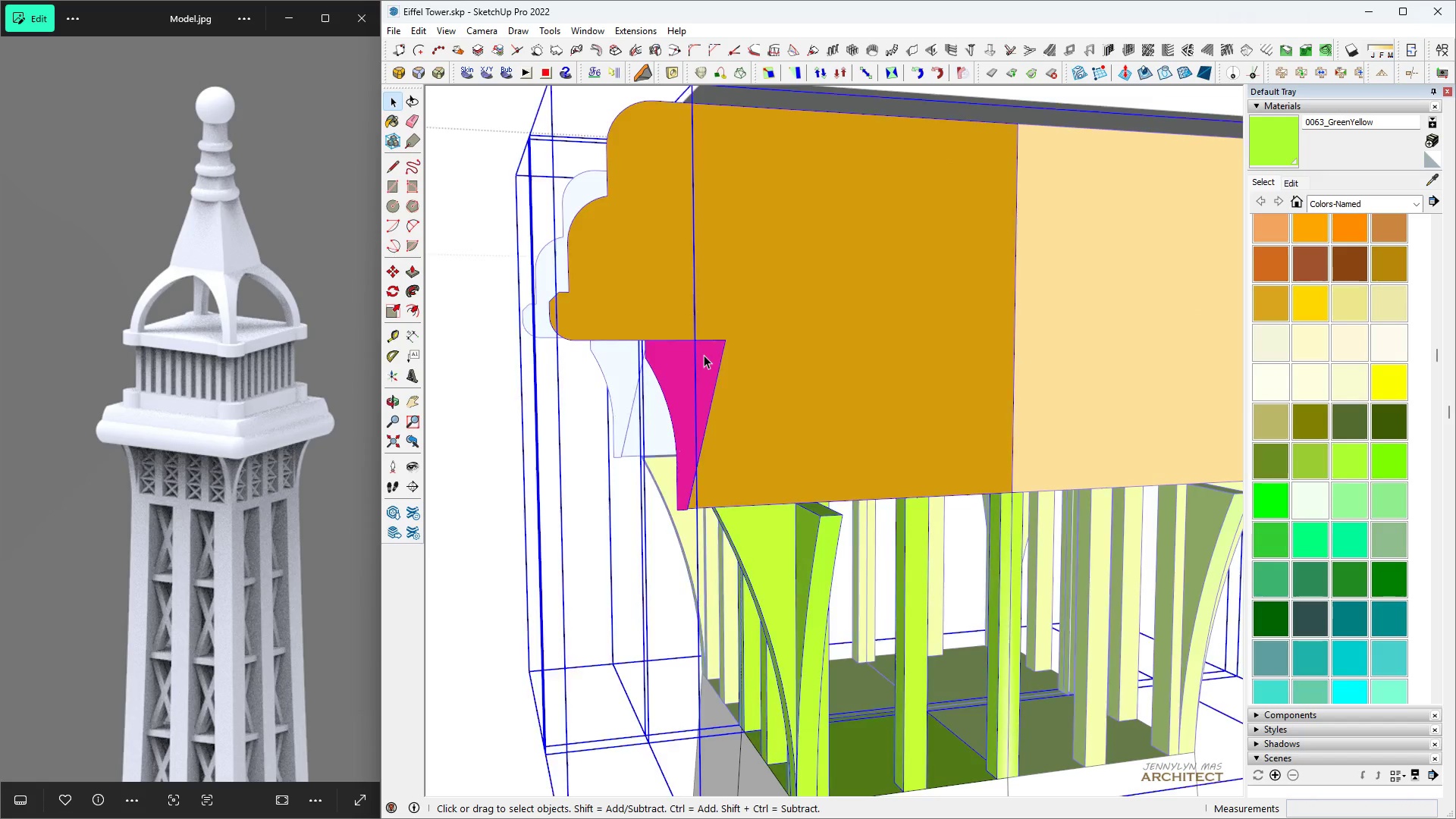 
triple_click([704, 355])
 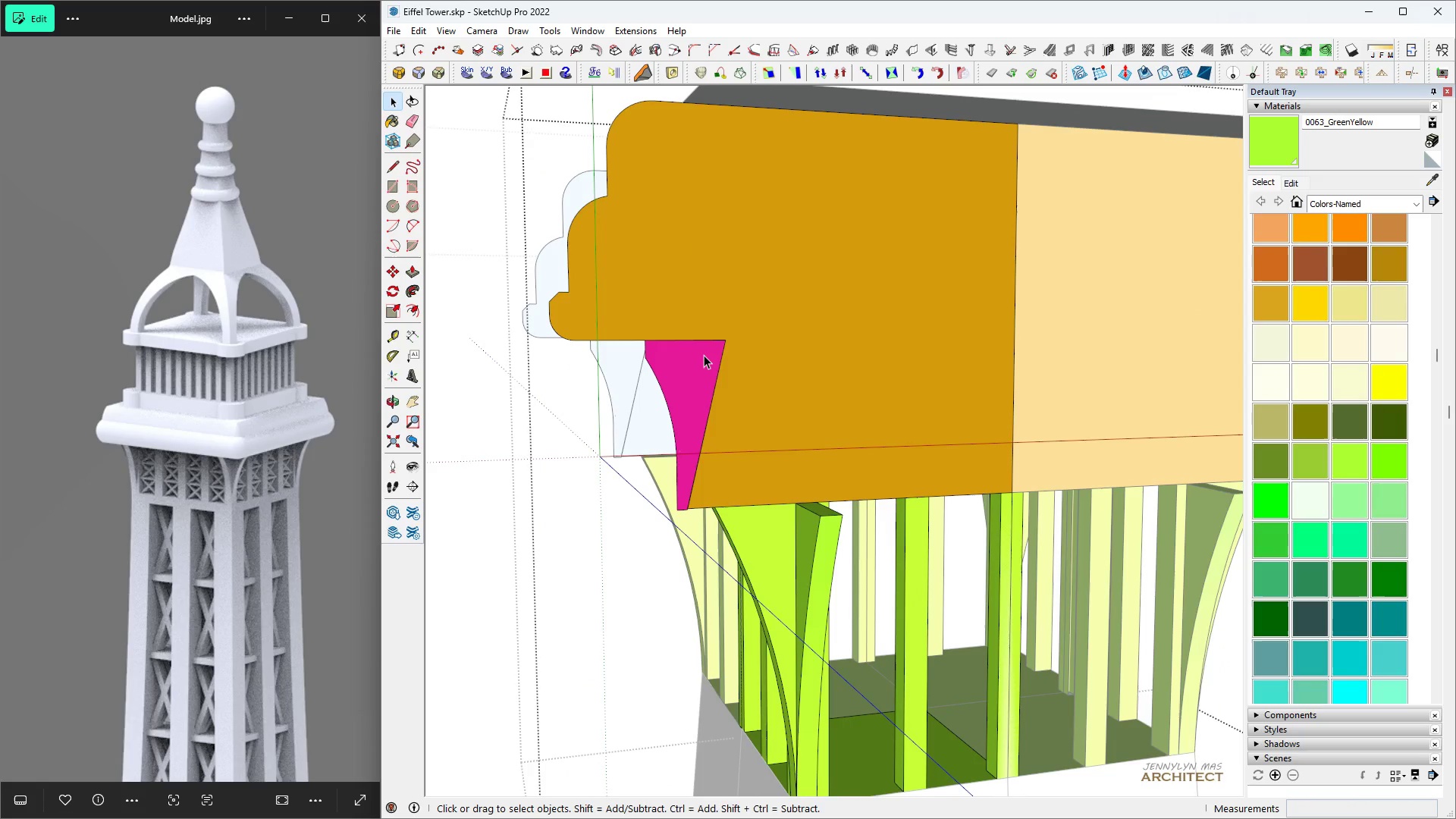 
triple_click([704, 355])
 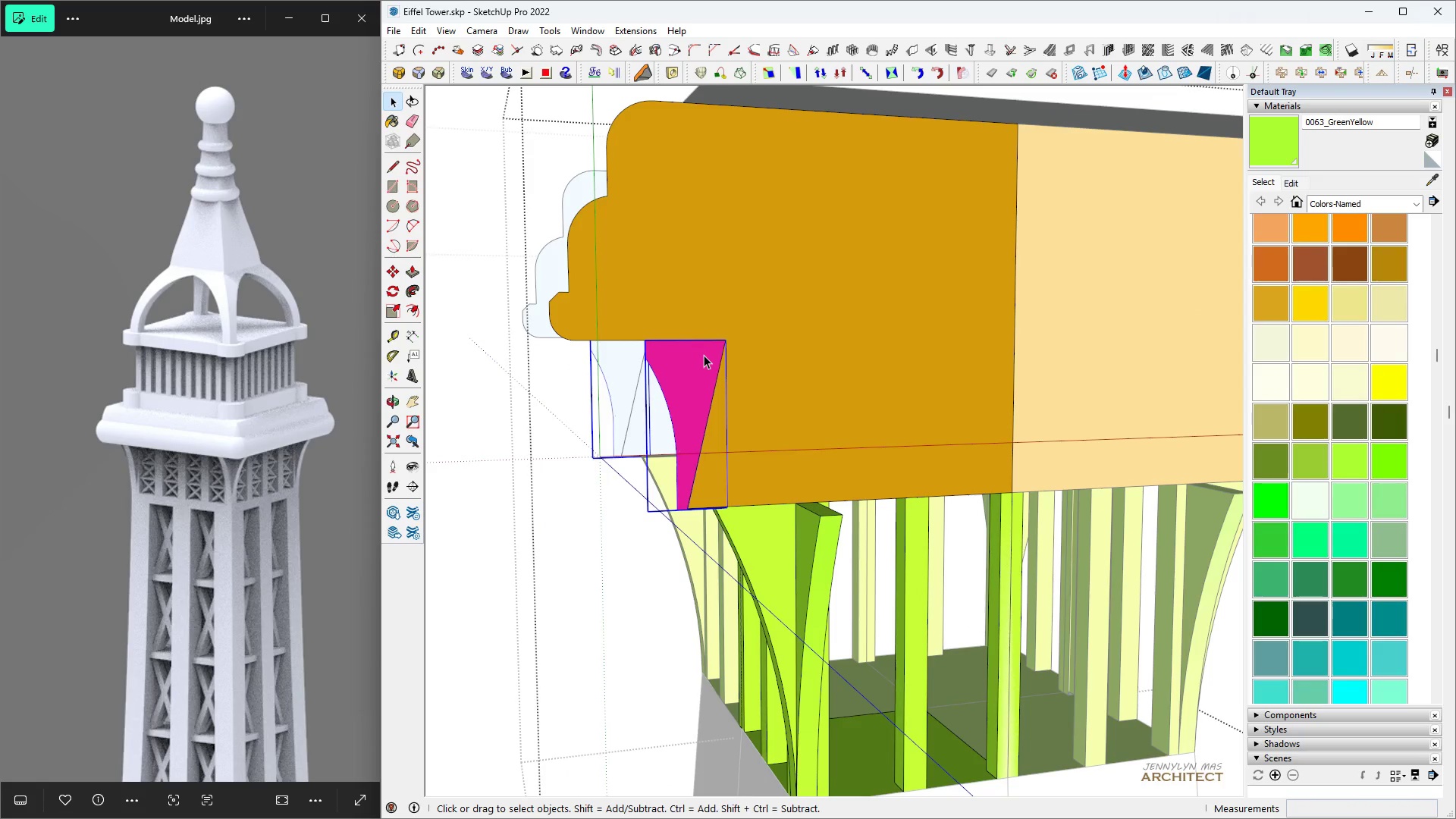 
triple_click([704, 355])
 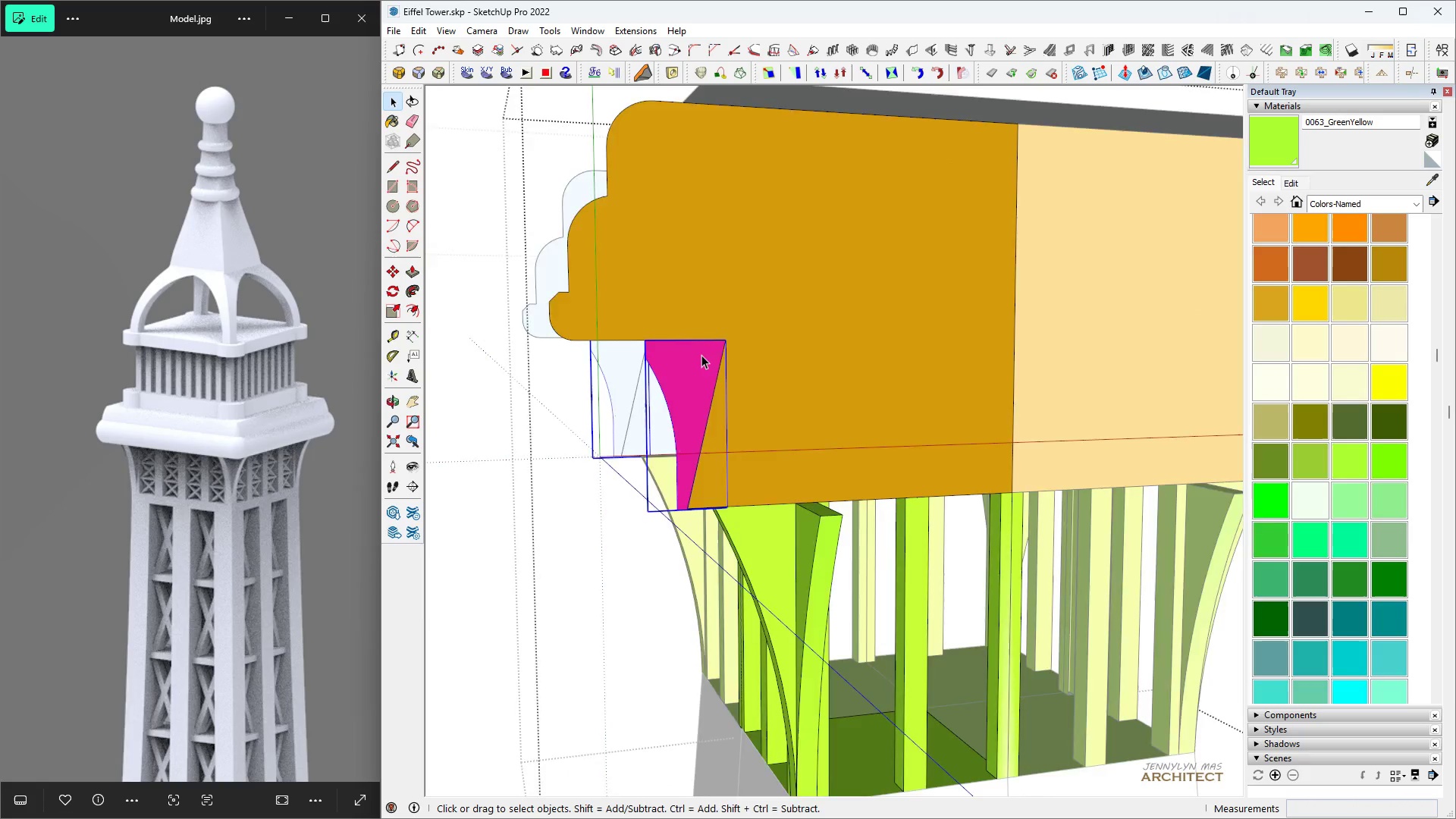 
scroll: coordinate [699, 358], scroll_direction: down, amount: 7.0
 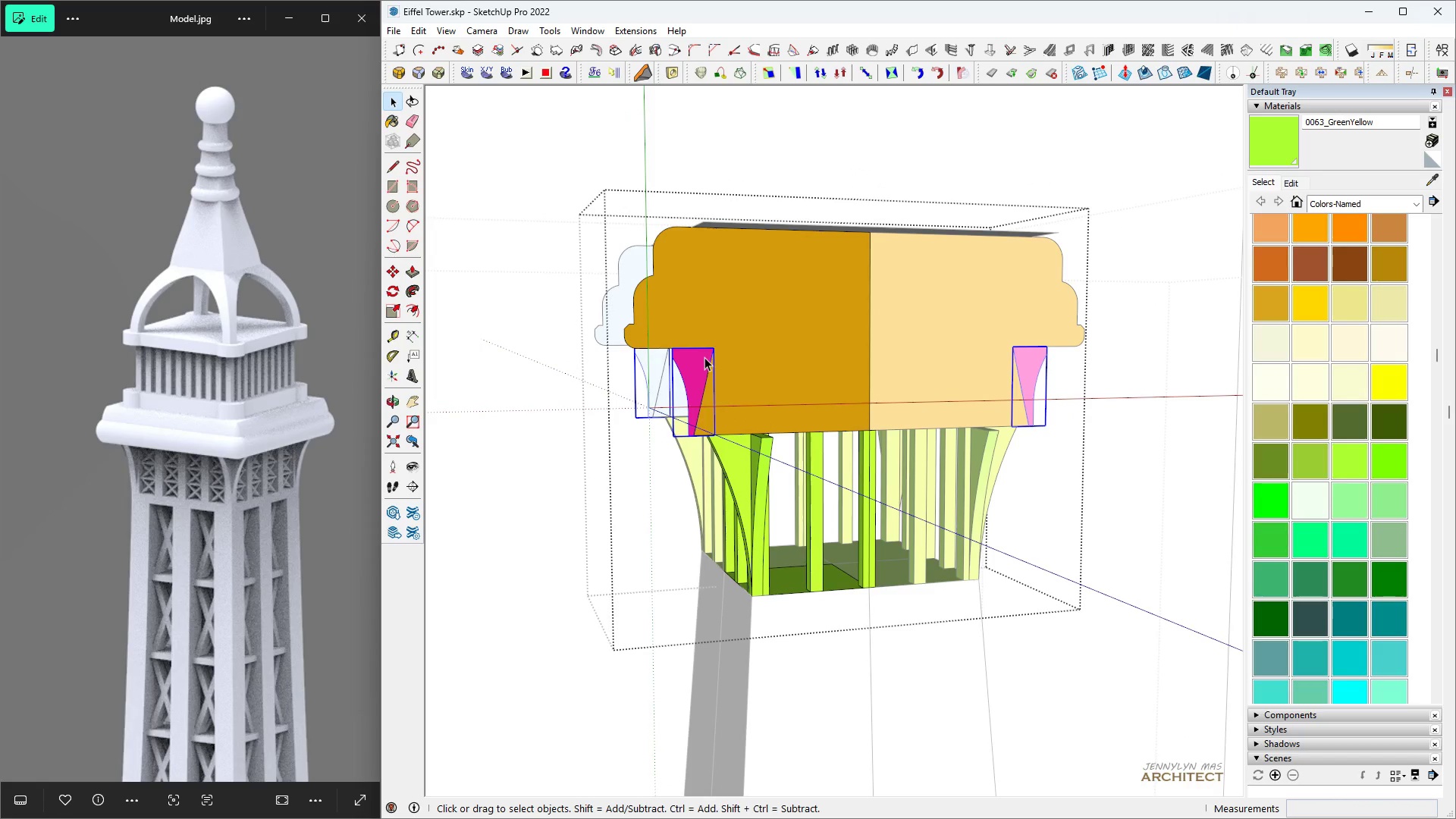 
key(Delete)
 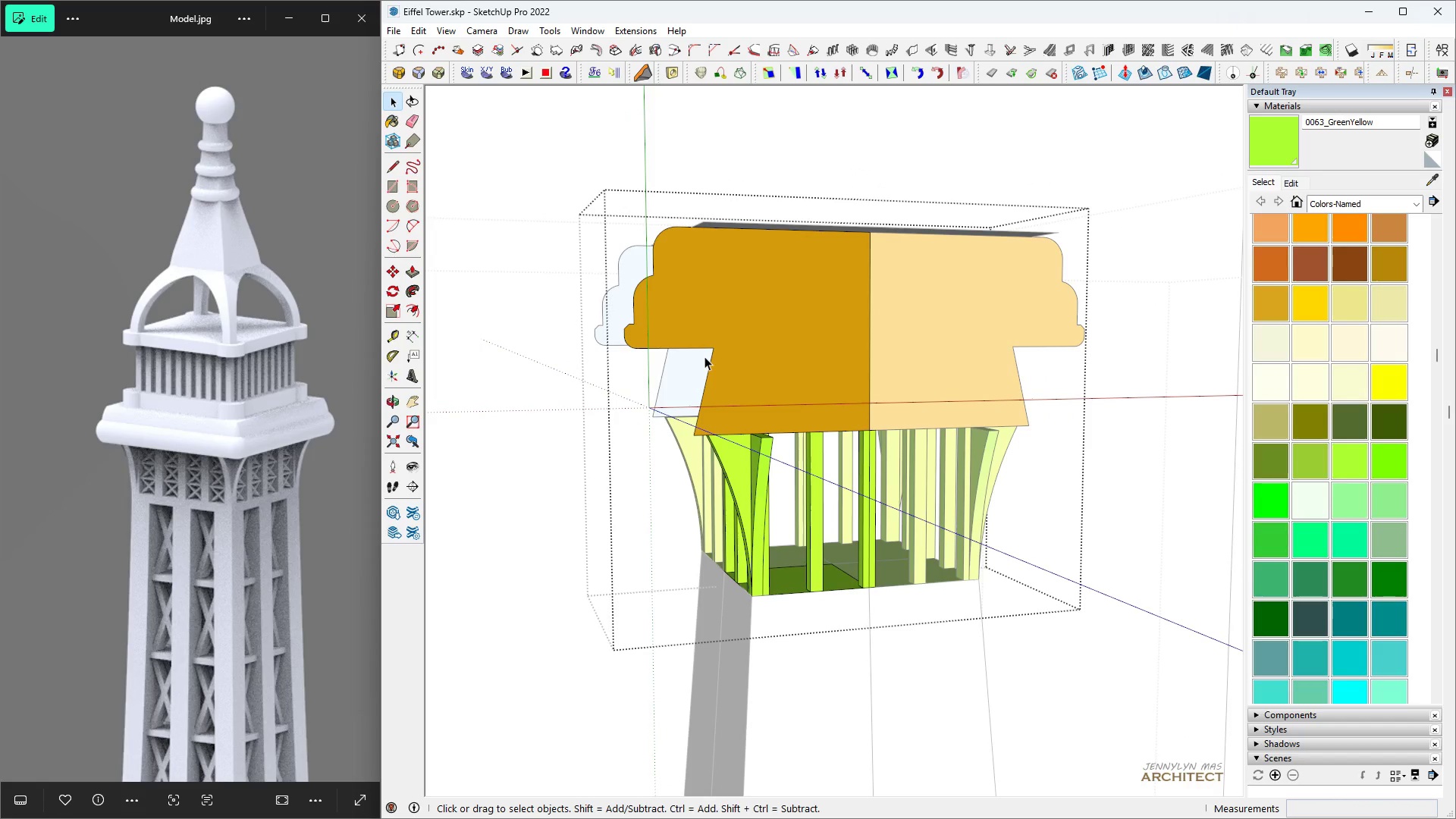 
scroll: coordinate [704, 356], scroll_direction: down, amount: 3.0
 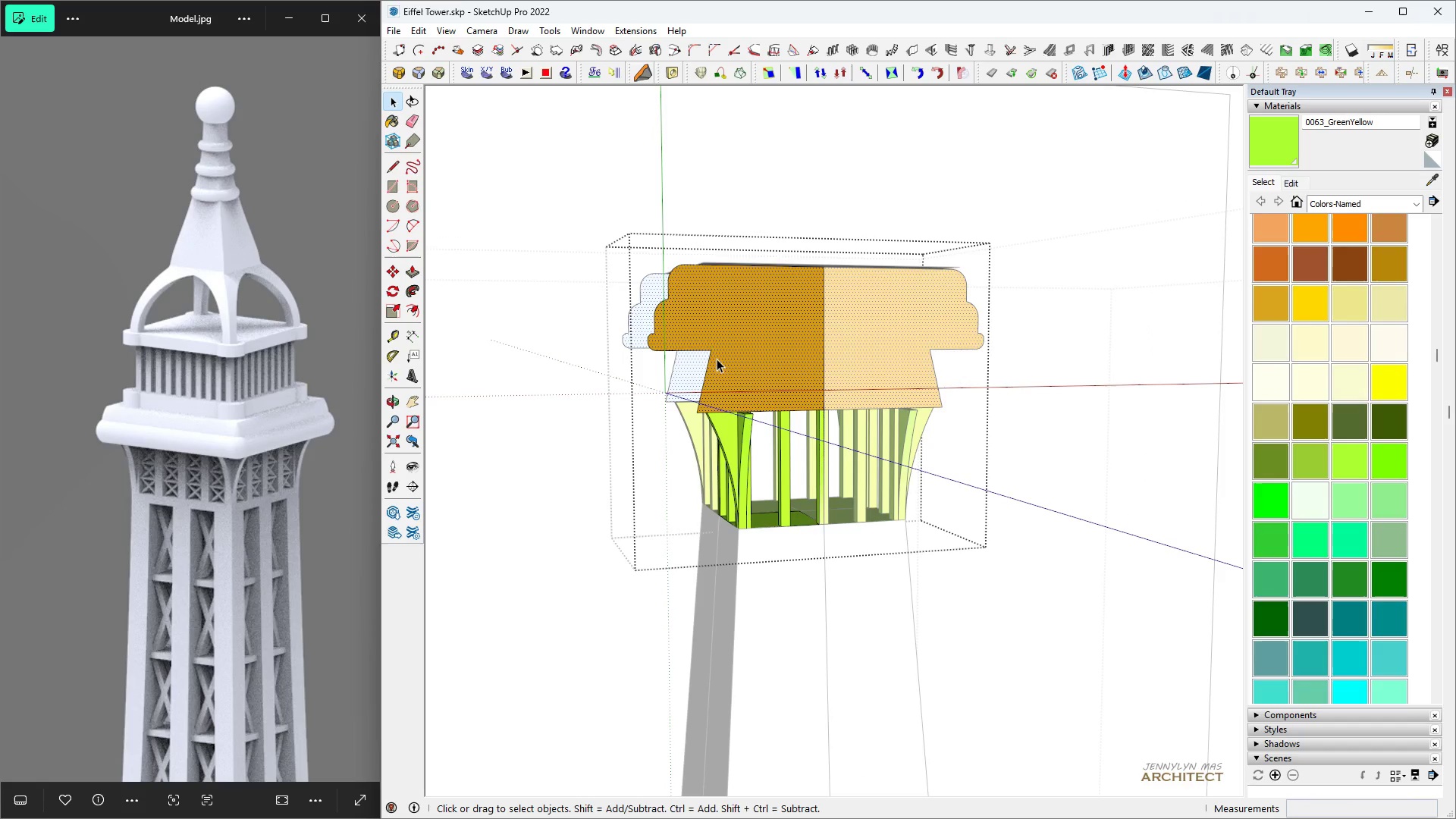 
double_click([717, 359])
 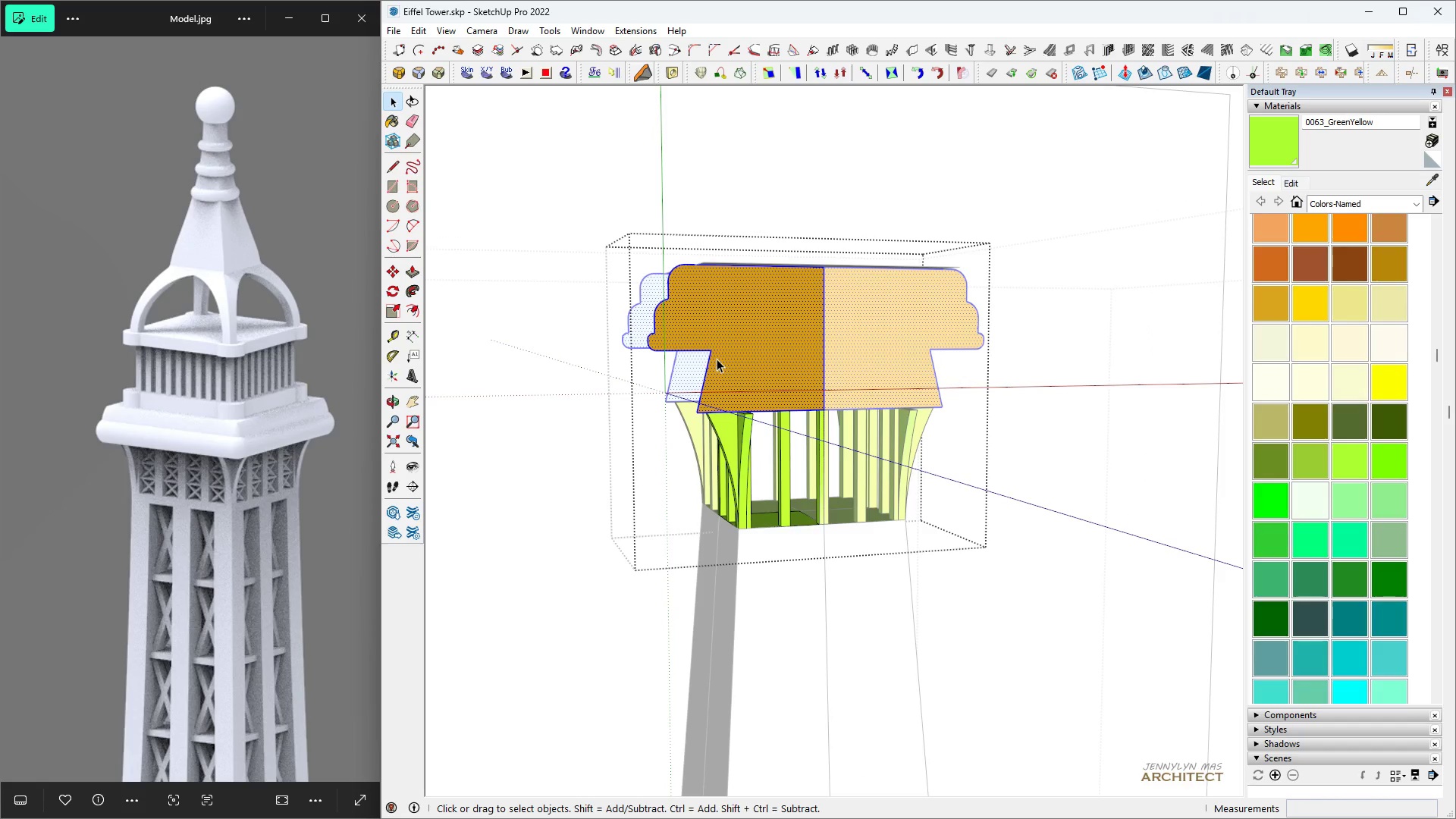 
triple_click([717, 359])
 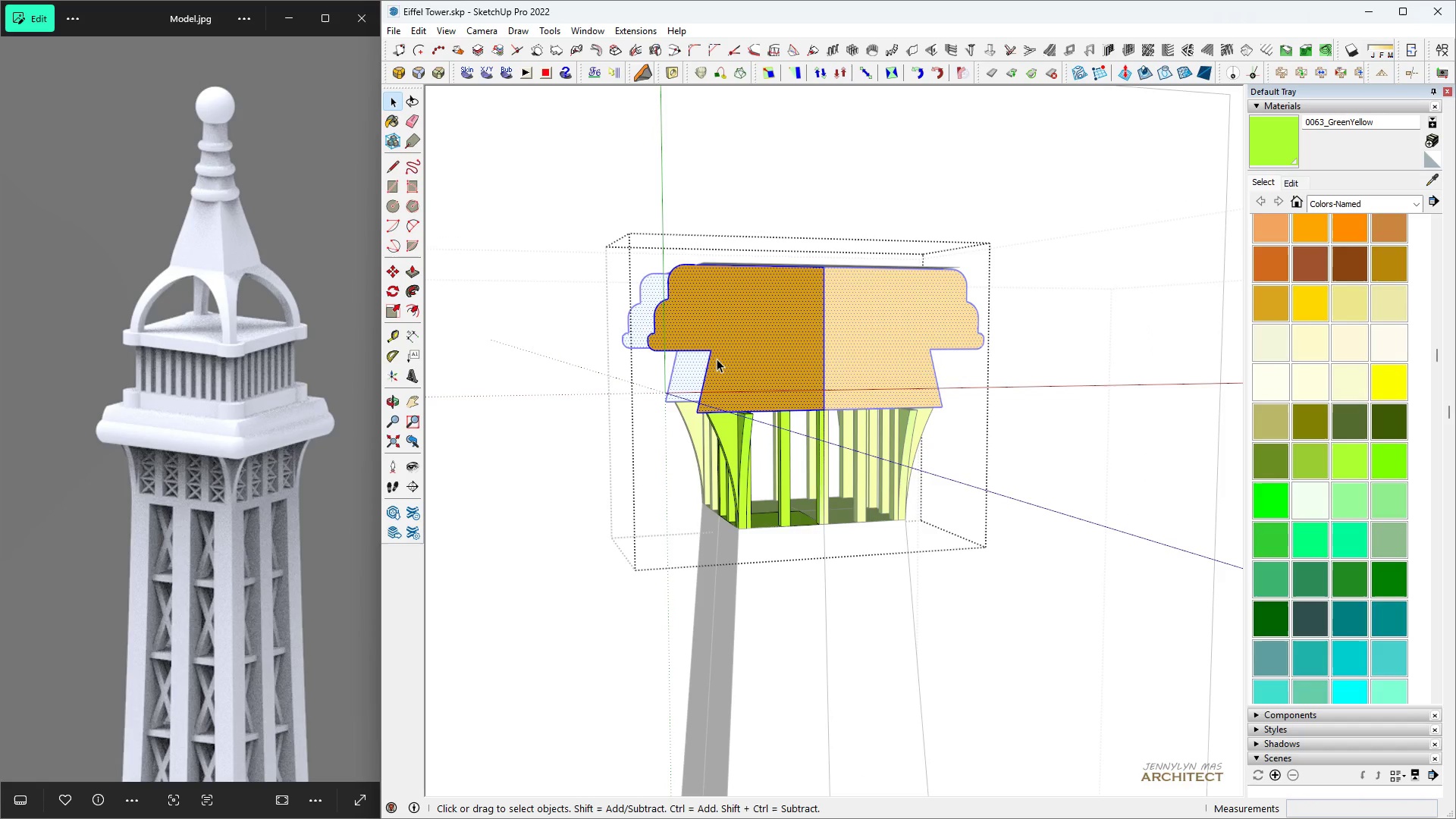 
triple_click([717, 359])
 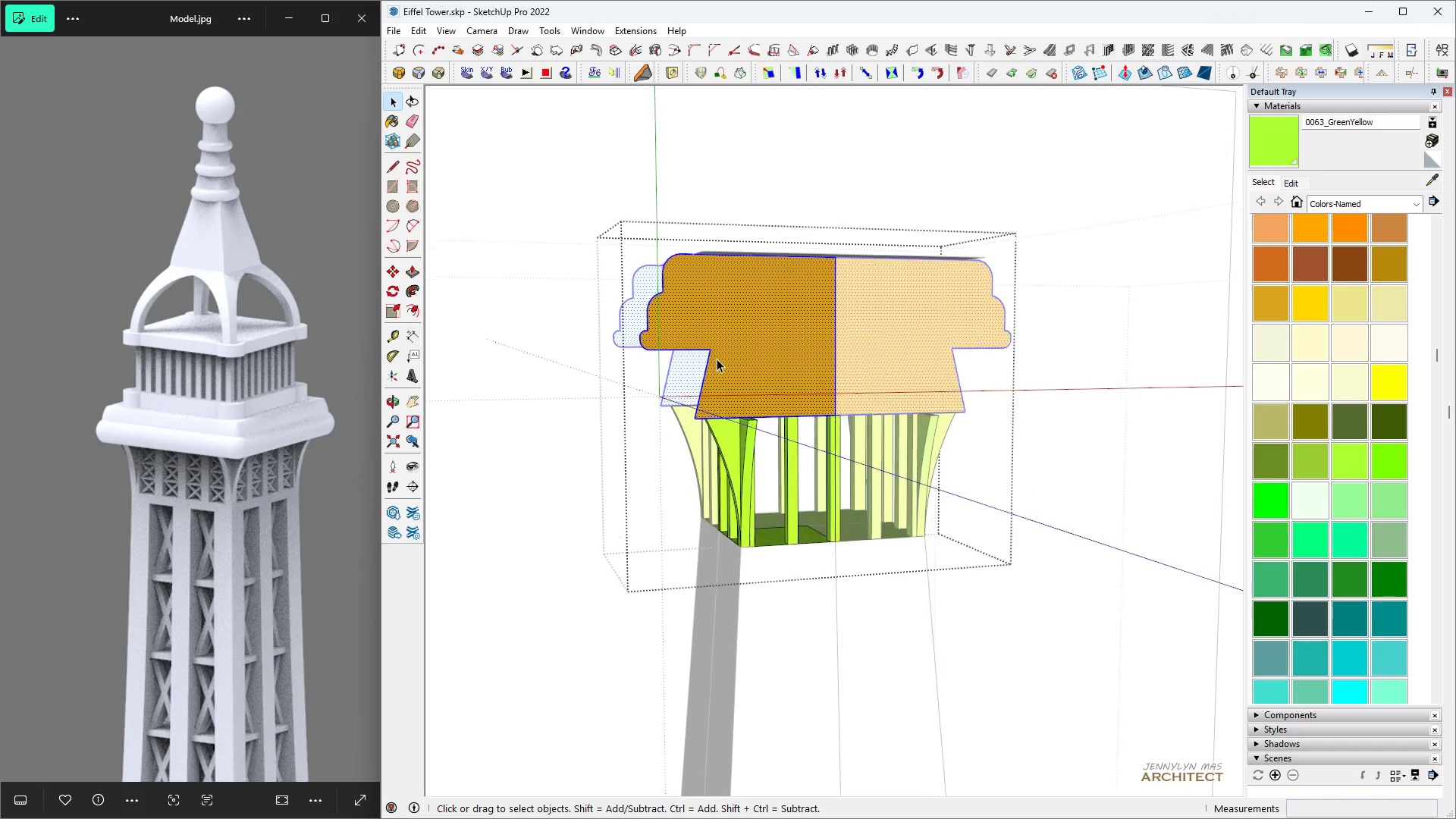 
scroll: coordinate [717, 359], scroll_direction: up, amount: 4.0
 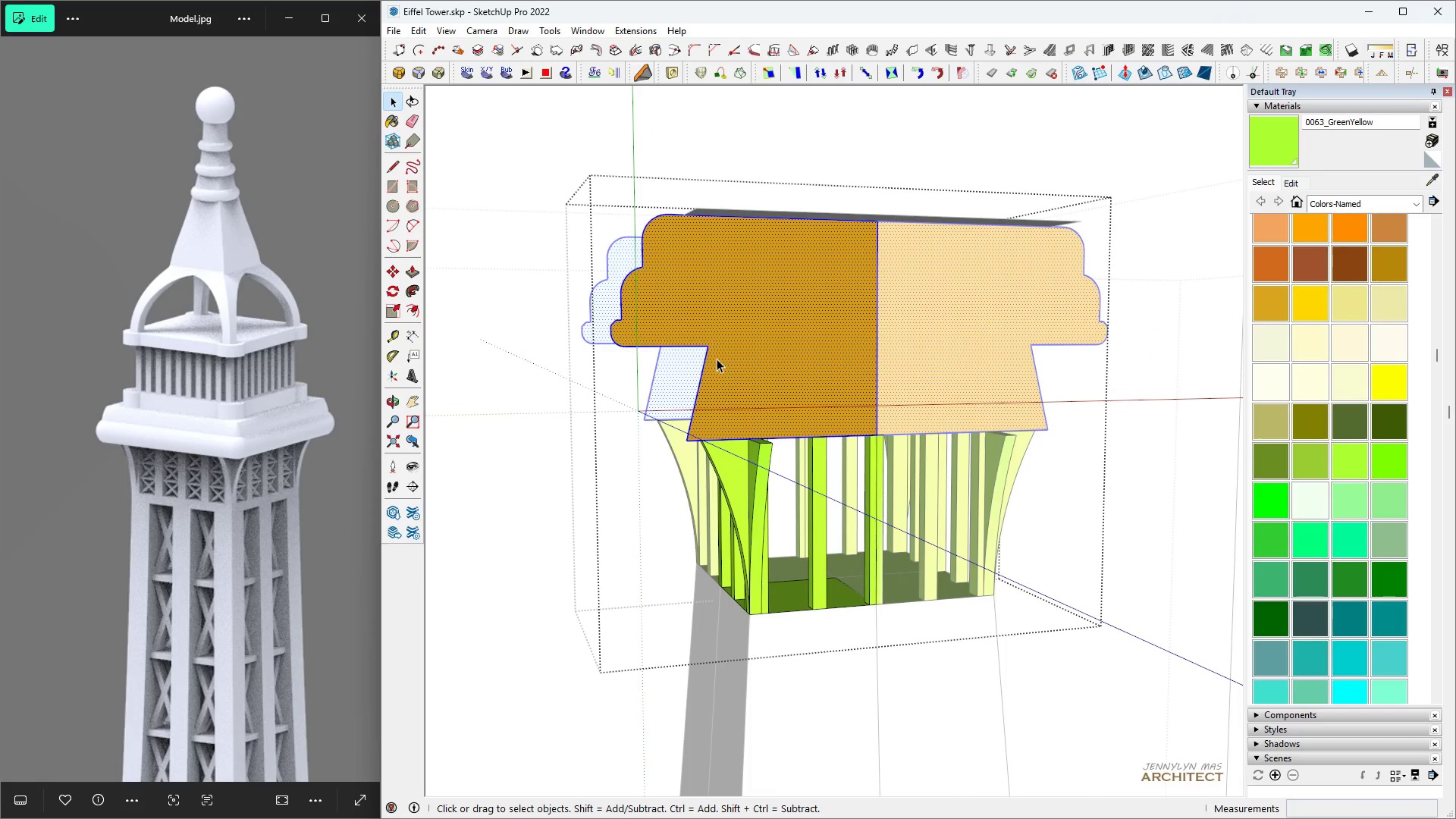 
key(Space)
 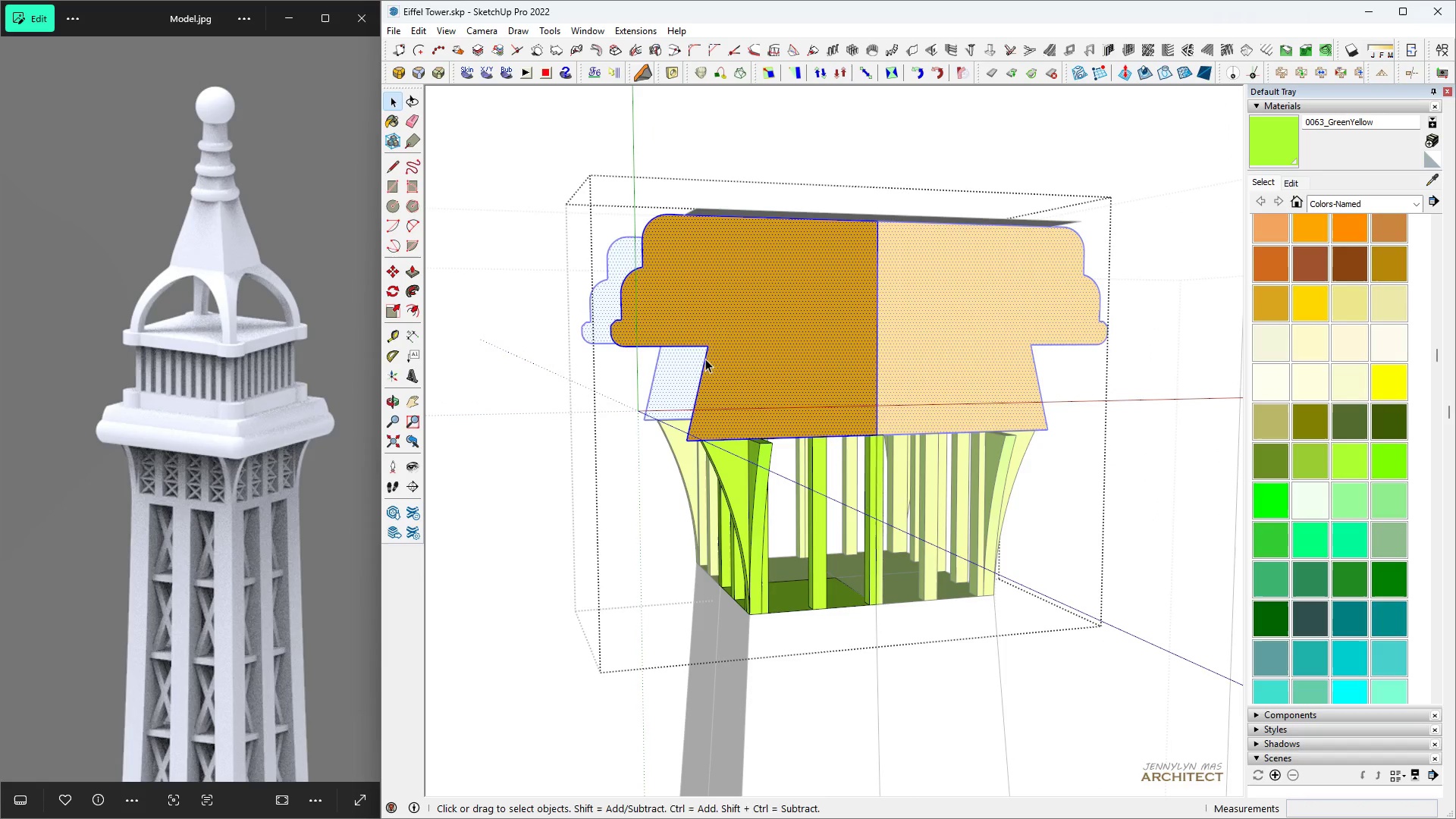 
key(L)
 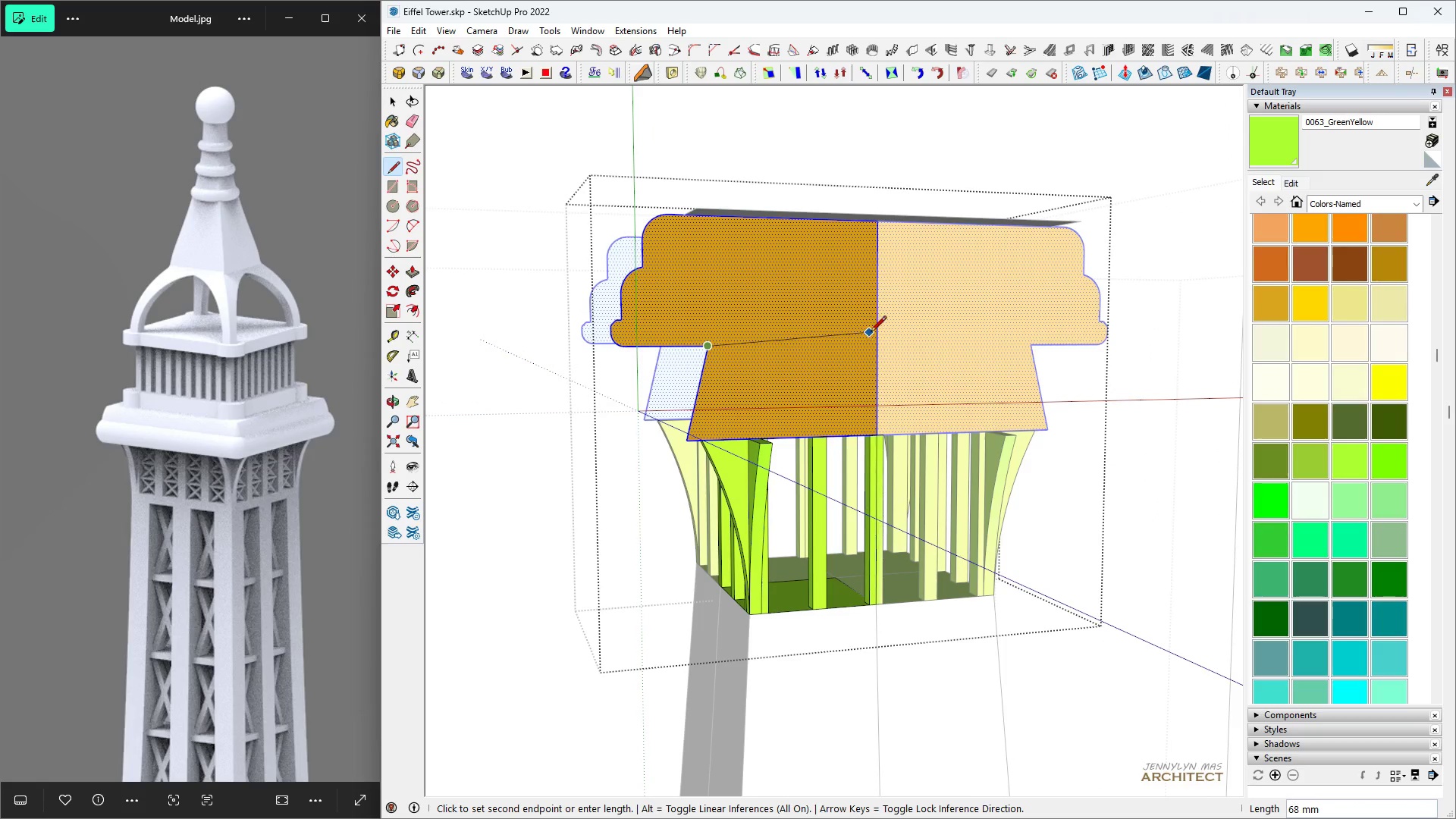 
left_click([876, 341])
 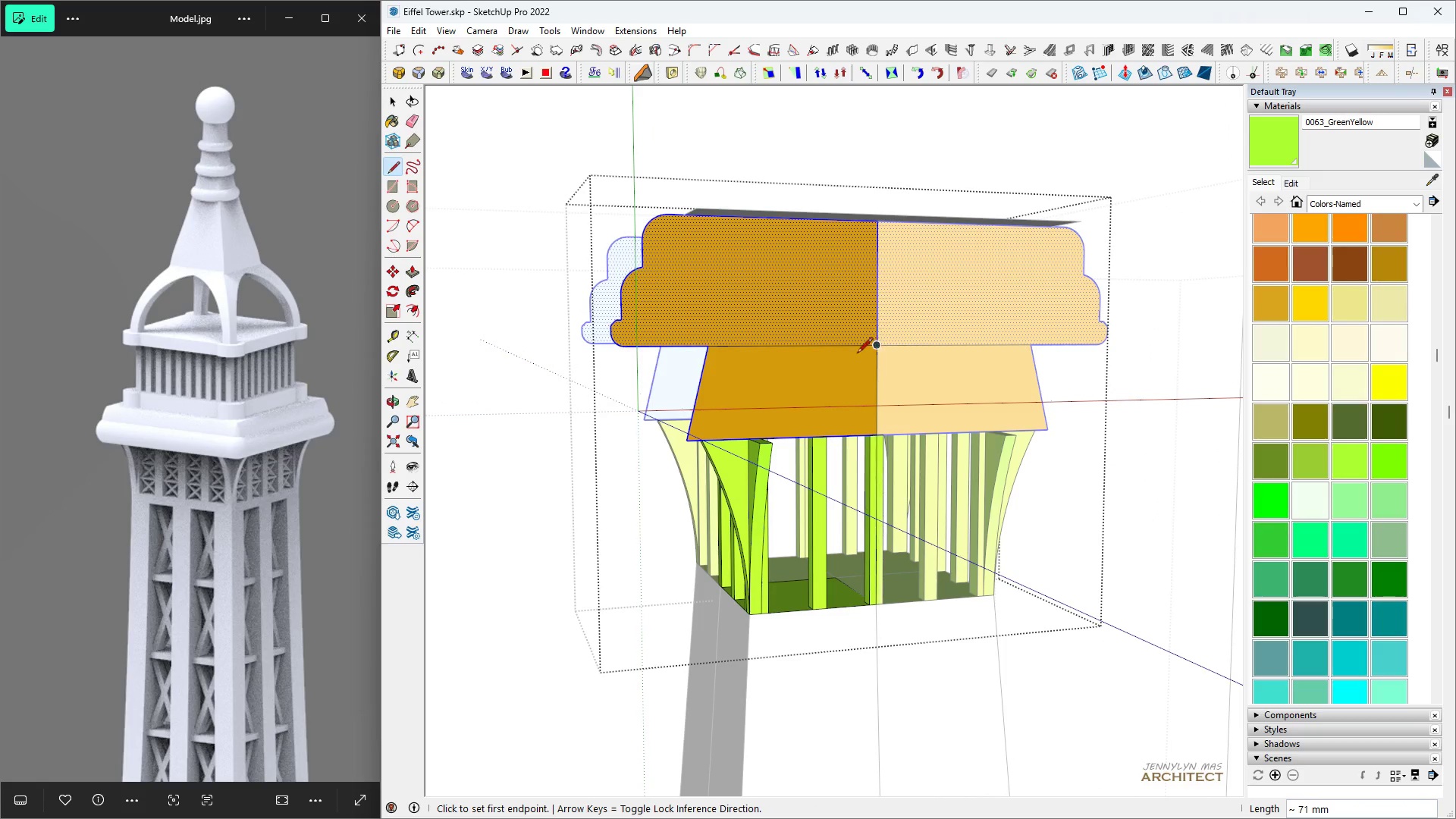 
key(Space)
 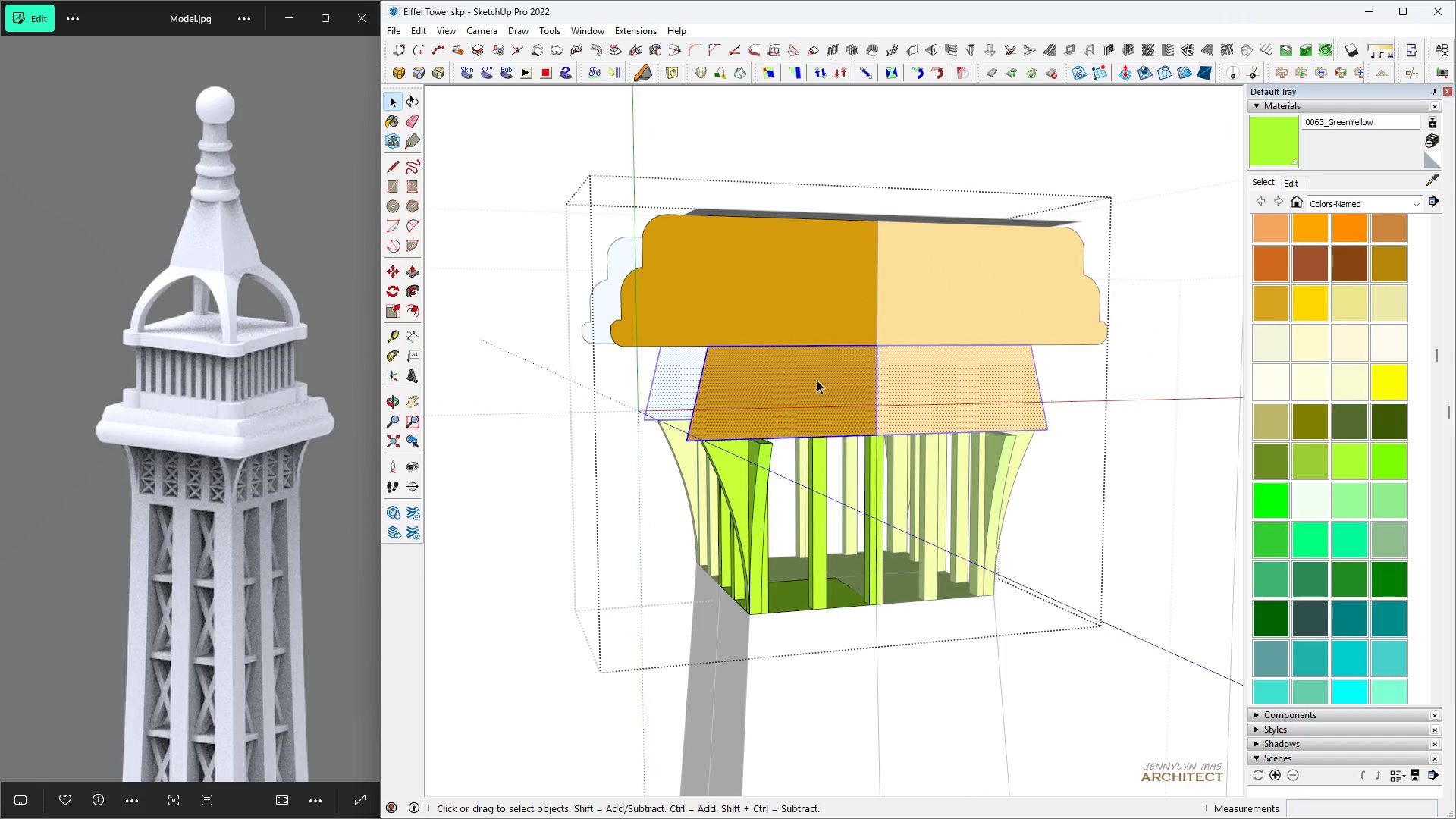 
left_click([817, 380])
 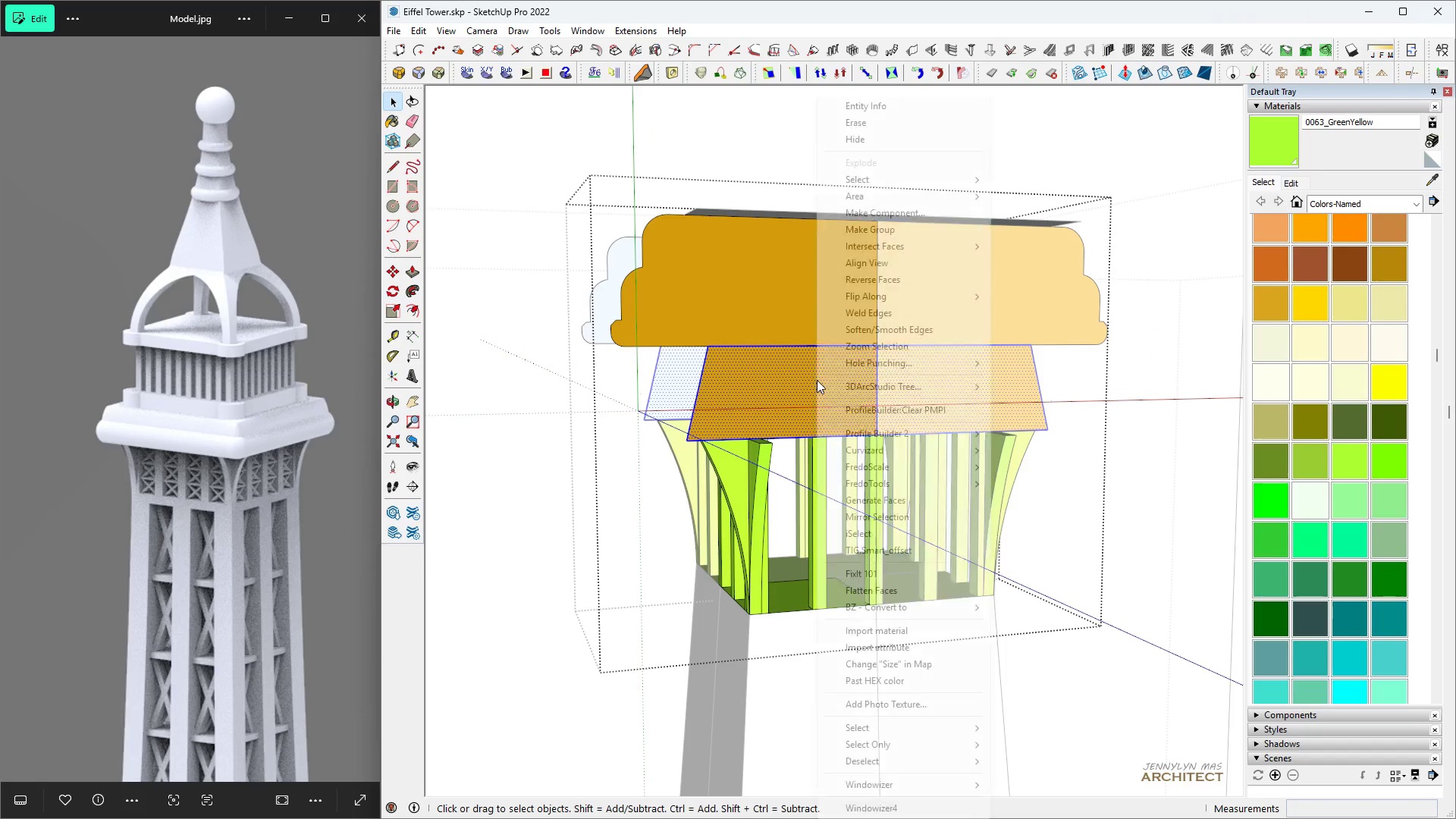 
right_click([817, 380])
 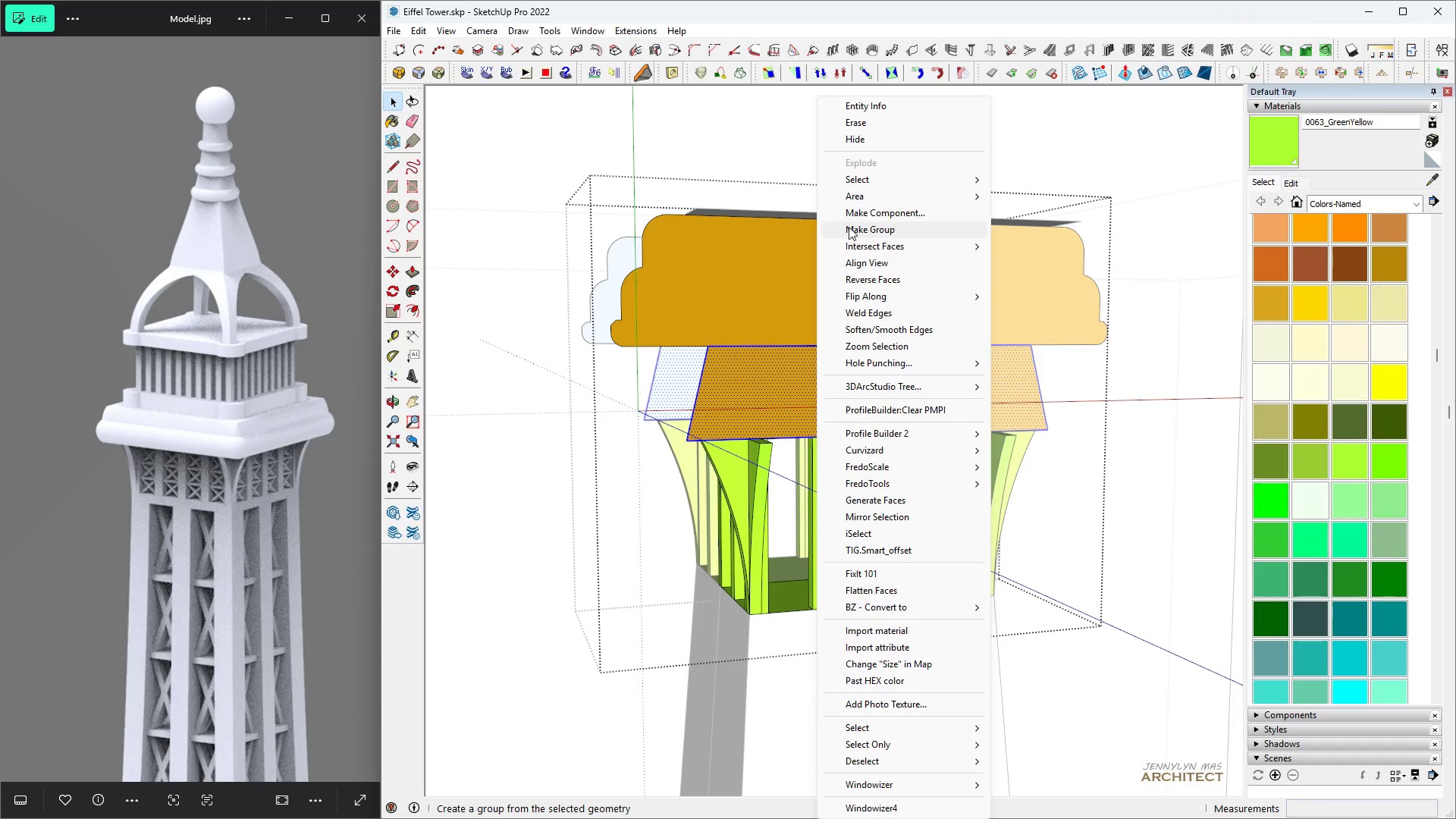 
left_click([849, 224])
 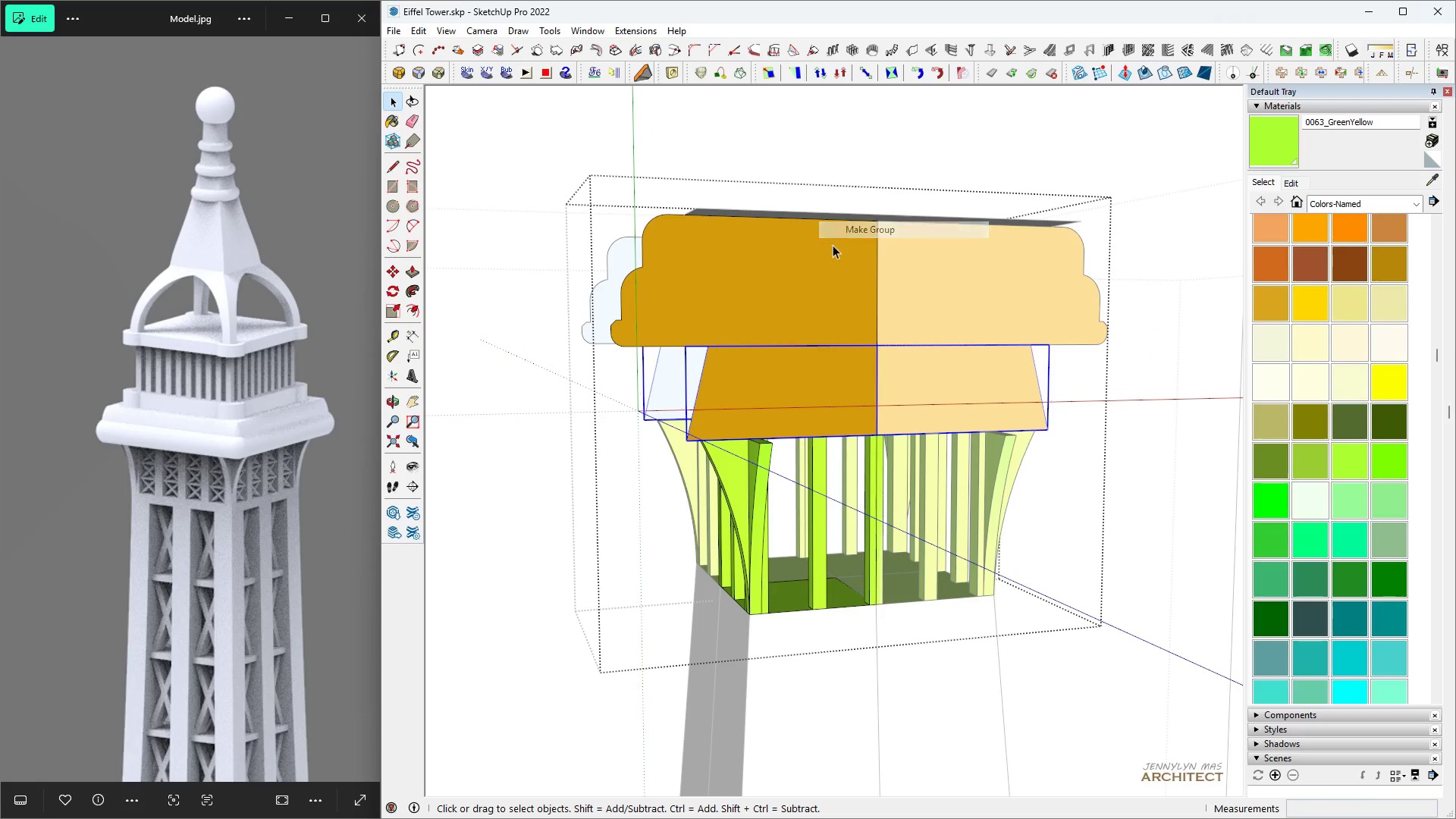 
key(Space)
 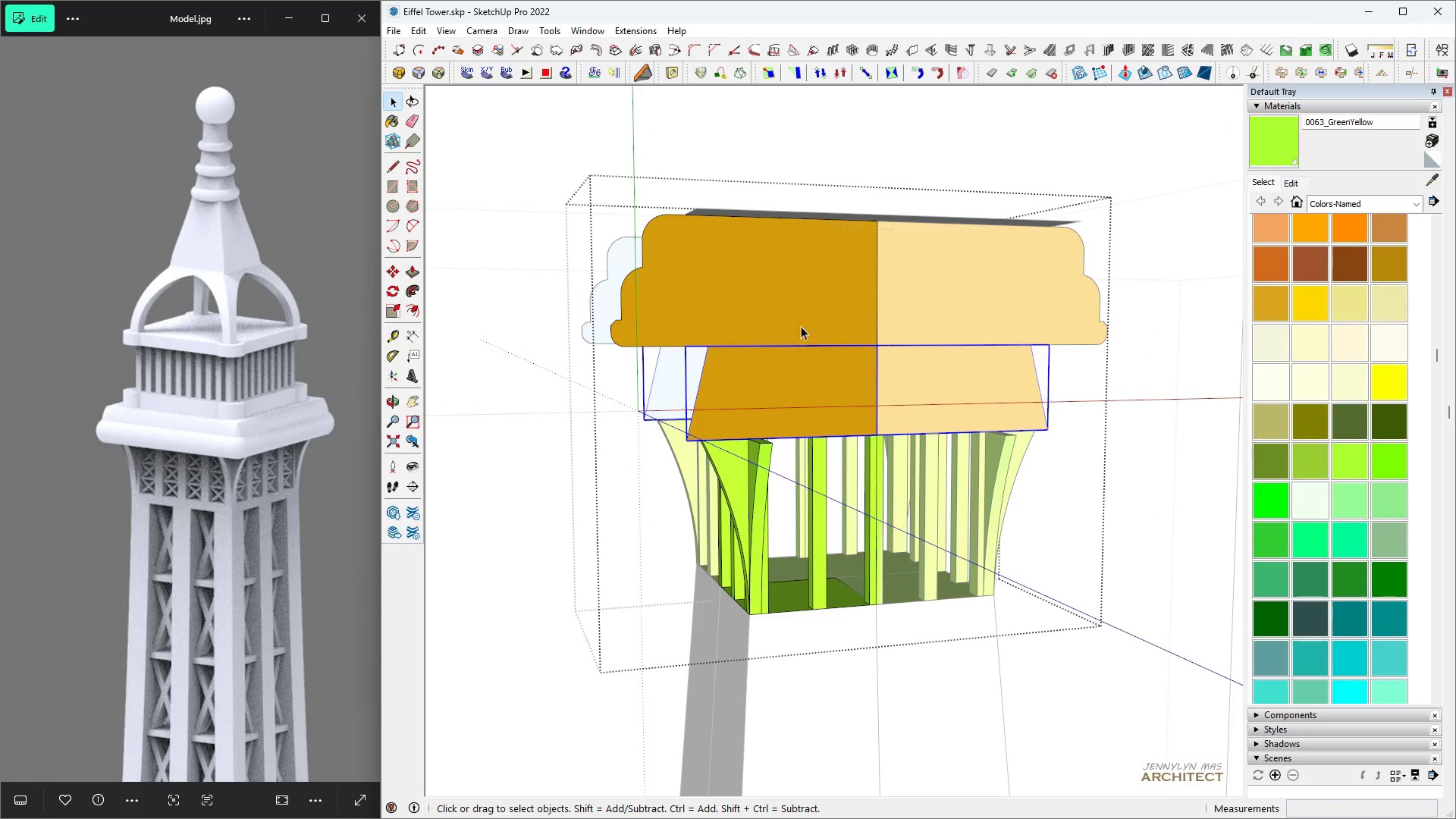 
key(H)
 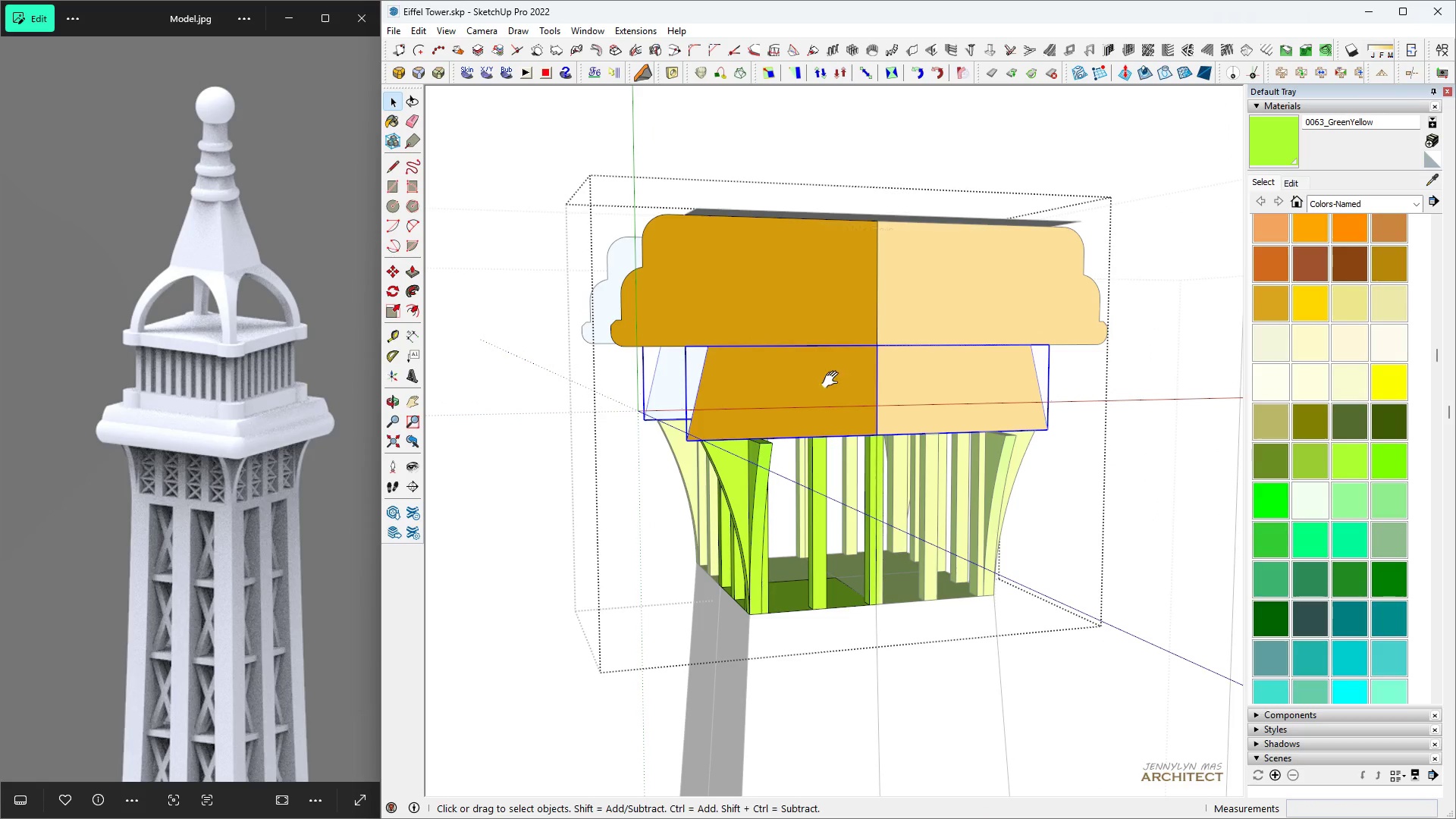 
scroll: coordinate [846, 406], scroll_direction: up, amount: 3.0
 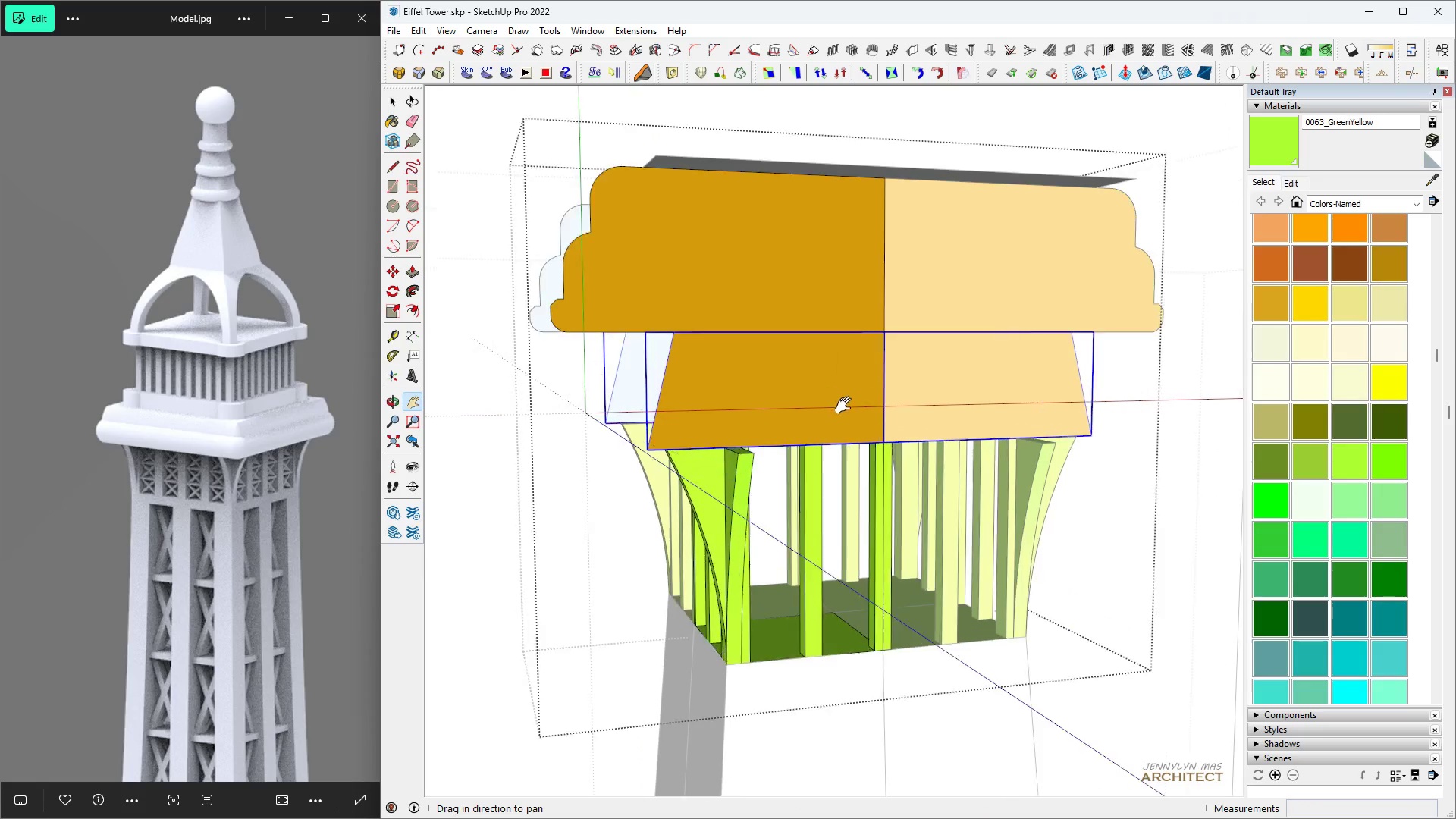 
key(Space)
 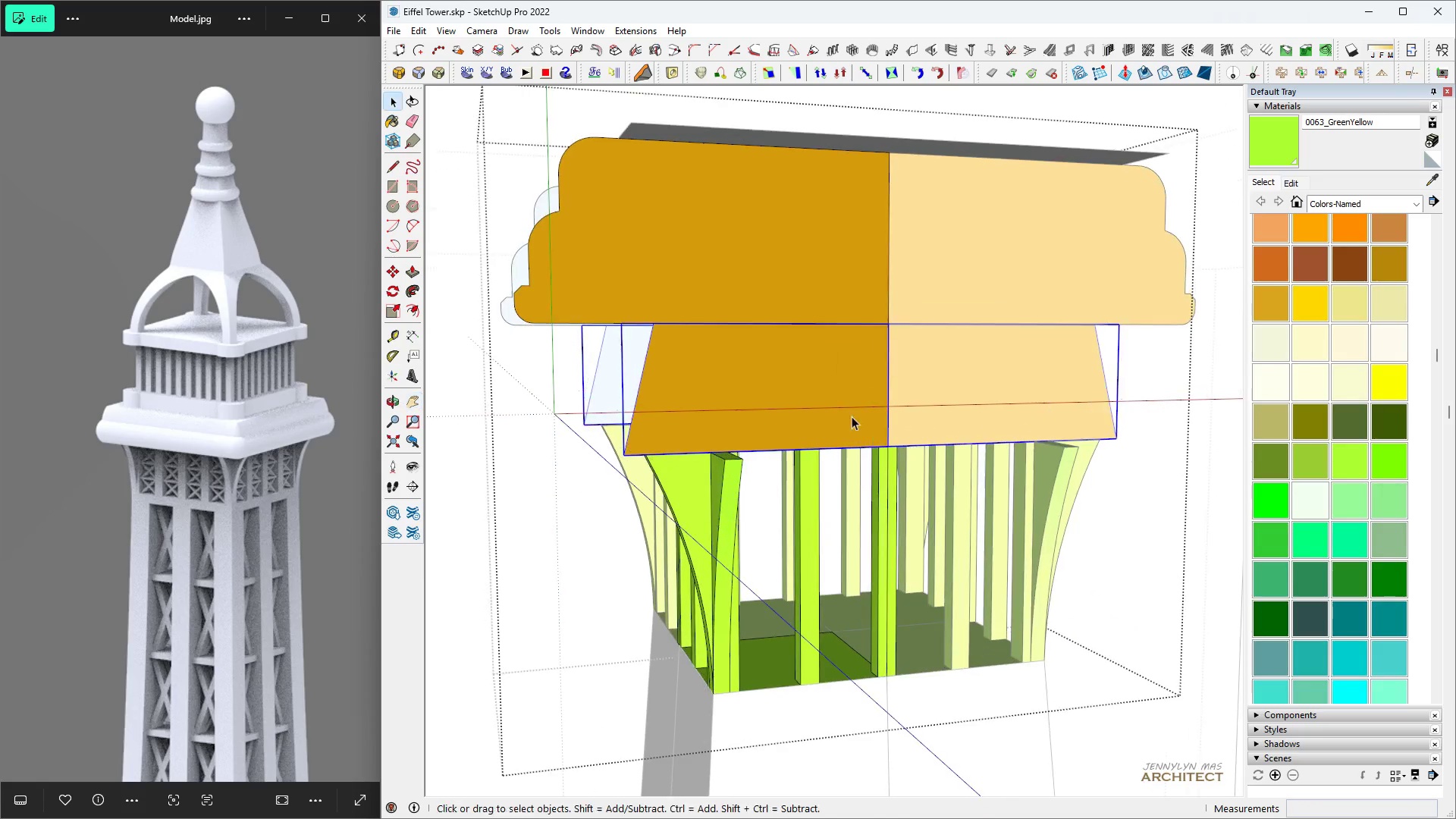 
key(M)
 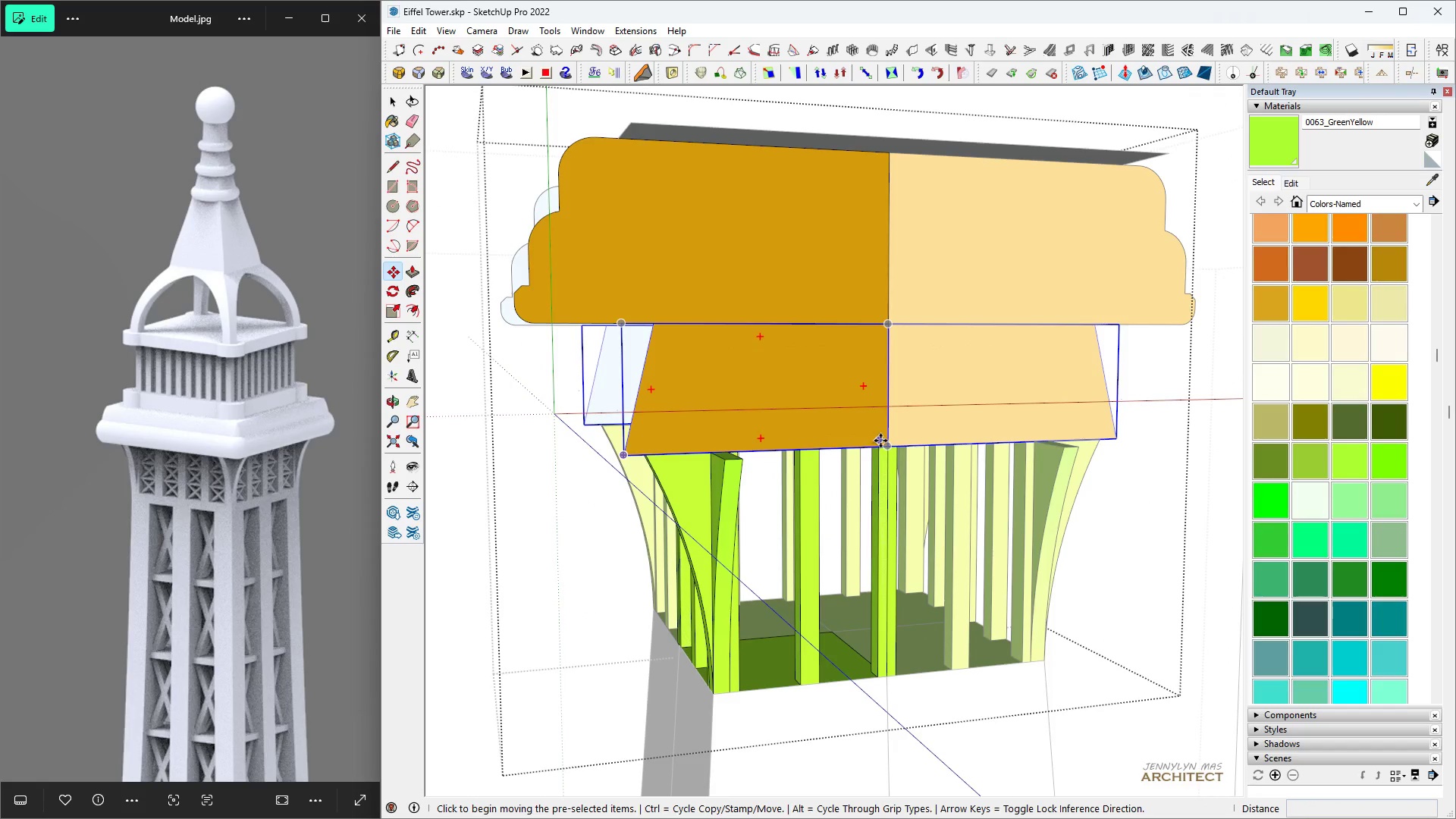 
left_click([881, 441])
 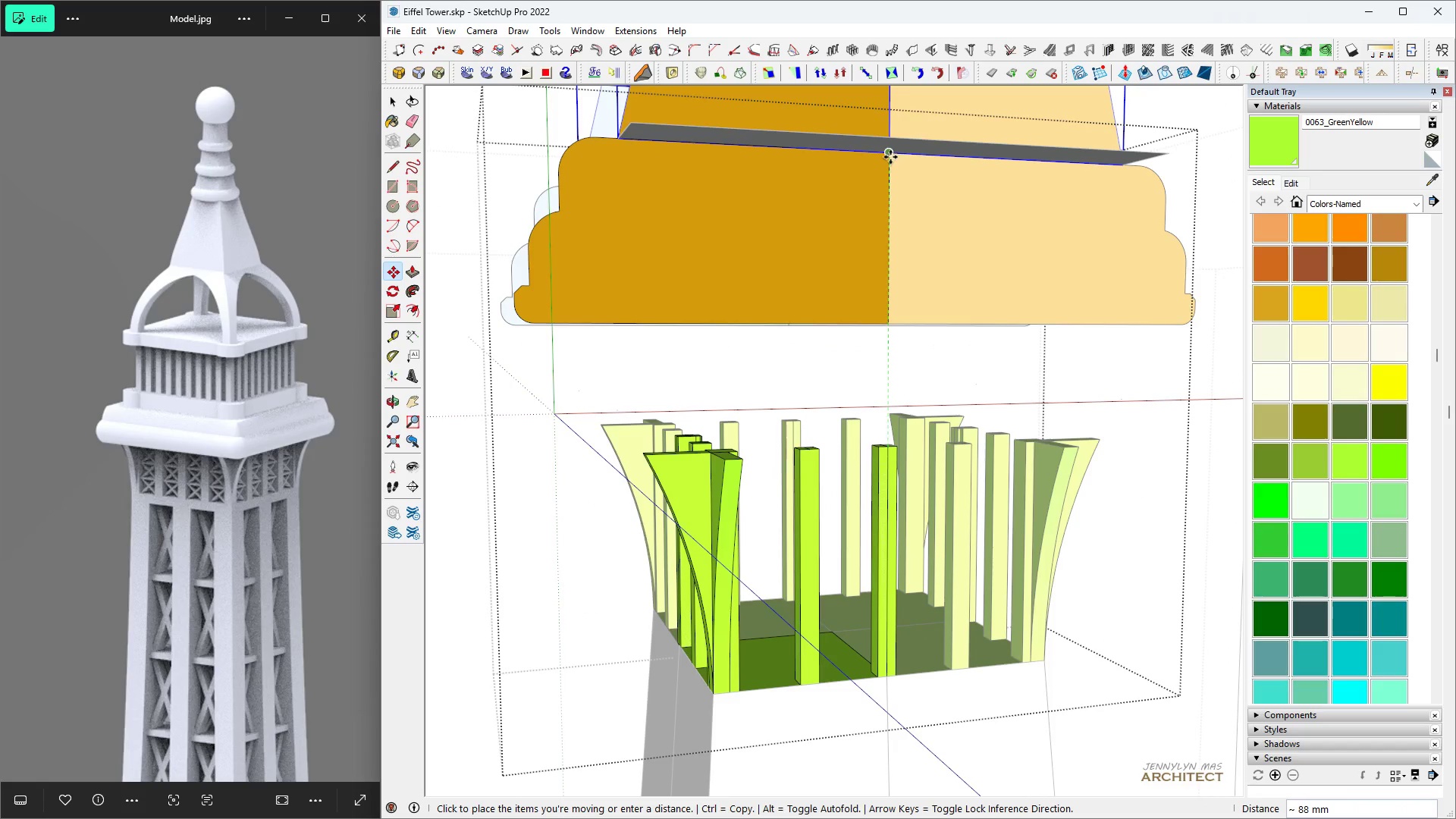 
left_click([890, 157])
 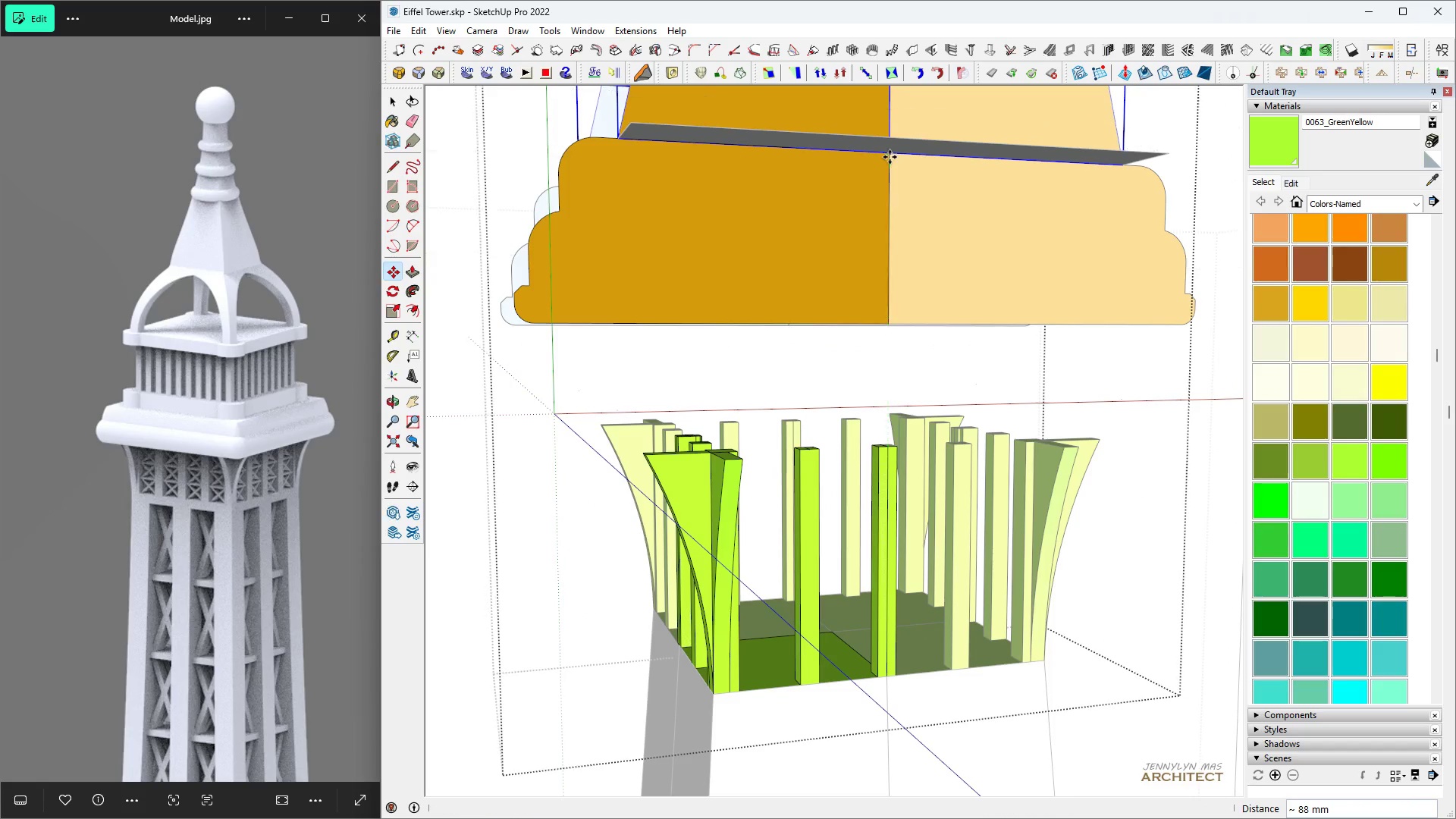 
key(Space)
 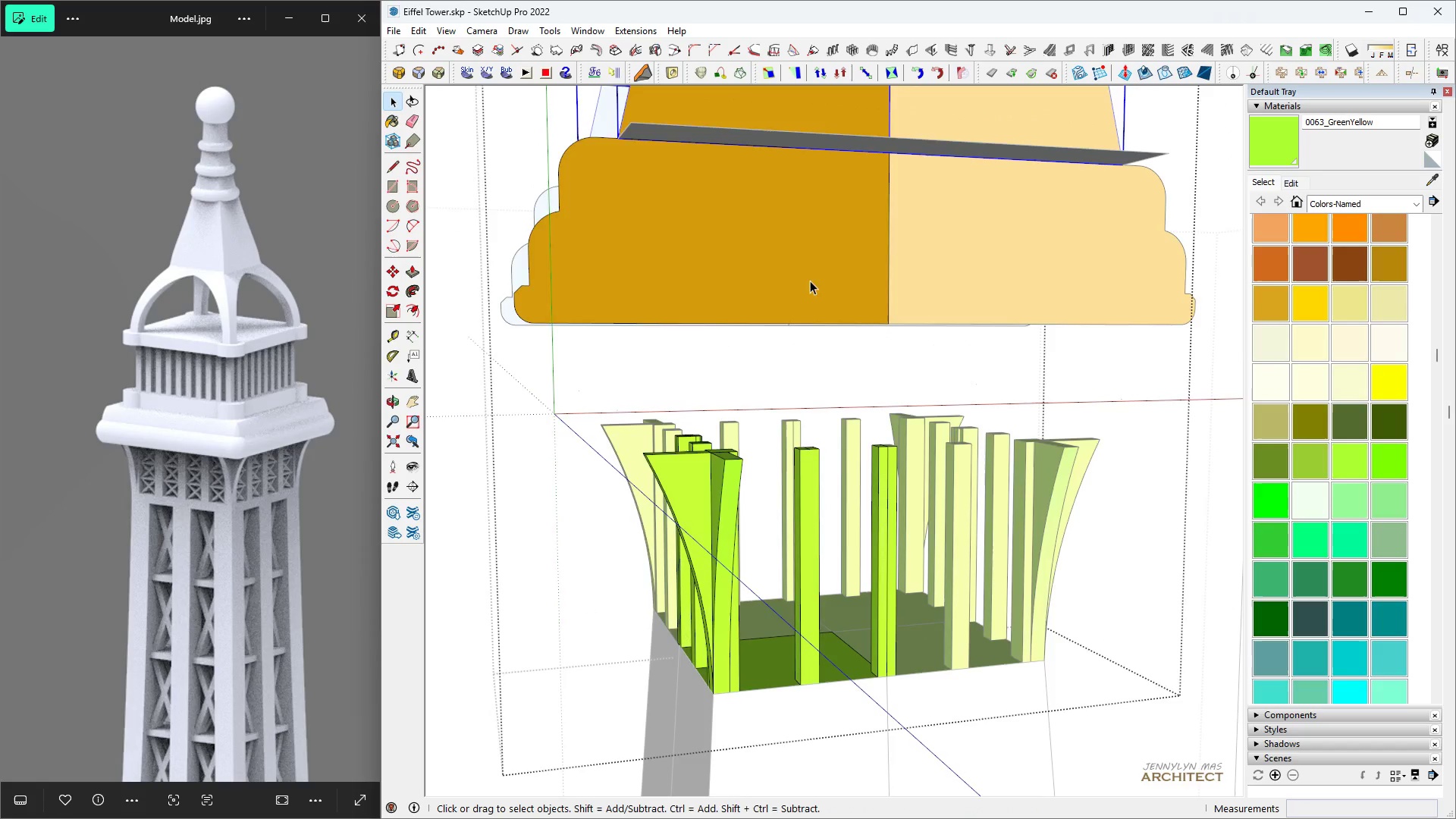 
scroll: coordinate [761, 344], scroll_direction: down, amount: 4.0
 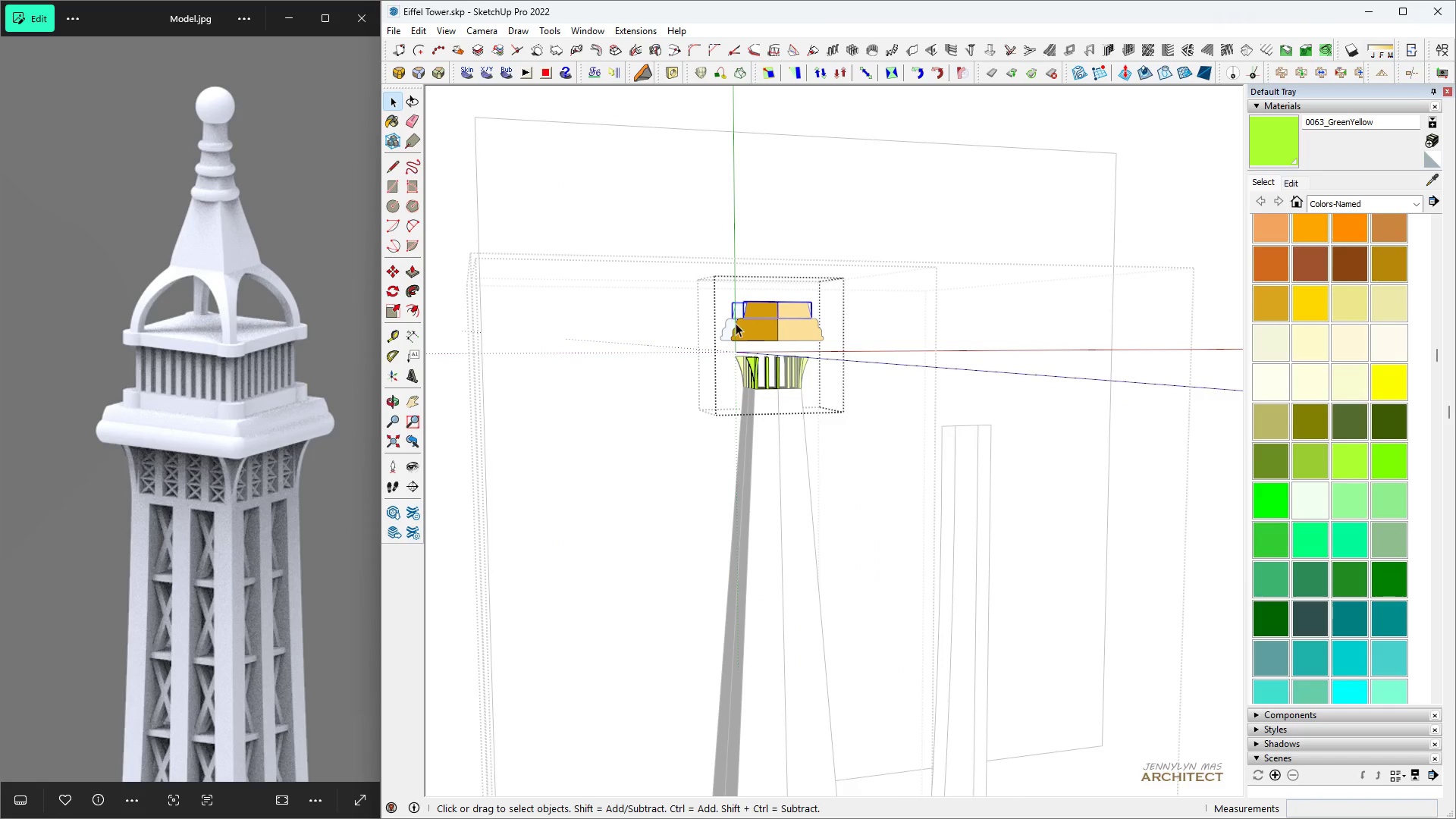 
scroll: coordinate [739, 323], scroll_direction: up, amount: 5.0
 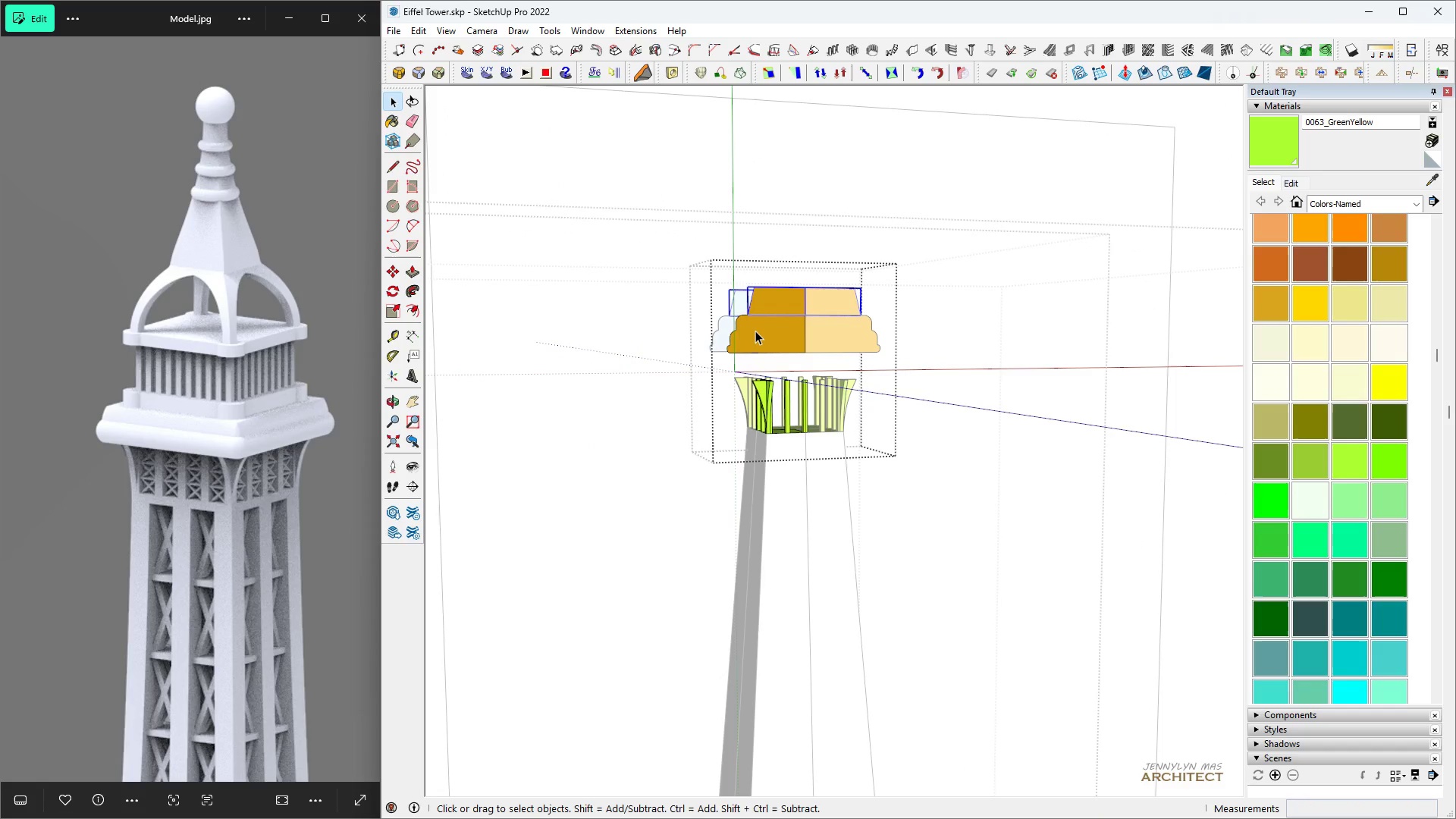 
hold_key(key=ControlLeft, duration=1.24)
left_click([759, 331])
 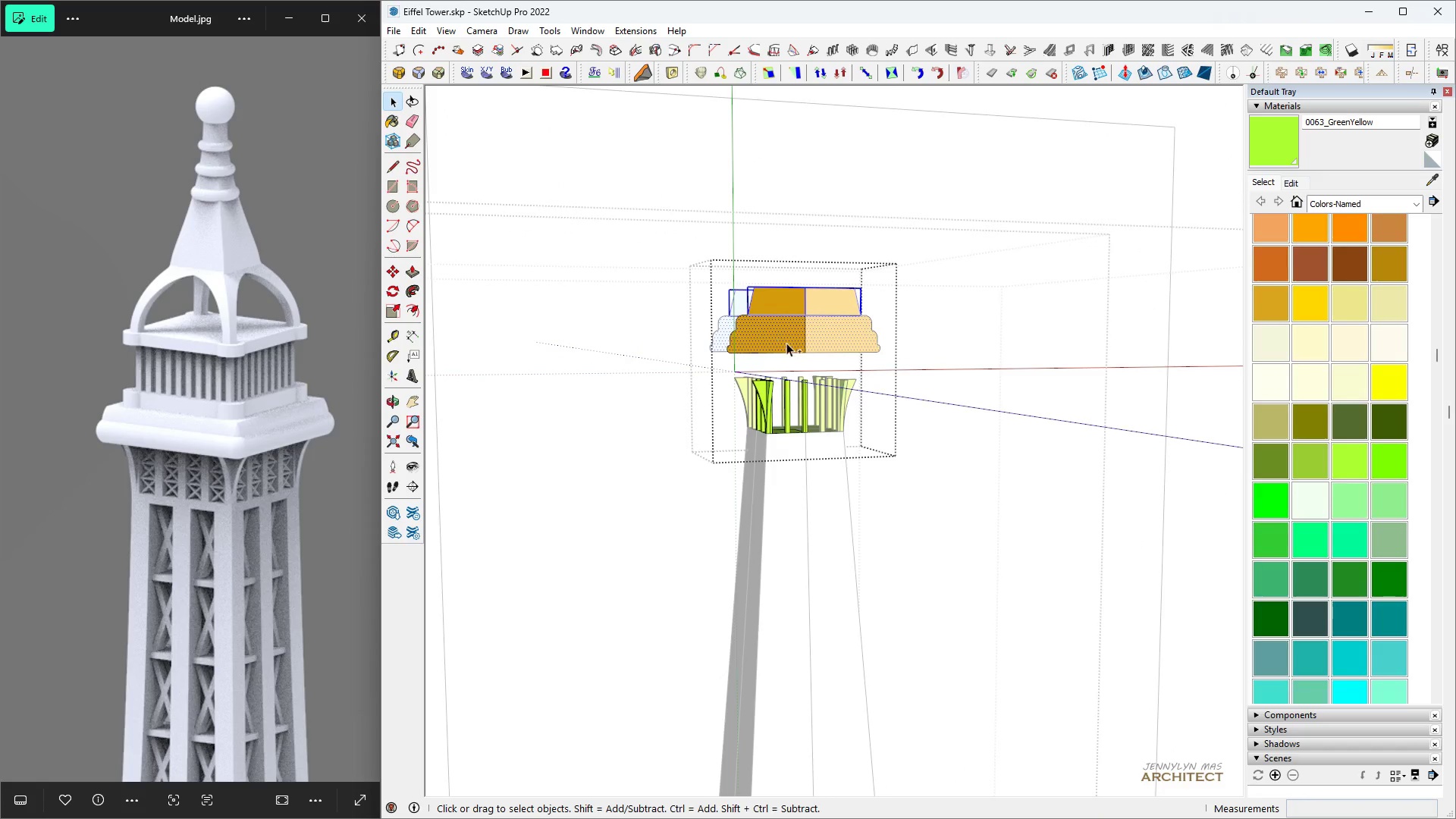 
scroll: coordinate [786, 343], scroll_direction: up, amount: 4.0
 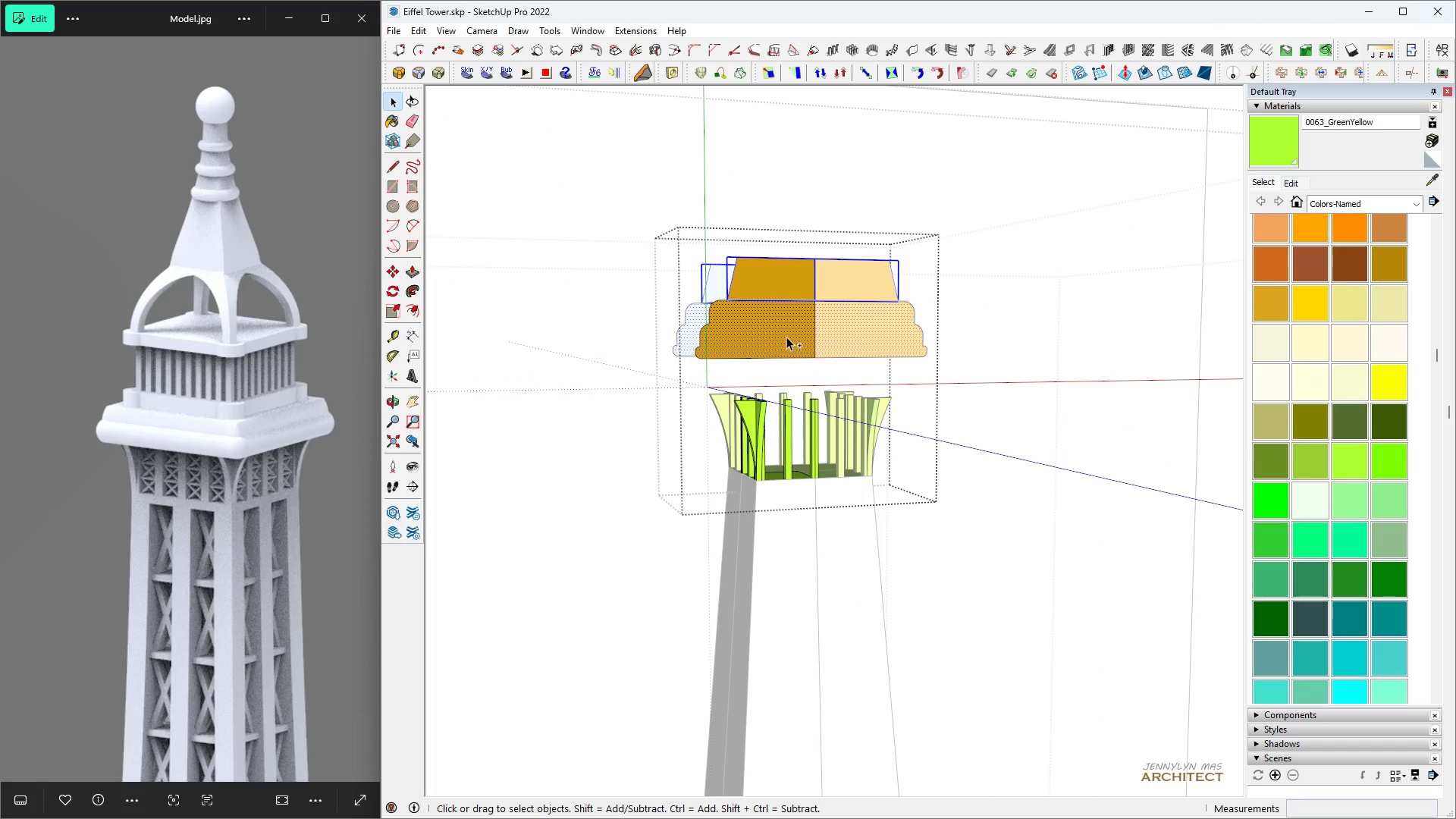 
left_click([784, 333])
 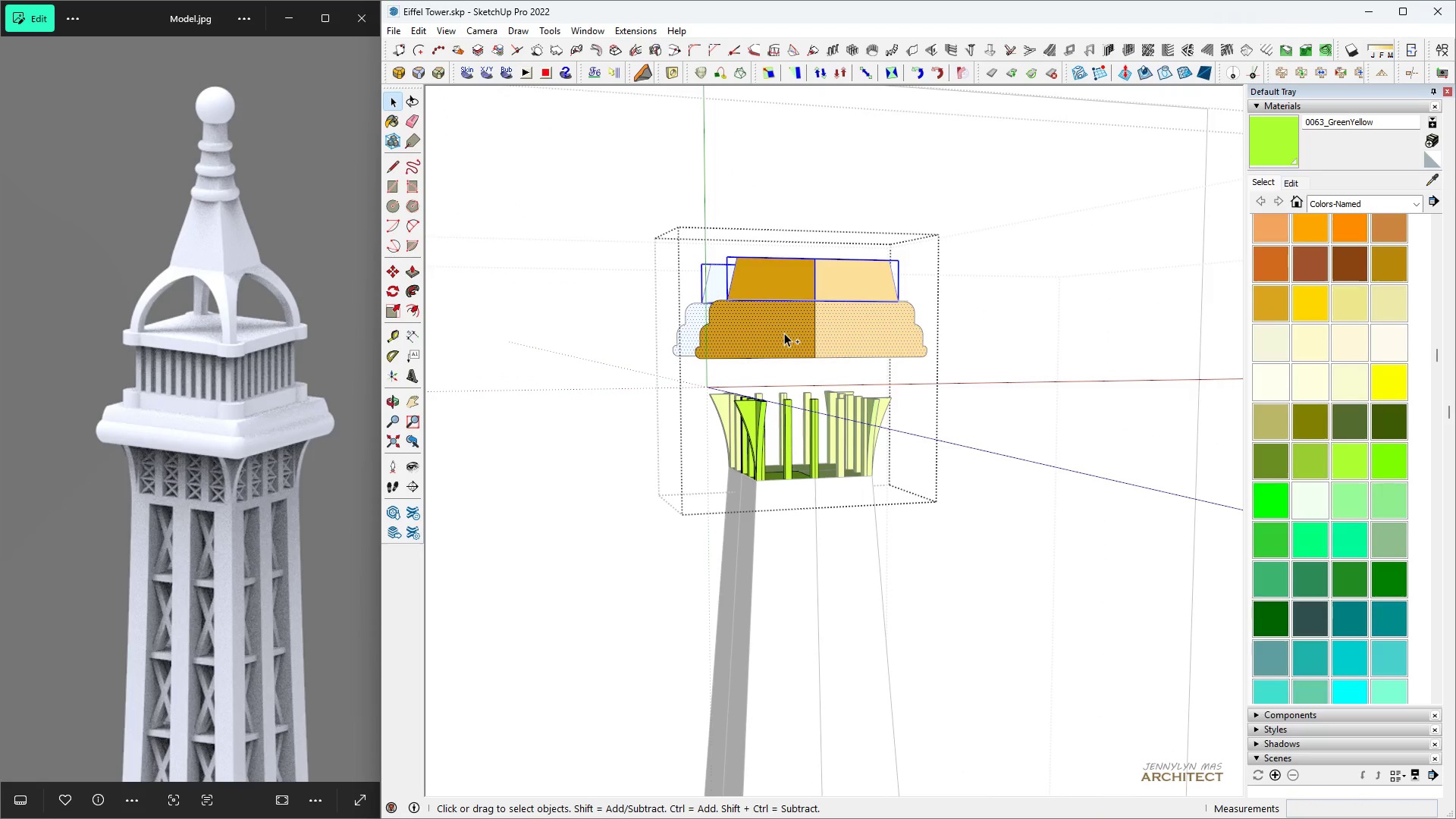 
double_click([784, 333])
 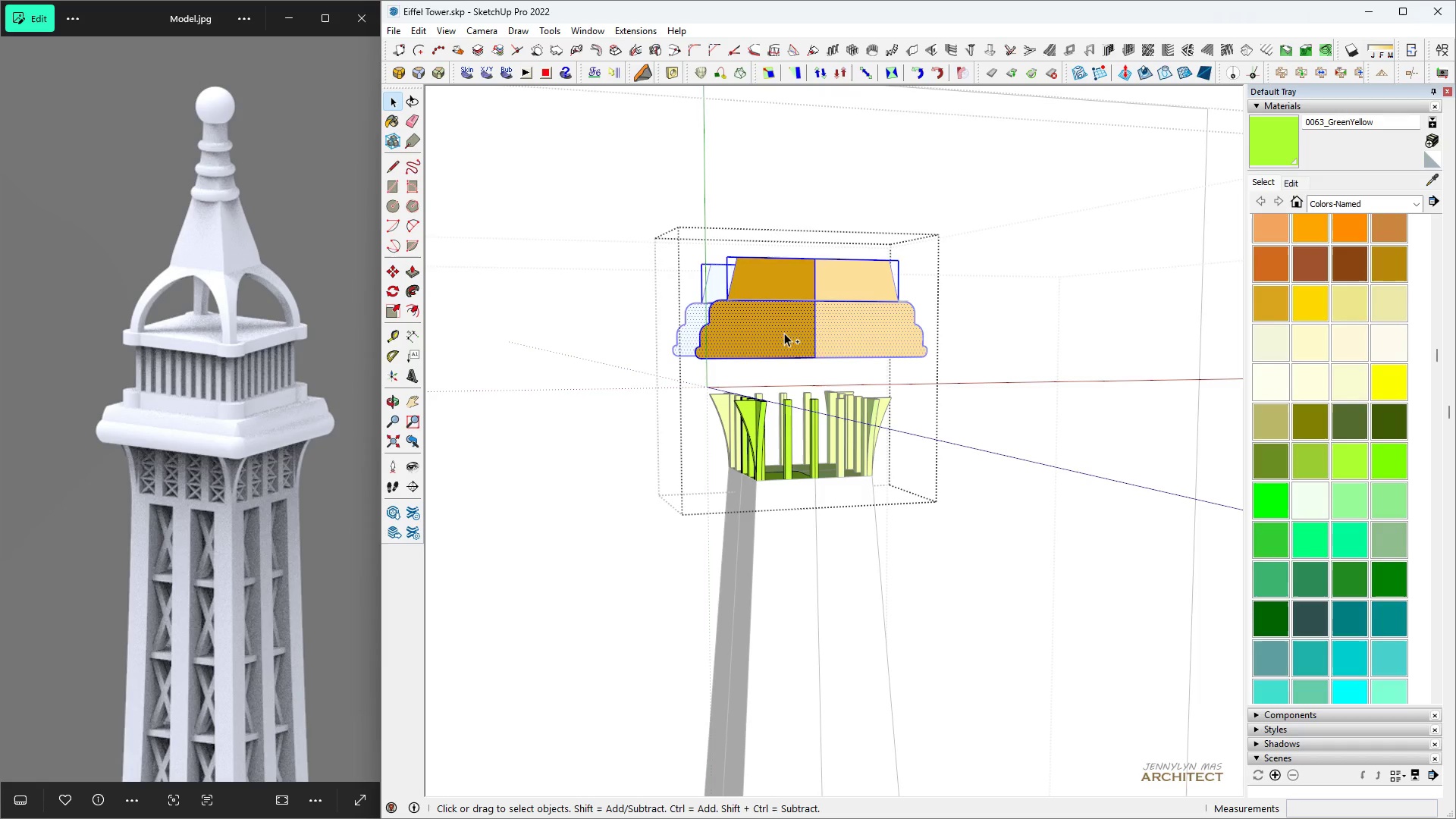 
triple_click([784, 333])
 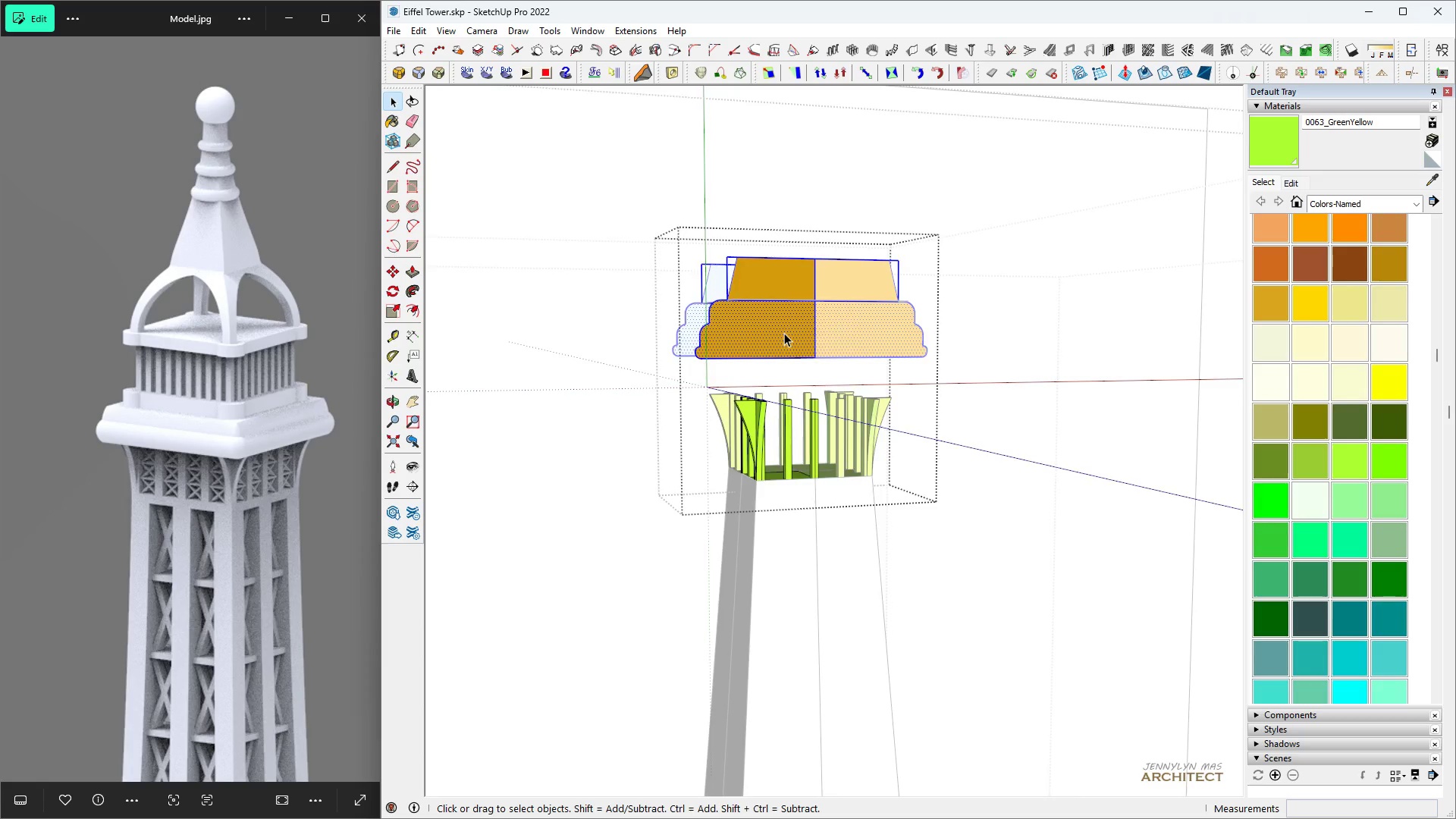 
scroll: coordinate [849, 354], scroll_direction: up, amount: 8.0
 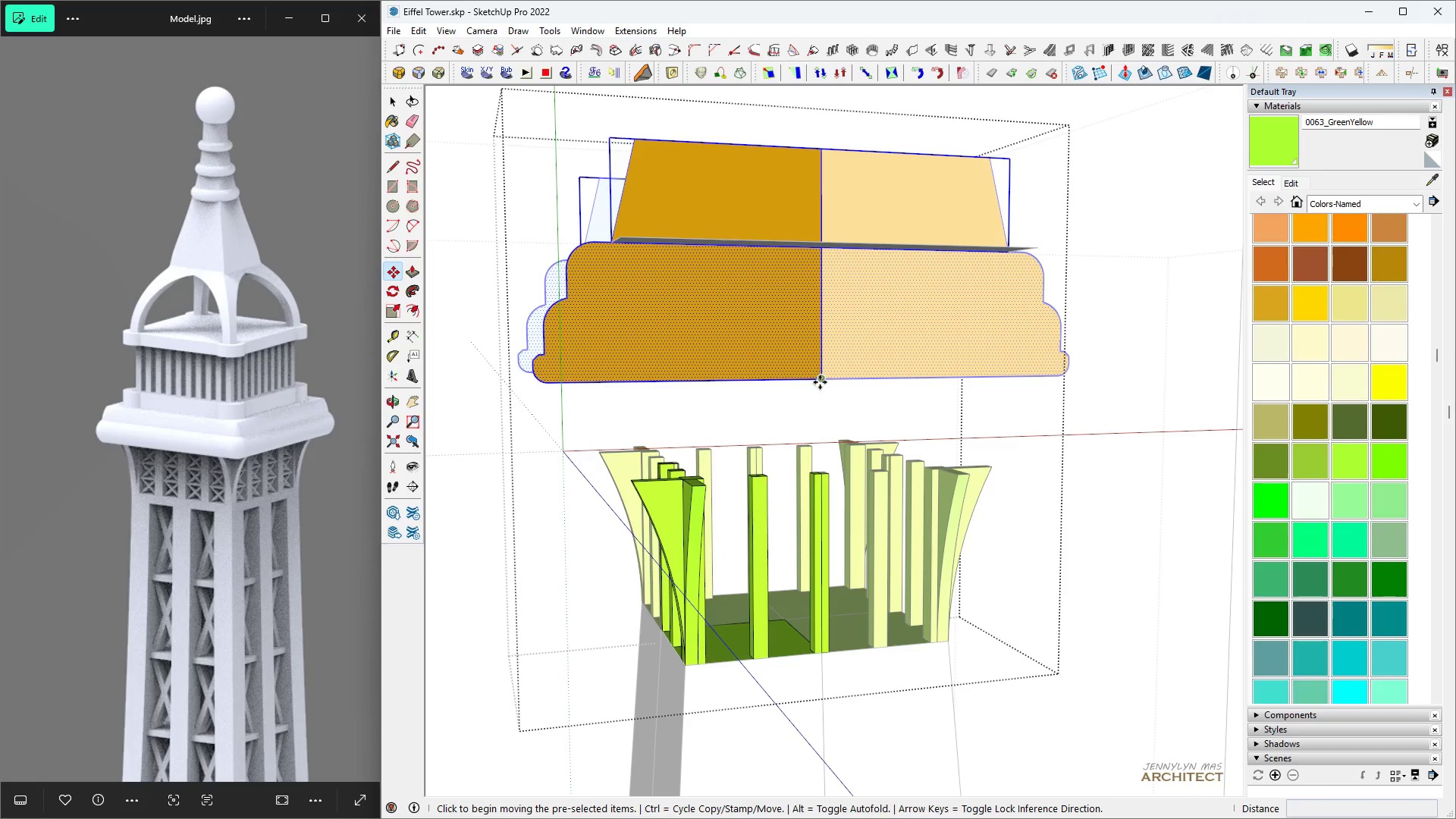 
key(Space)
 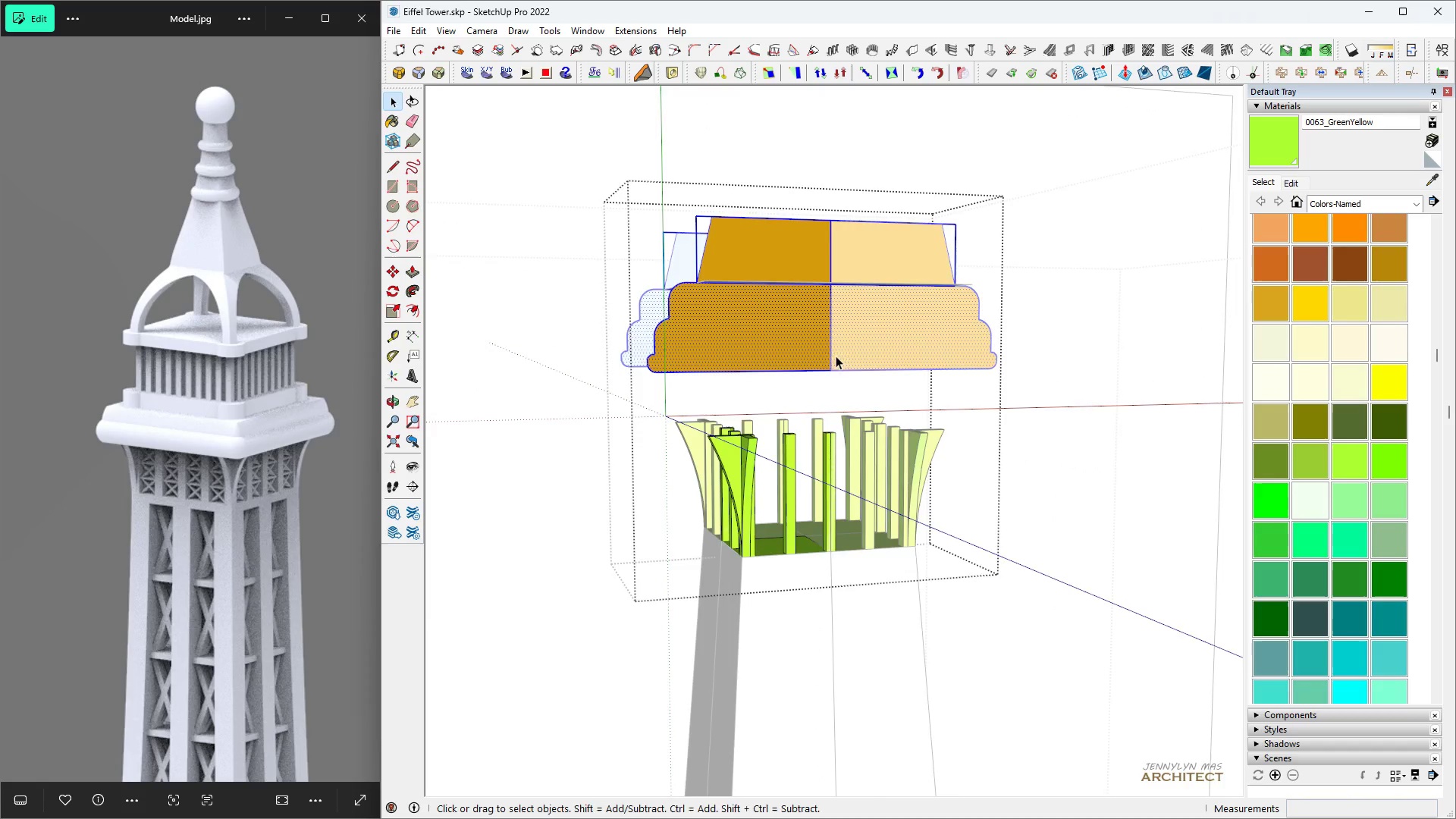 
key(H)
 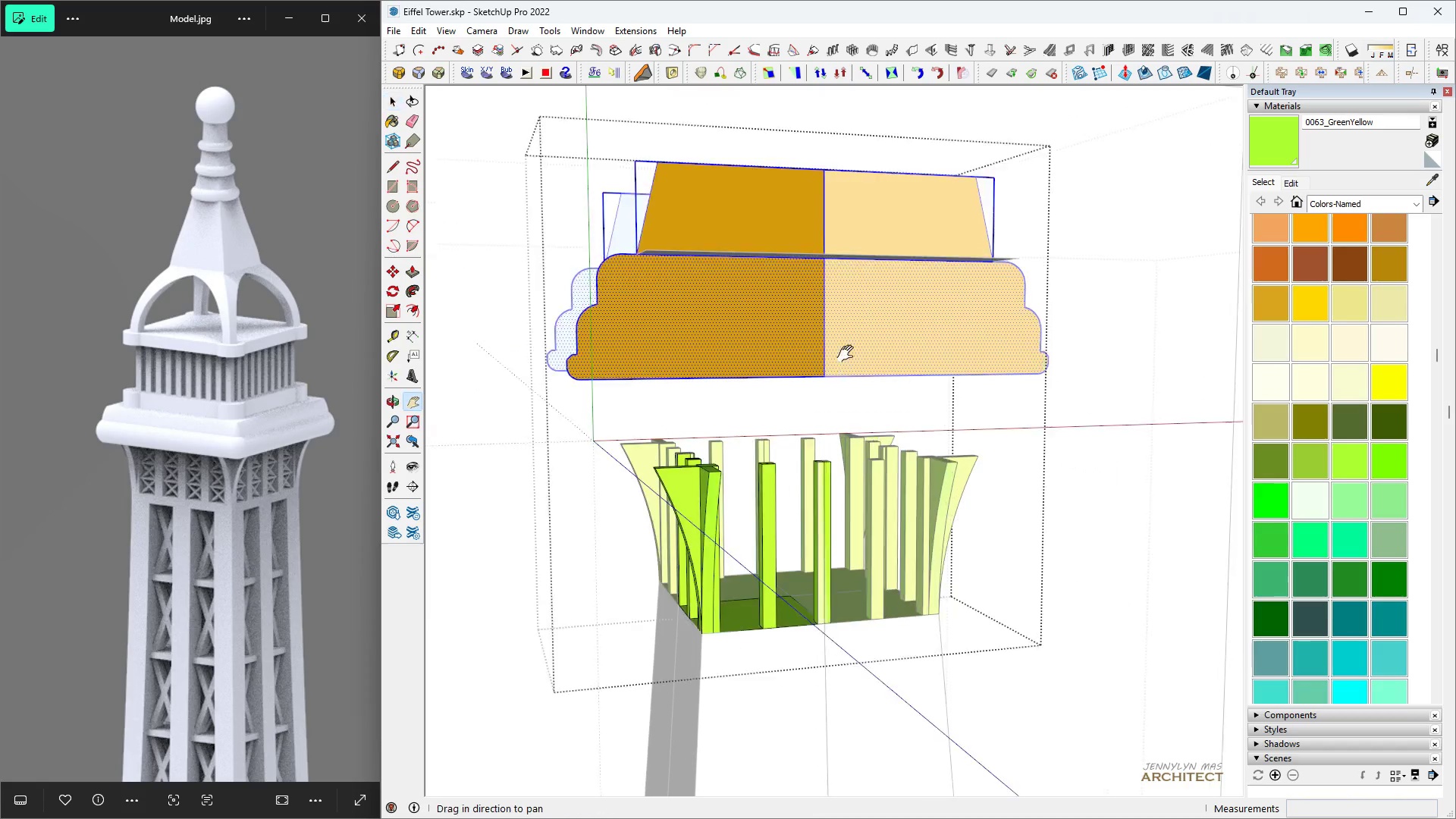 
key(Space)
 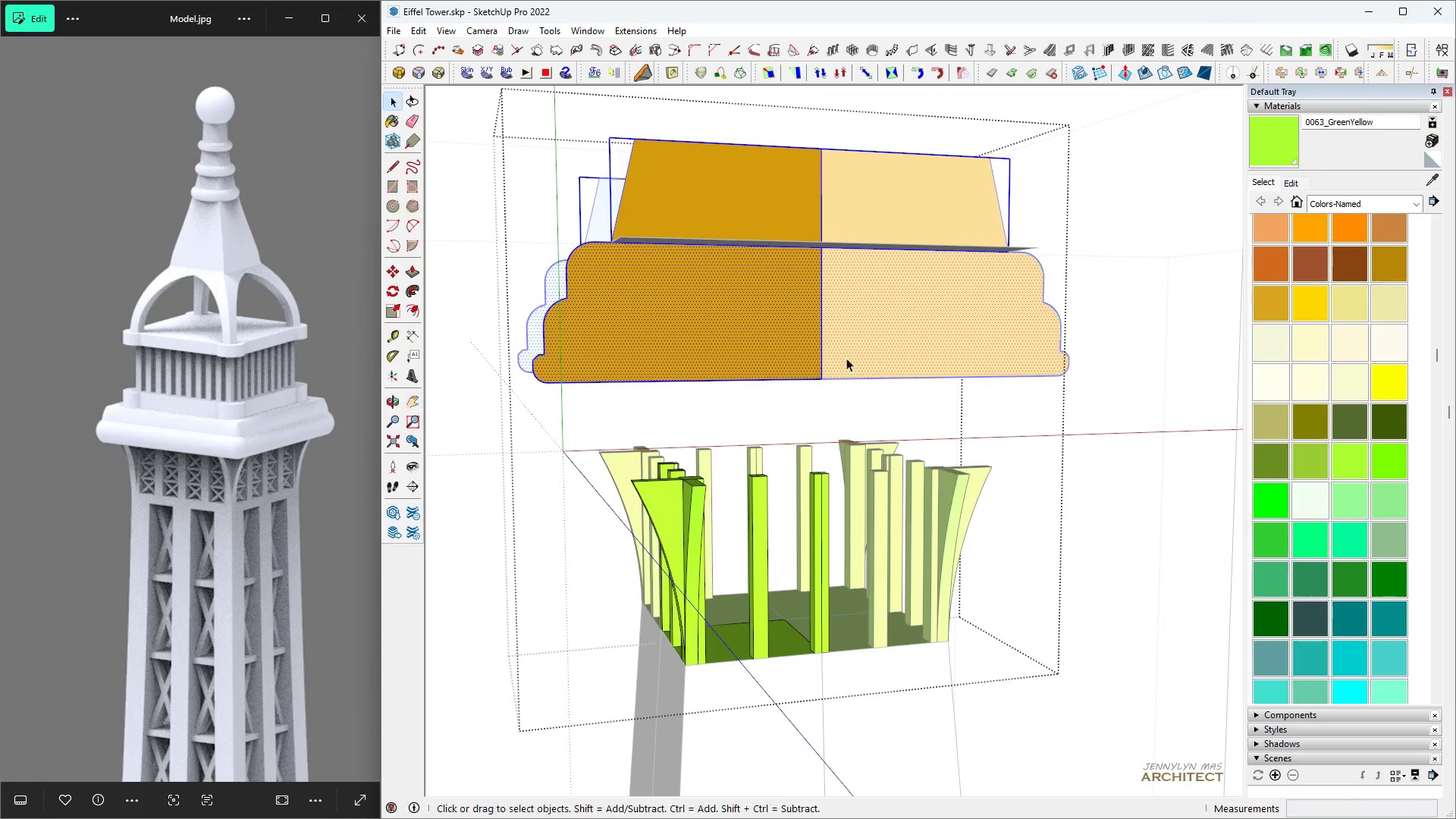 
key(M)
 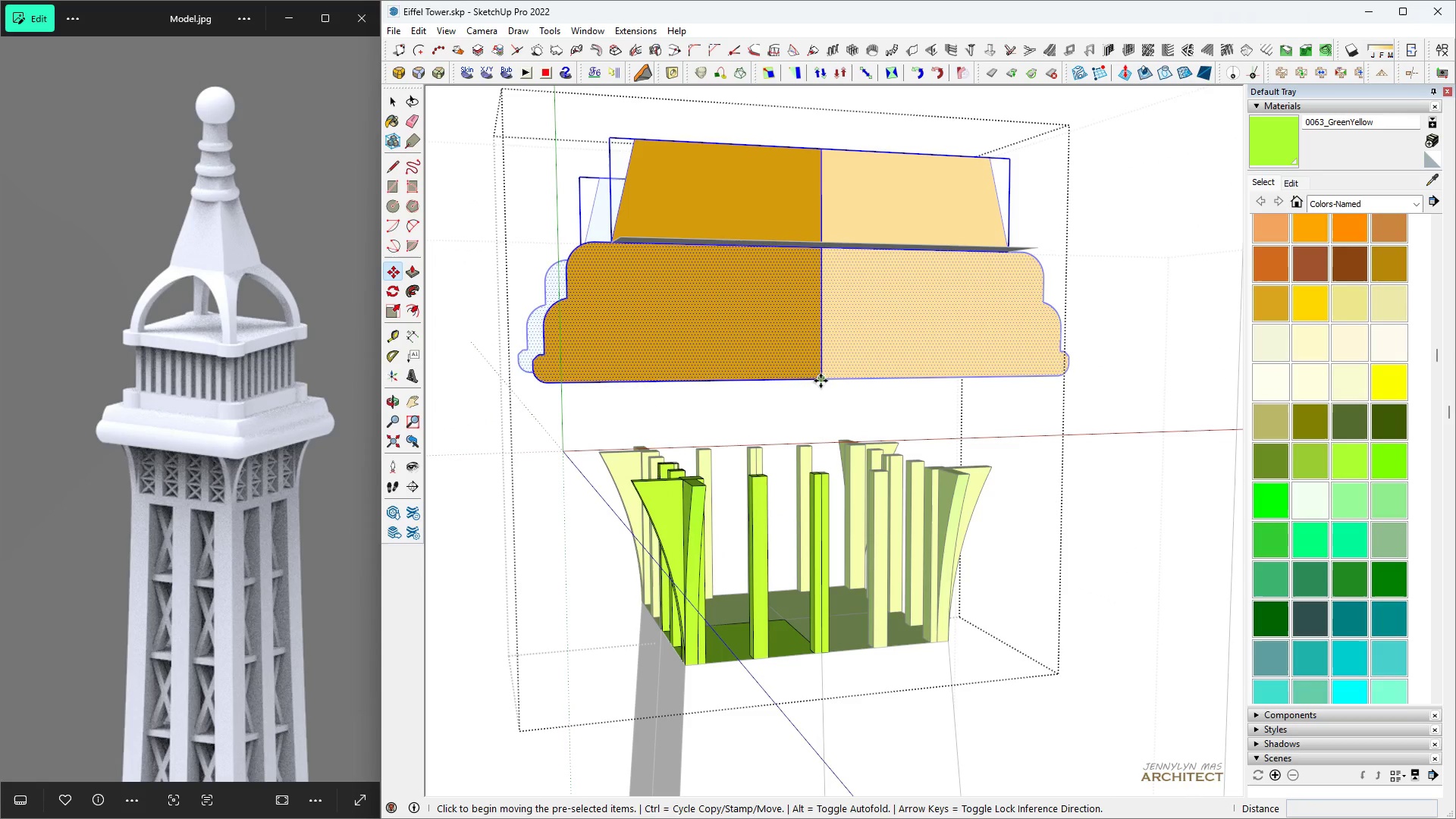 
left_click([821, 380])
 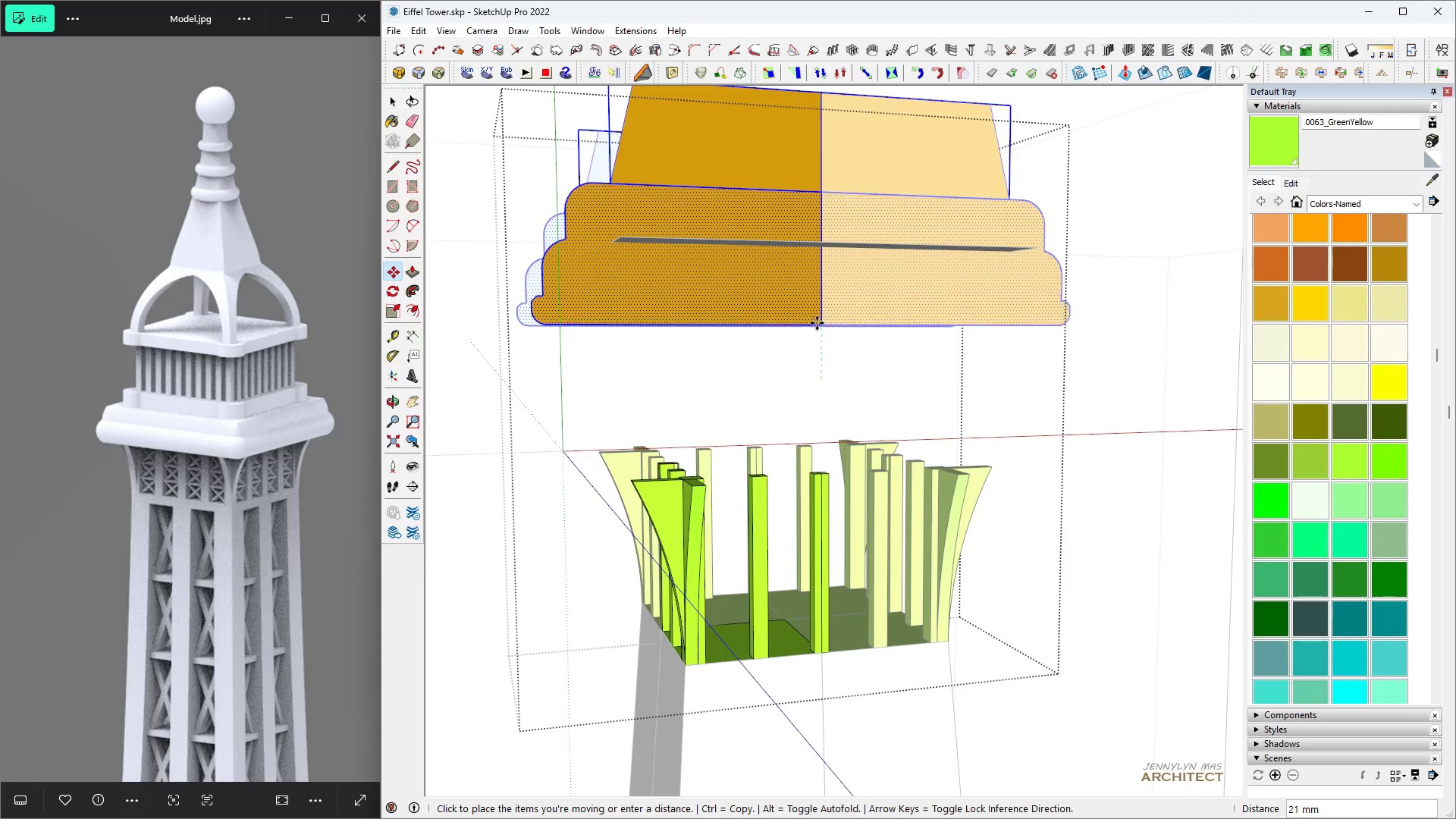 
hold_key(key=ShiftLeft, duration=1.36)
scroll: coordinate [825, 413], scroll_direction: up, amount: 2.0
 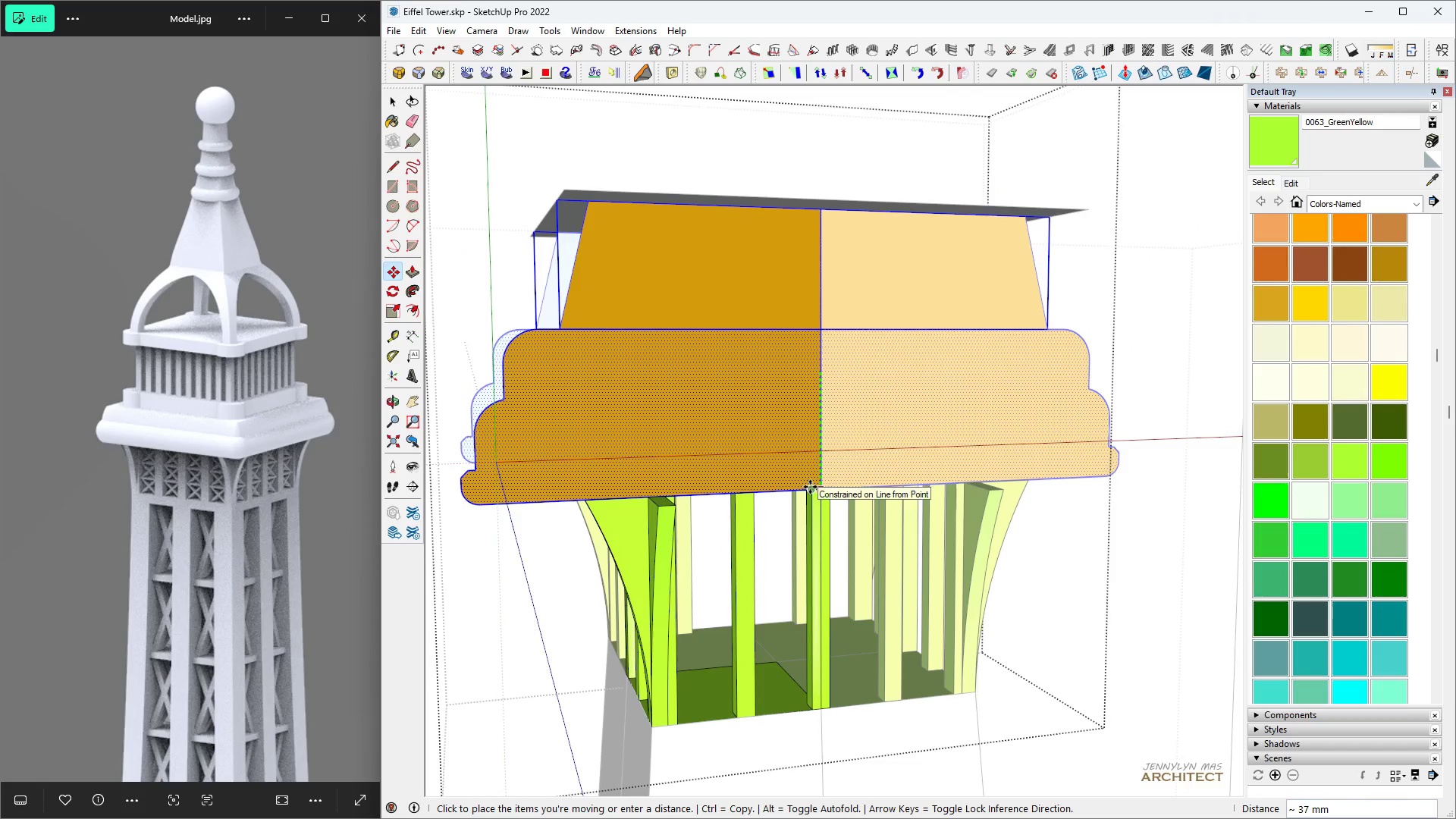 
left_click([810, 487])
 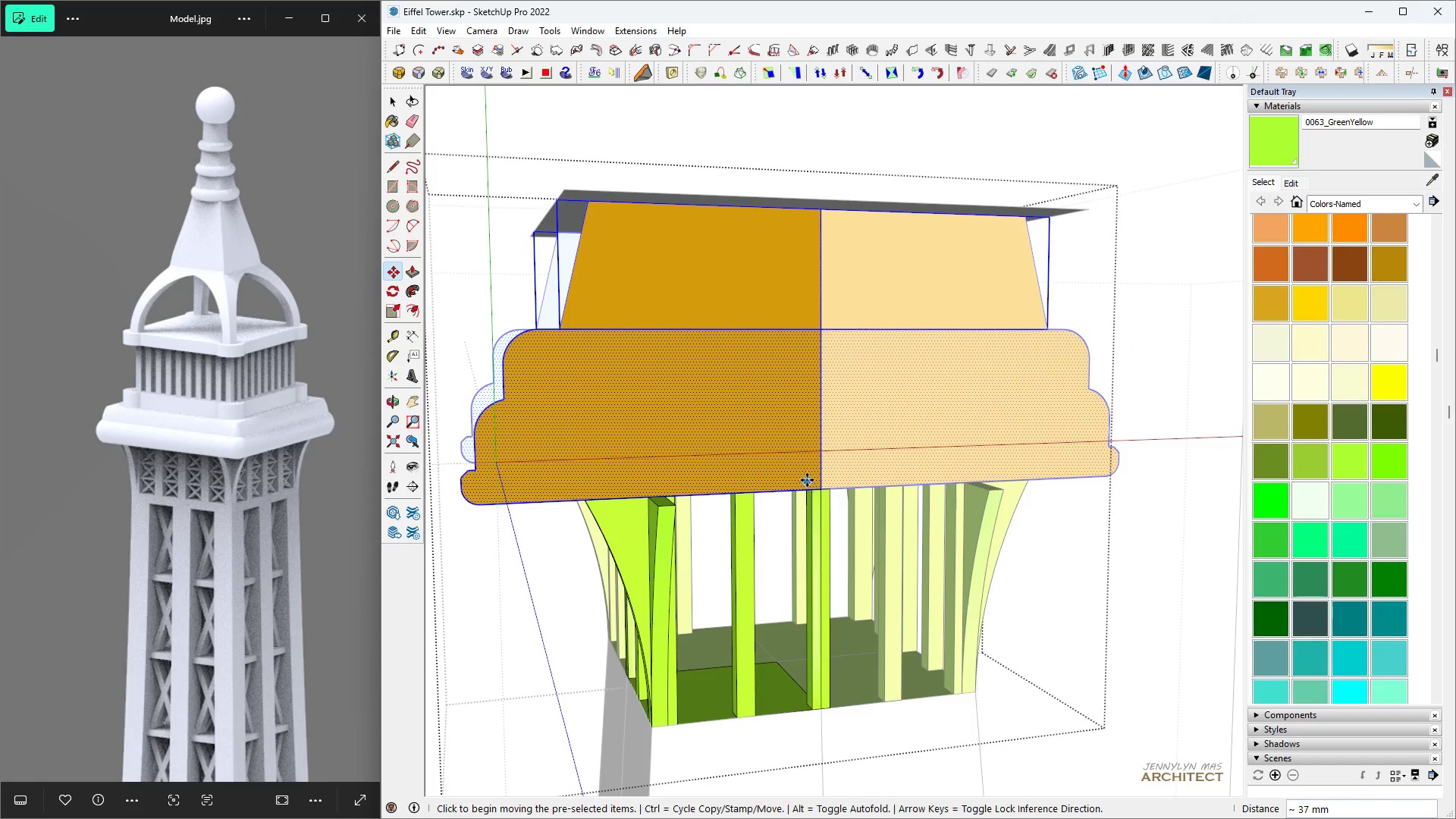 
type( hhhhh )
 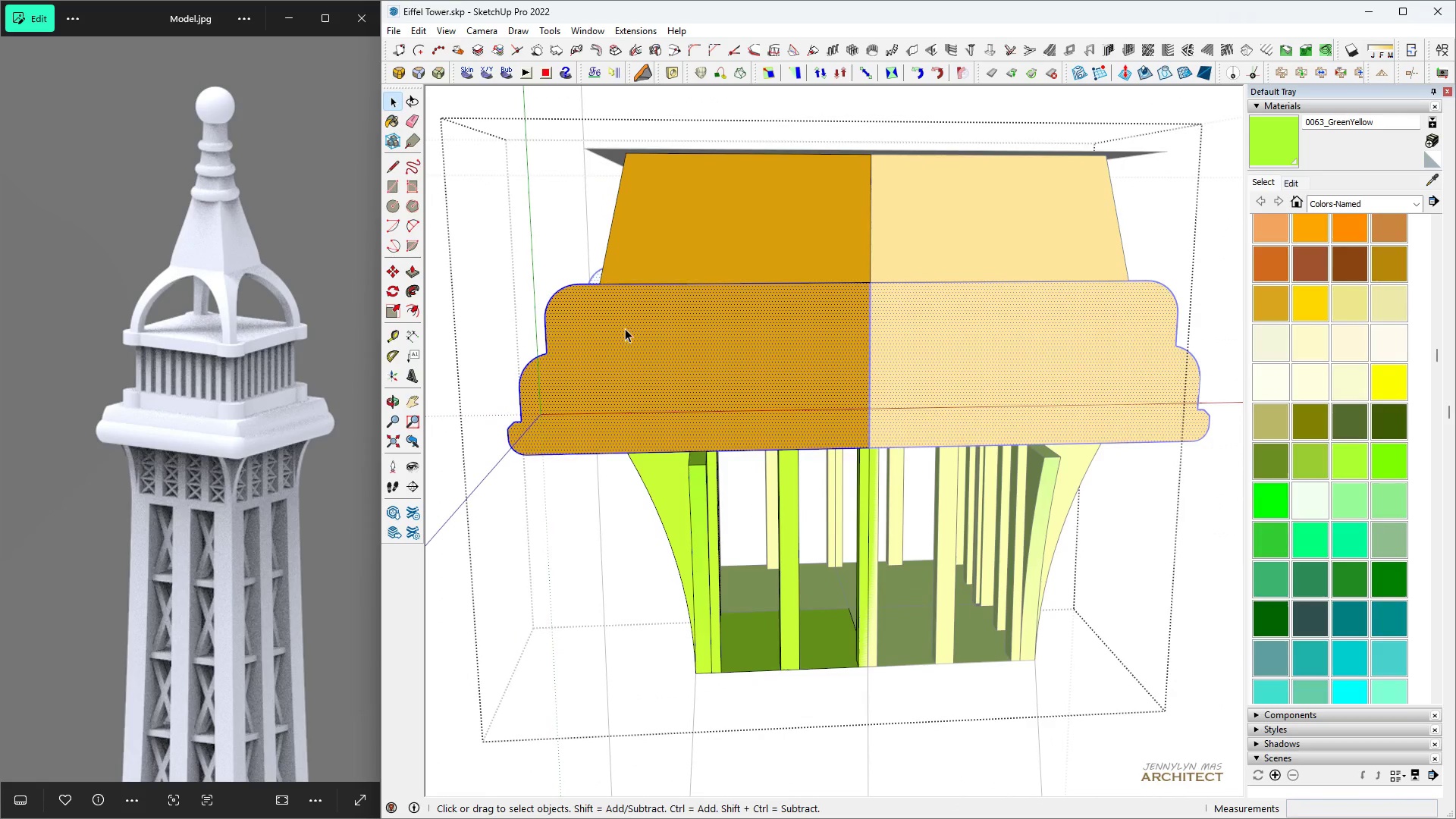 
scroll: coordinate [780, 404], scroll_direction: down, amount: 3.0
 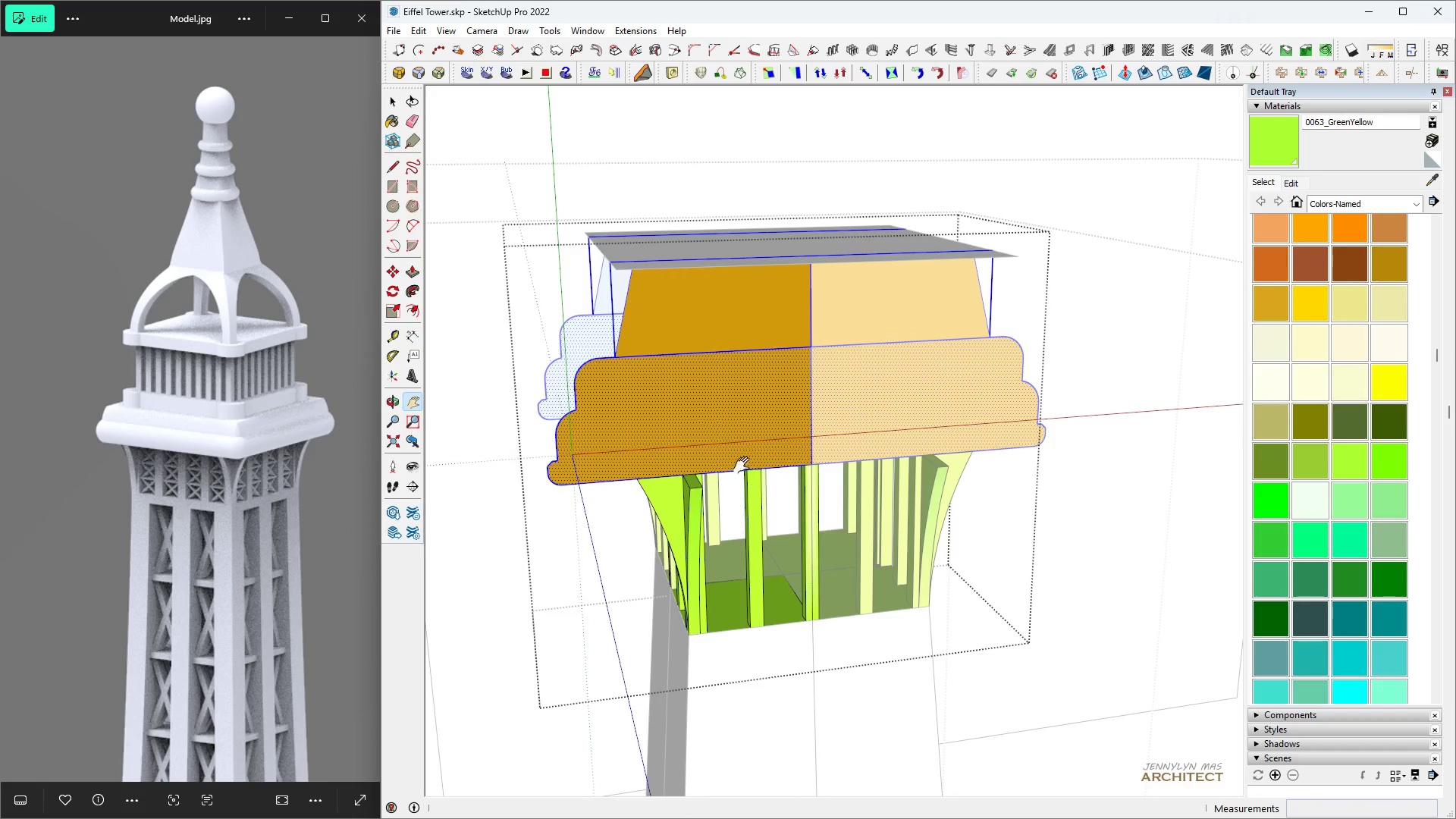 
scroll: coordinate [711, 458], scroll_direction: up, amount: 3.0
 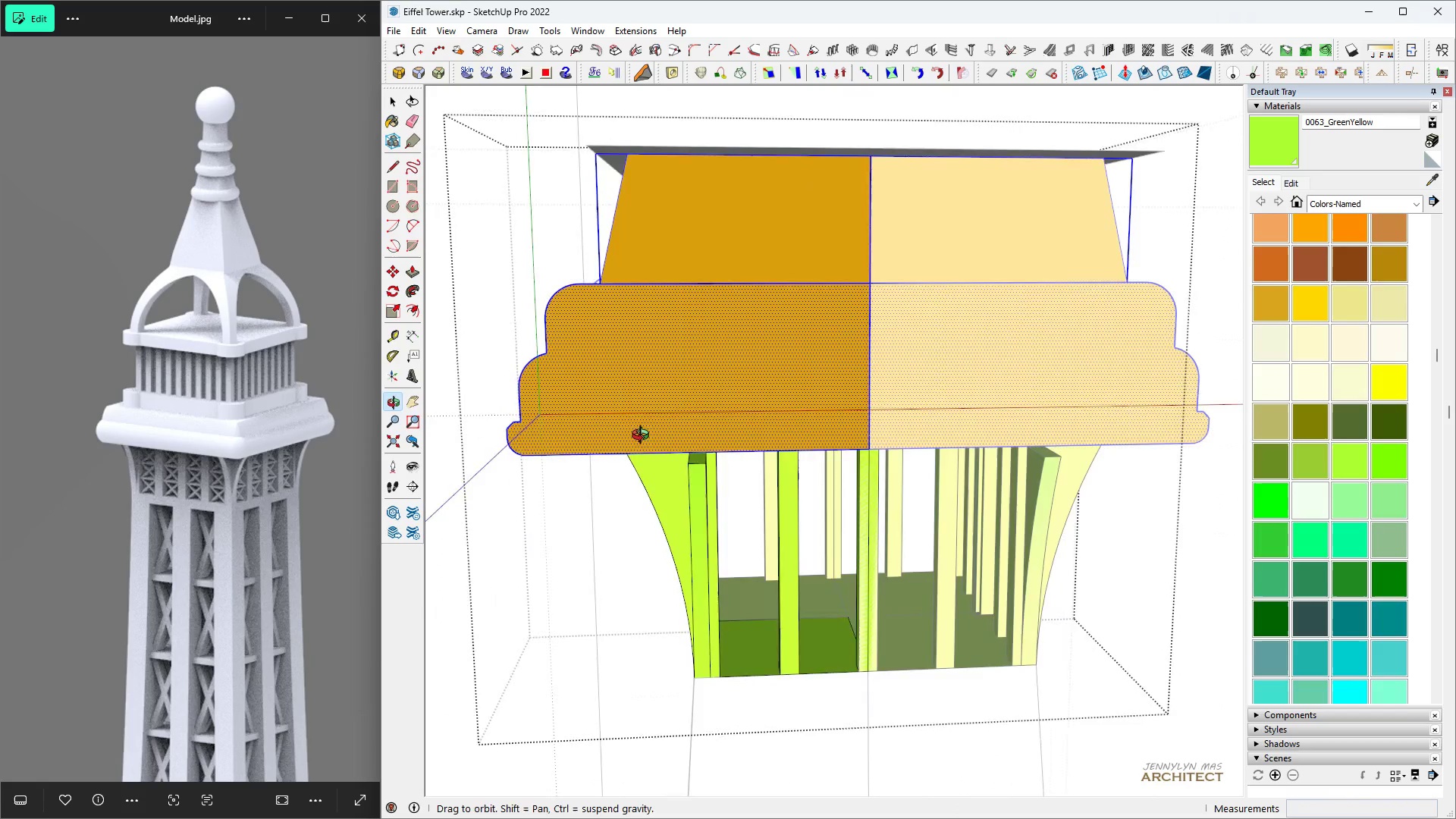 
double_click([620, 329])
 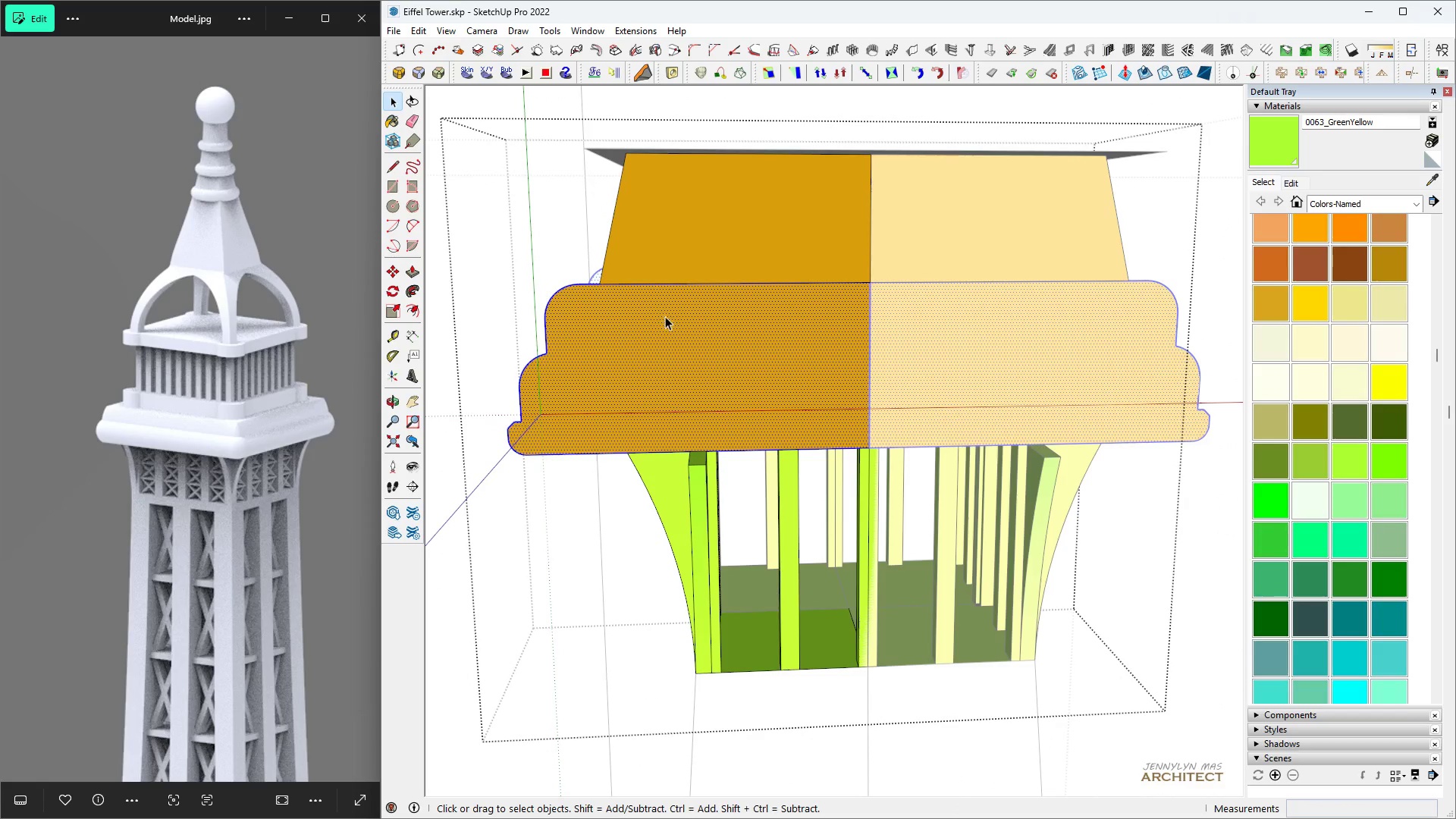 
scroll: coordinate [668, 317], scroll_direction: up, amount: 1.0
 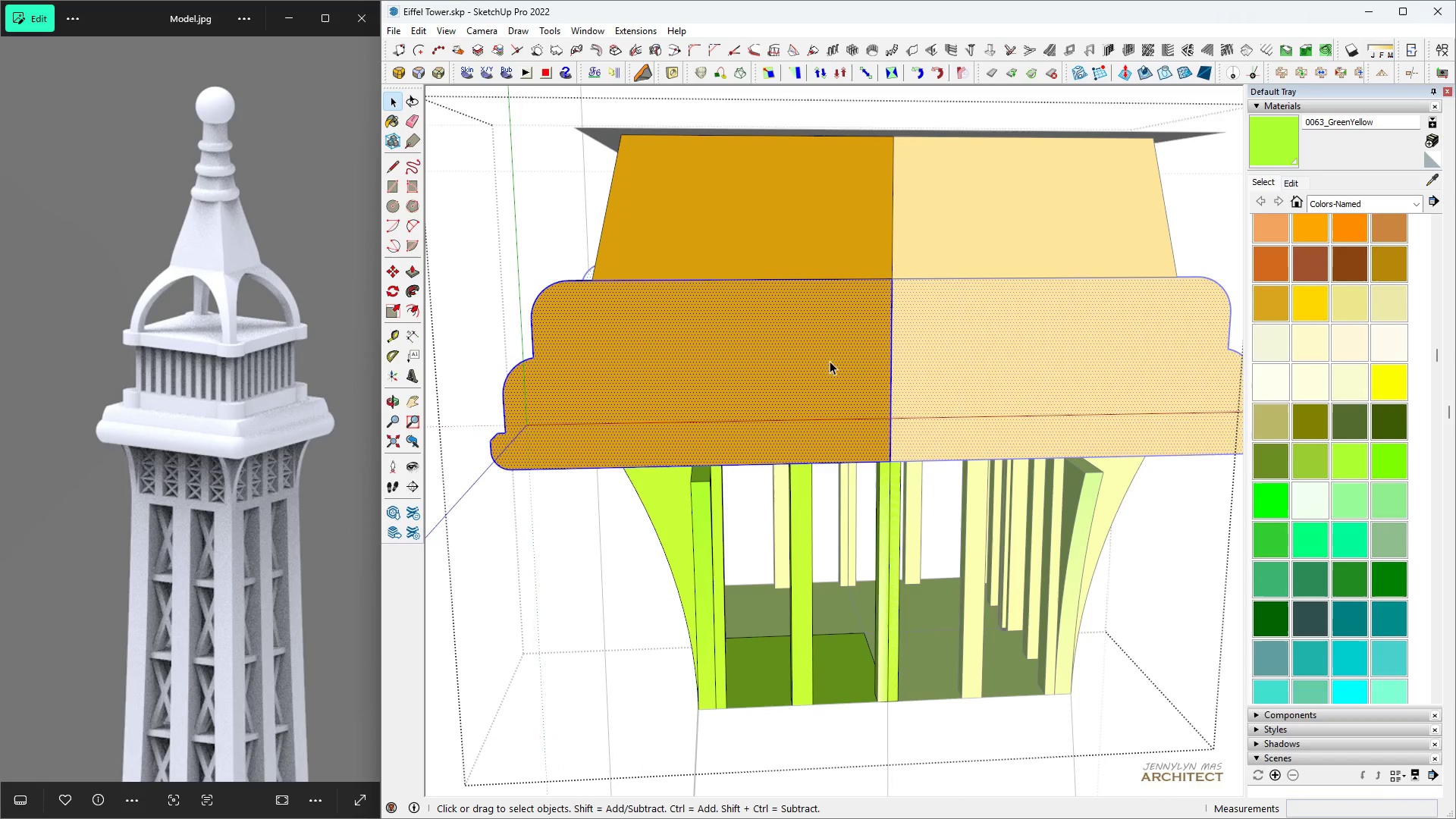 
key(Space)
 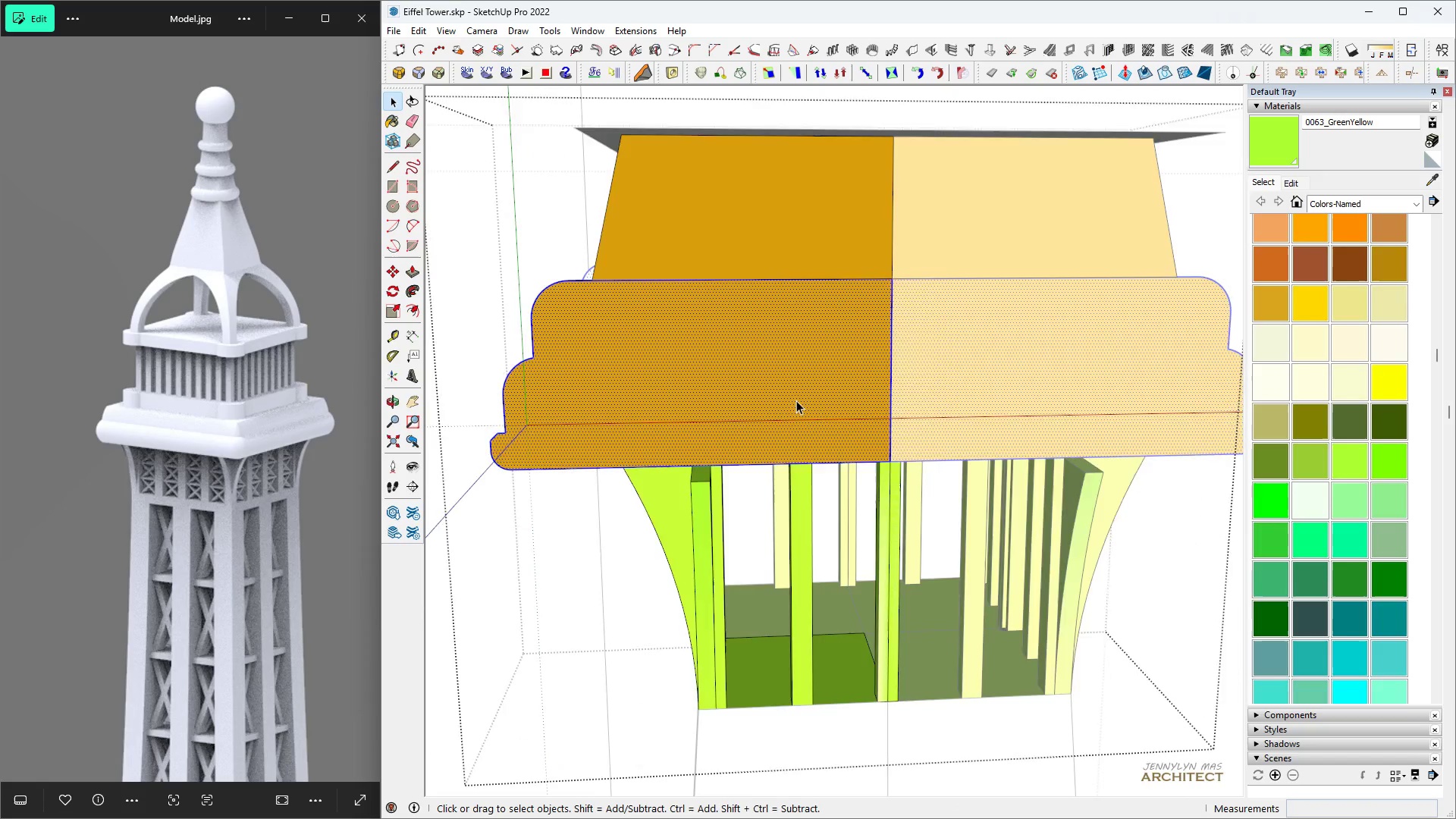 
scroll: coordinate [796, 400], scroll_direction: up, amount: 5.0
 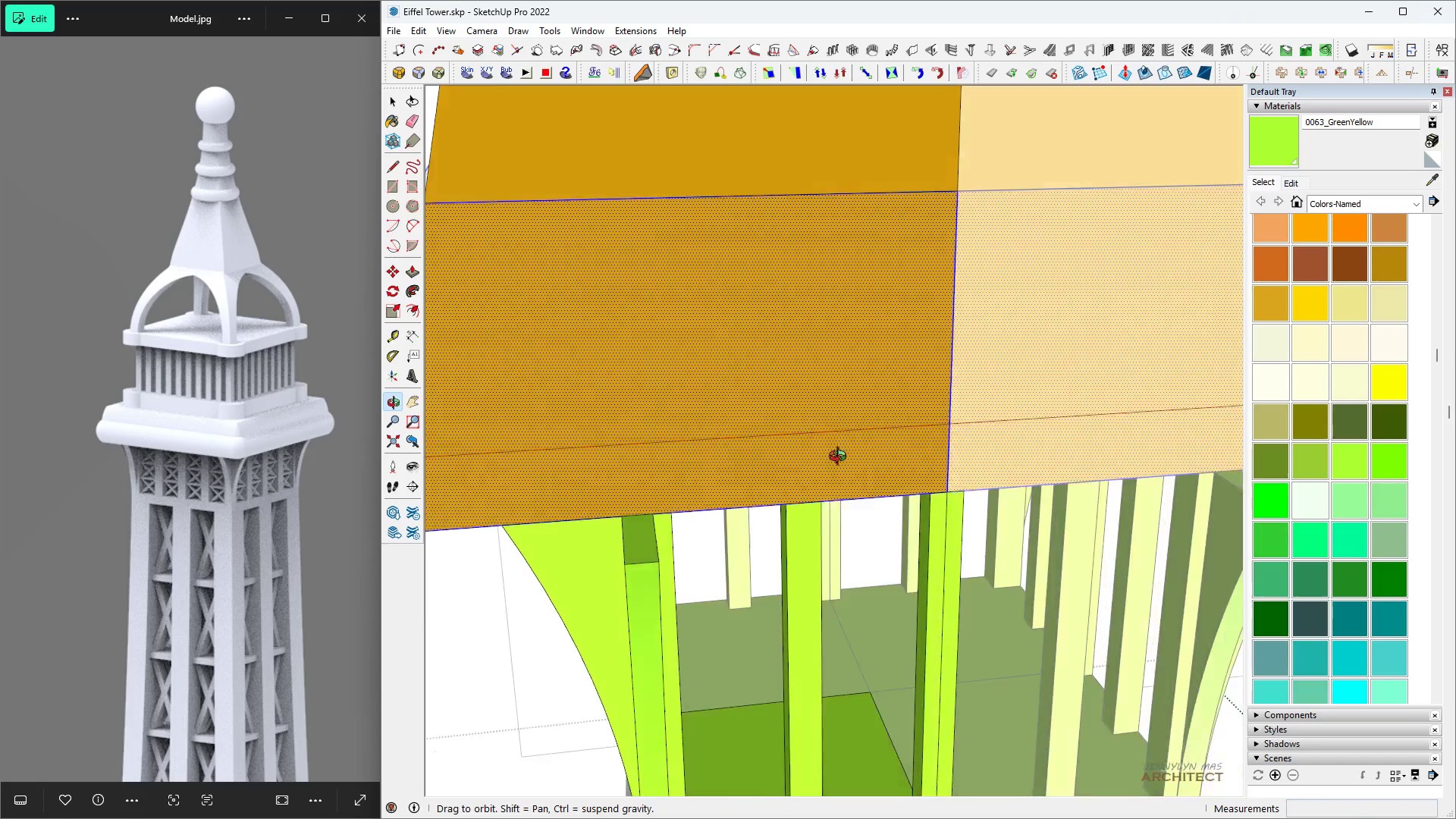 
key(L)
 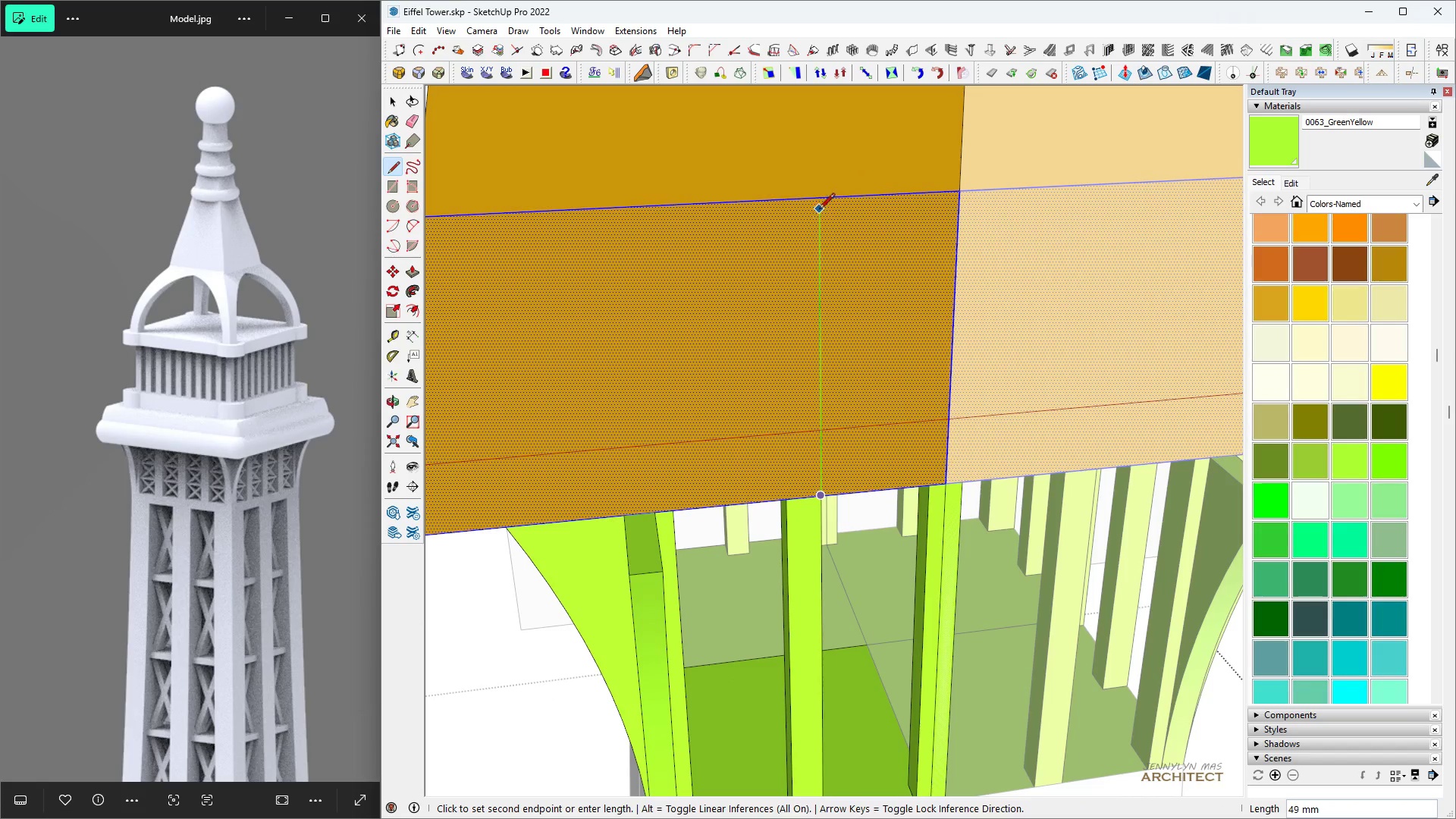 
left_click([819, 199])
 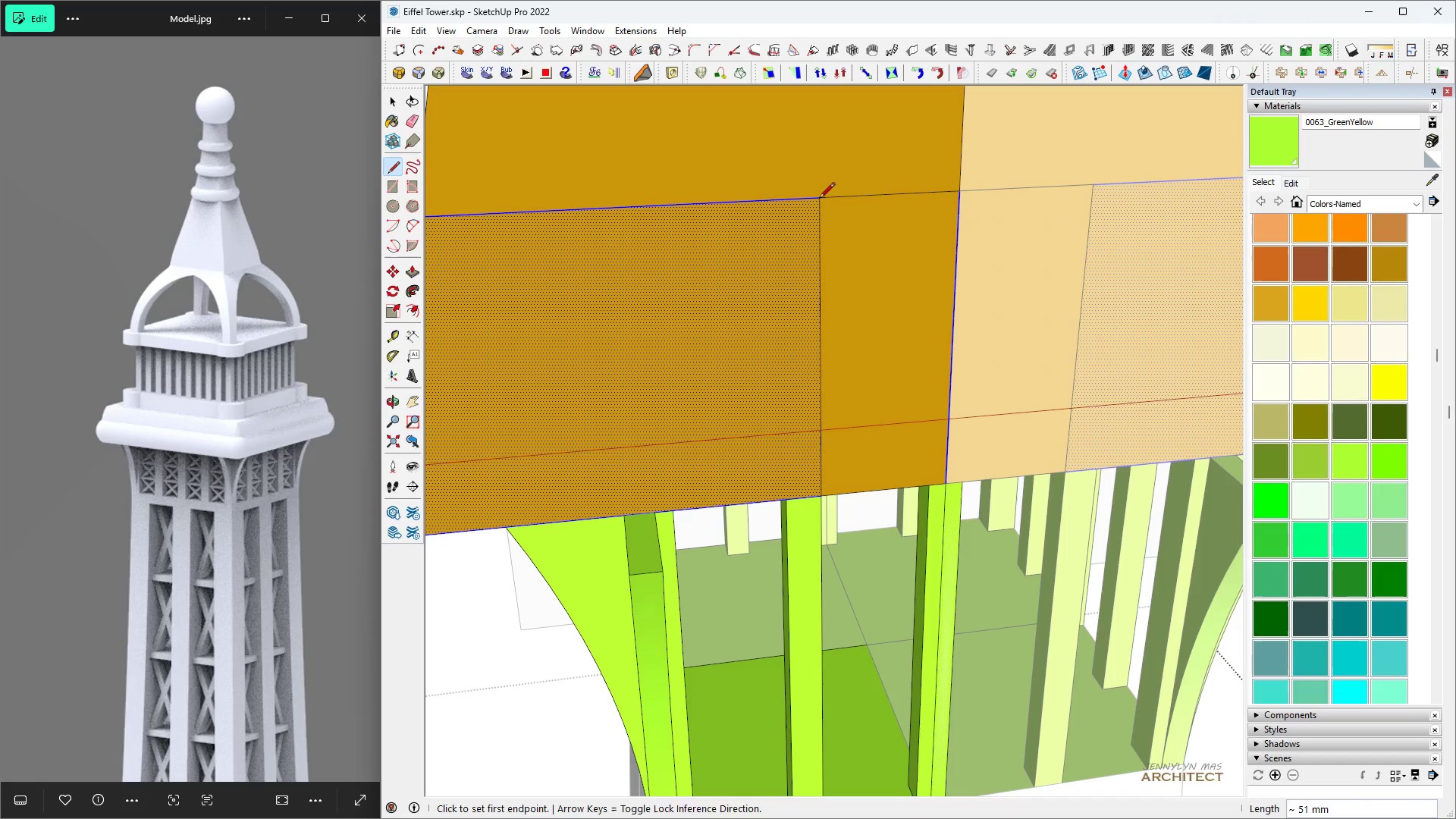 
key(Space)
 